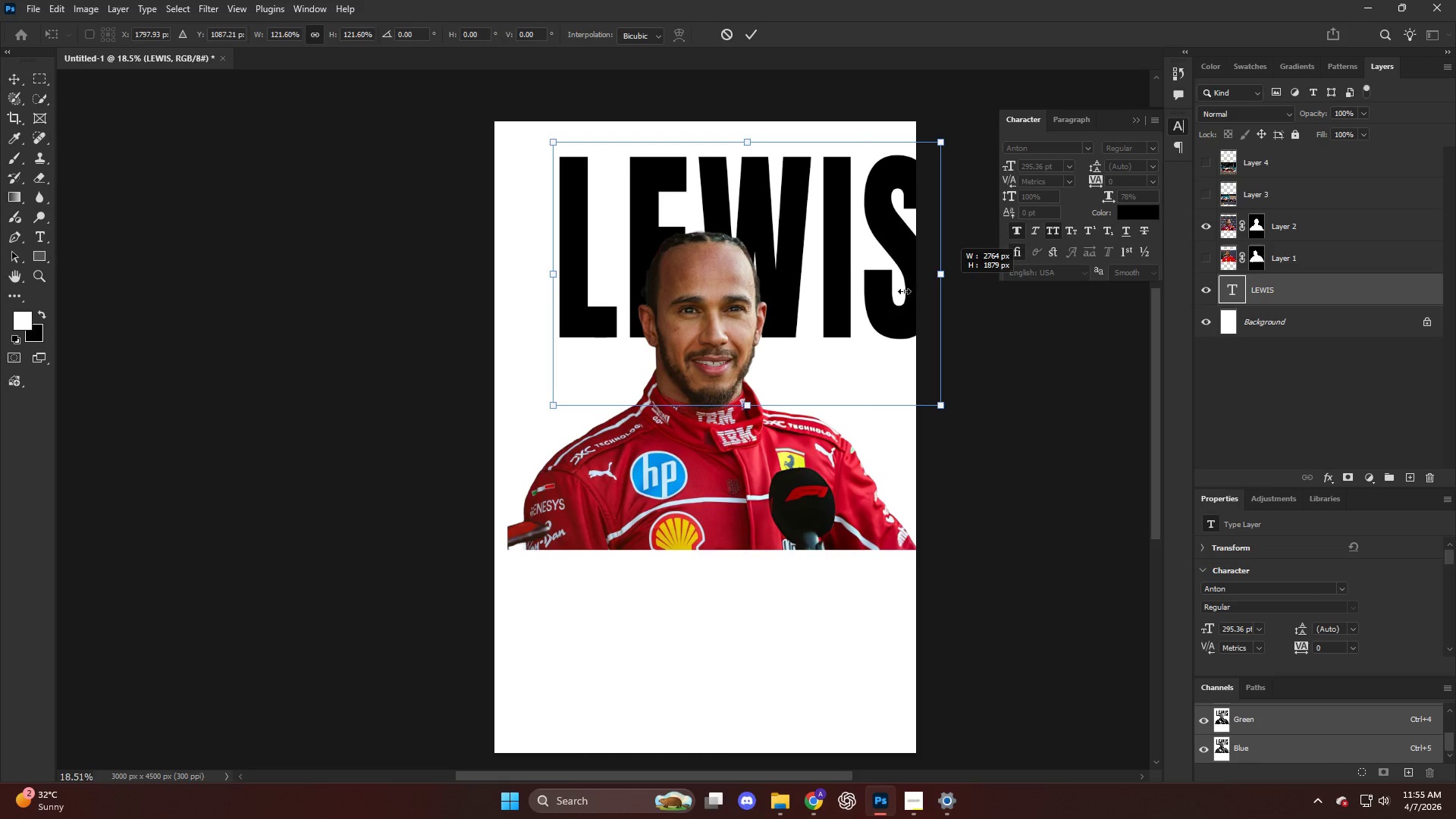 
left_click_drag(start_coordinate=[901, 293], to_coordinate=[858, 302])
 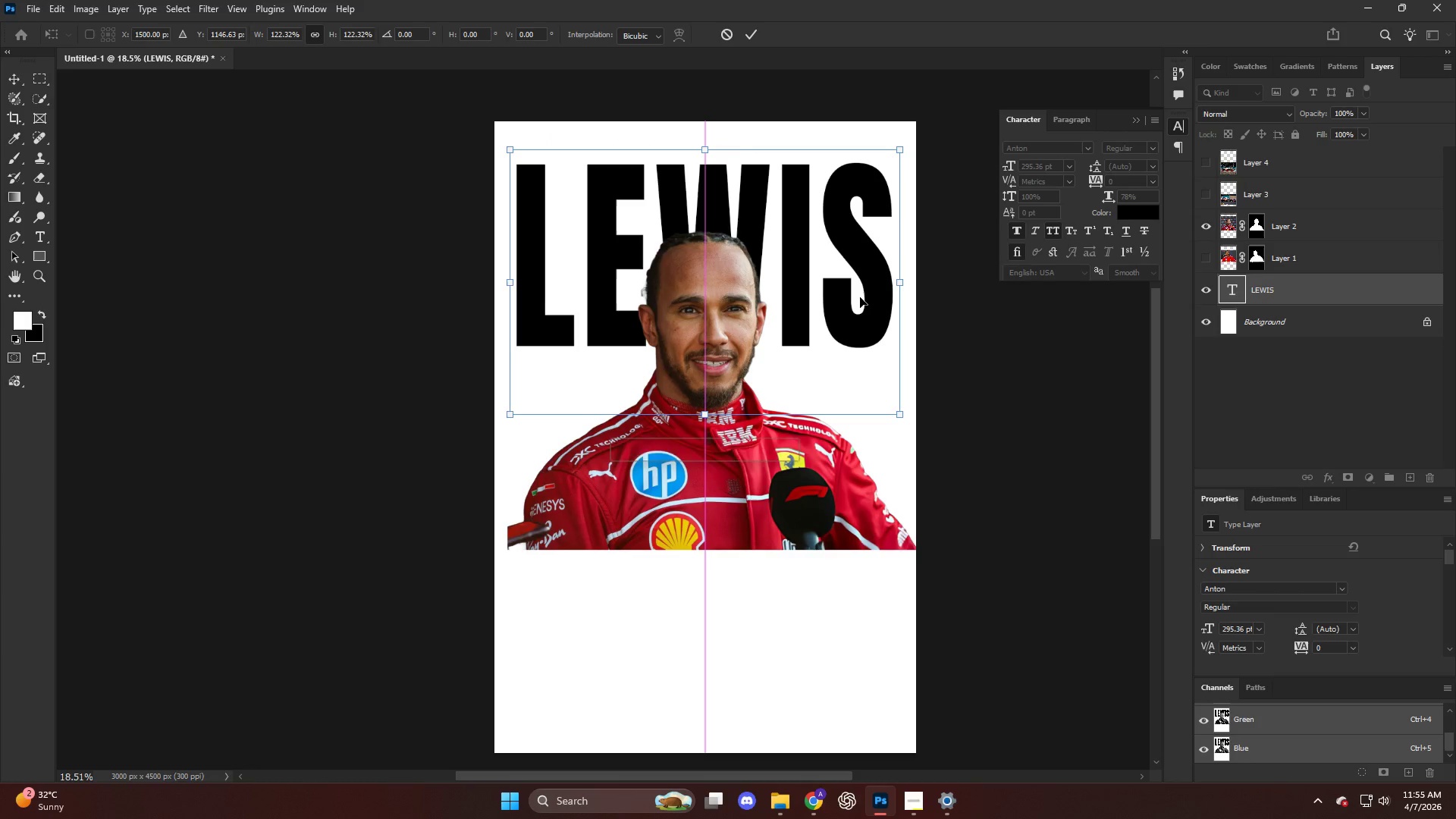 
key(NumpadEnter)
 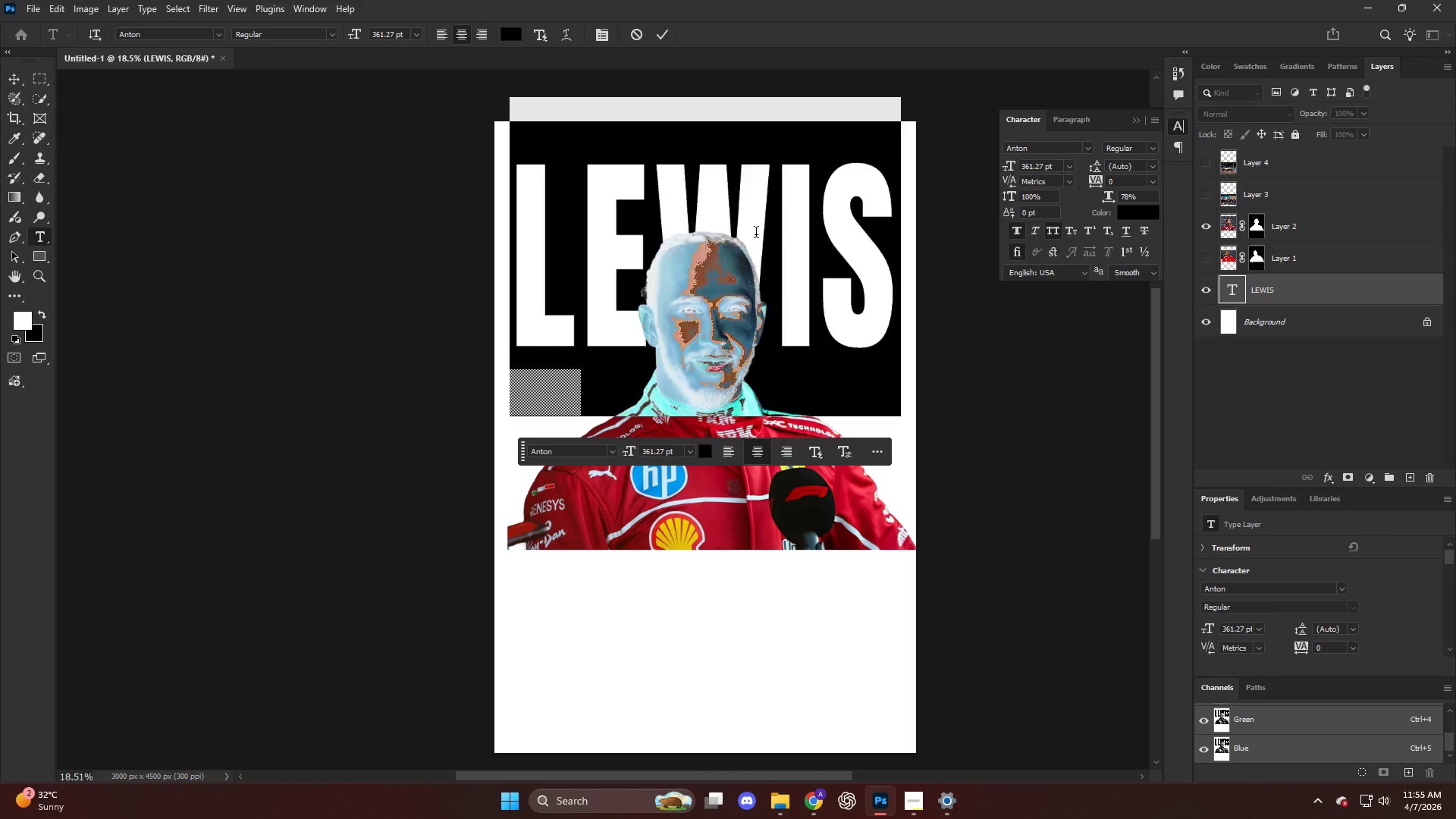 
double_click([757, 234])
 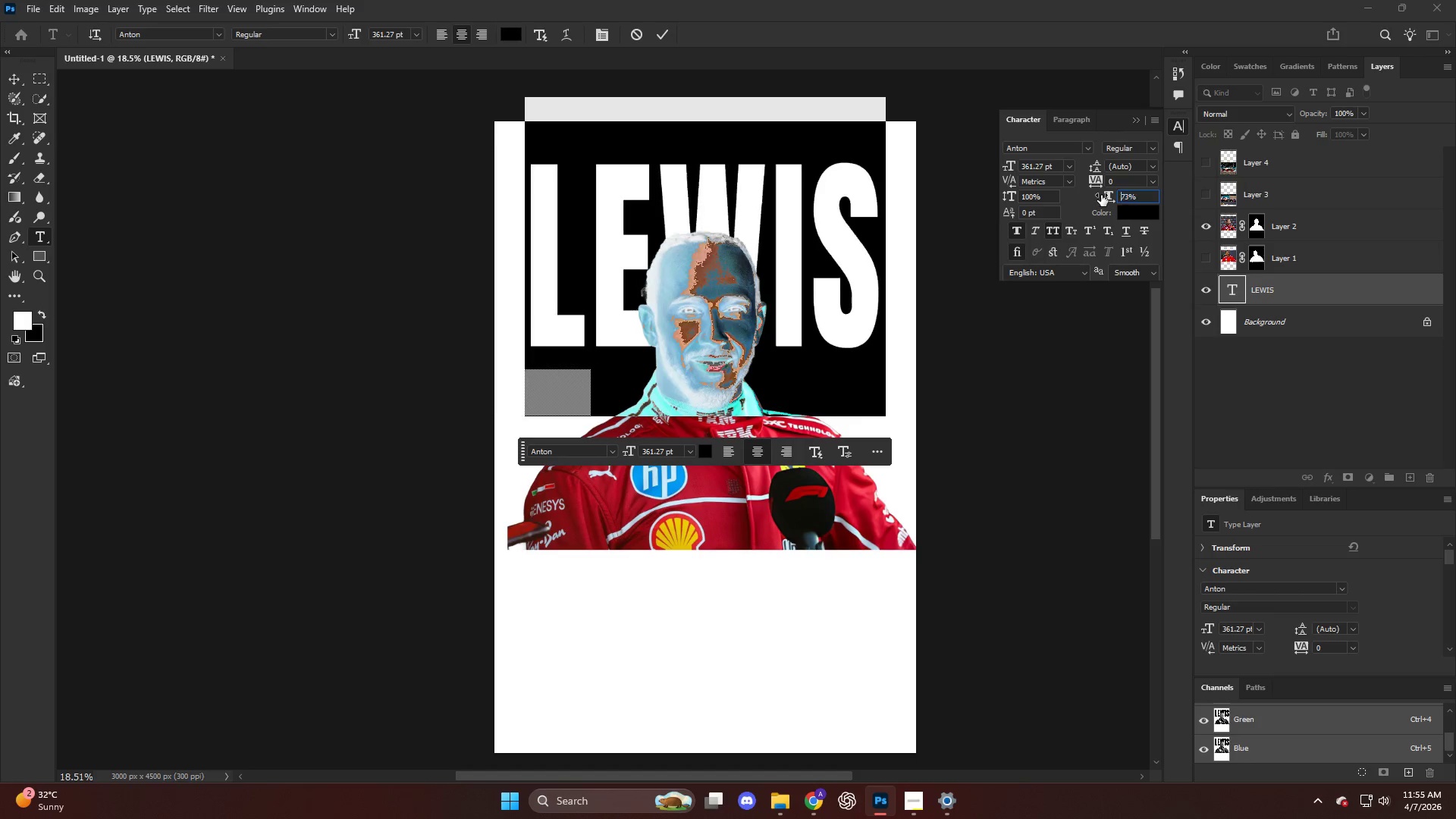 
wait(9.67)
 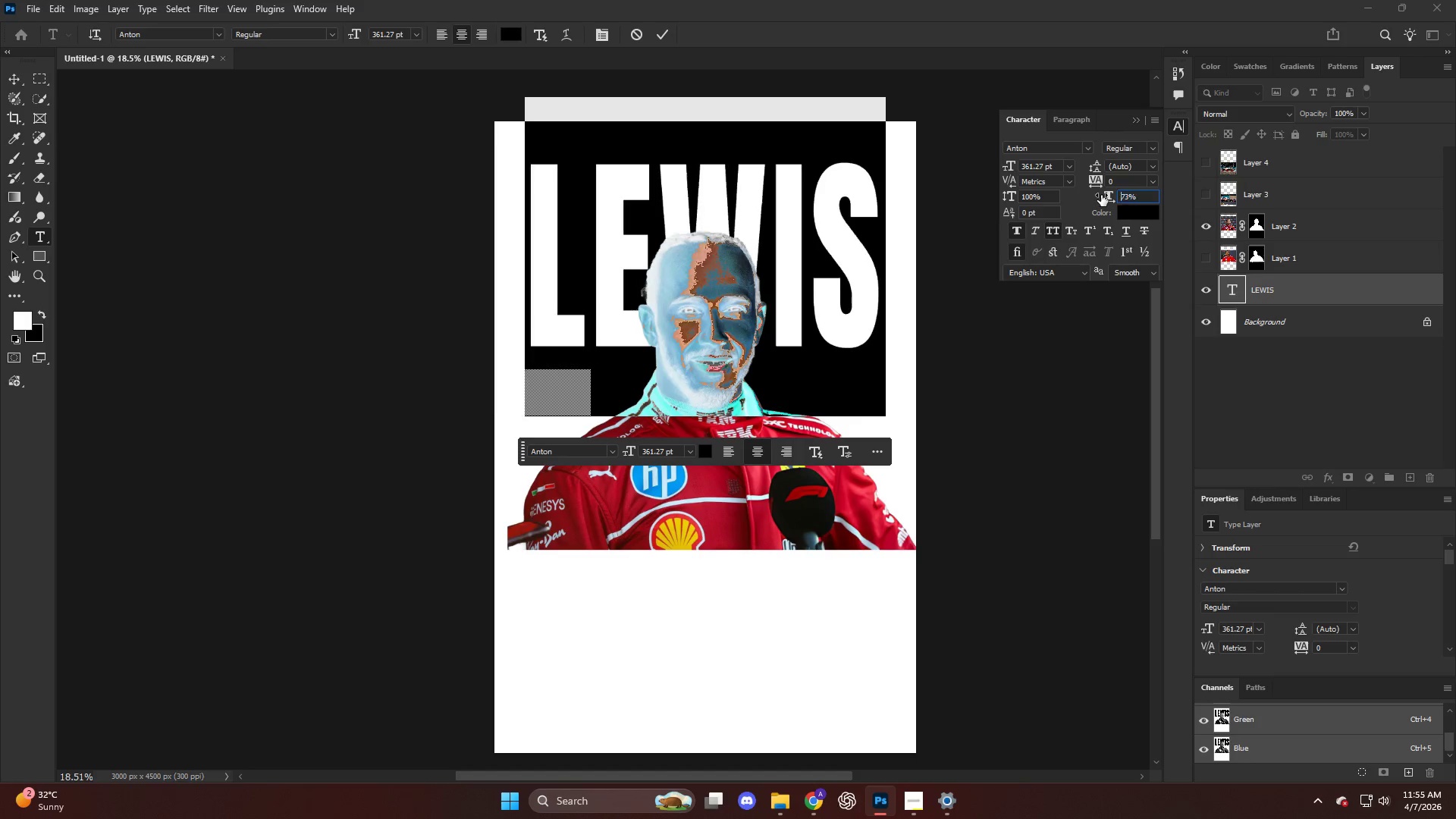 
left_click_drag(start_coordinate=[1008, 180], to_coordinate=[1031, 184])
 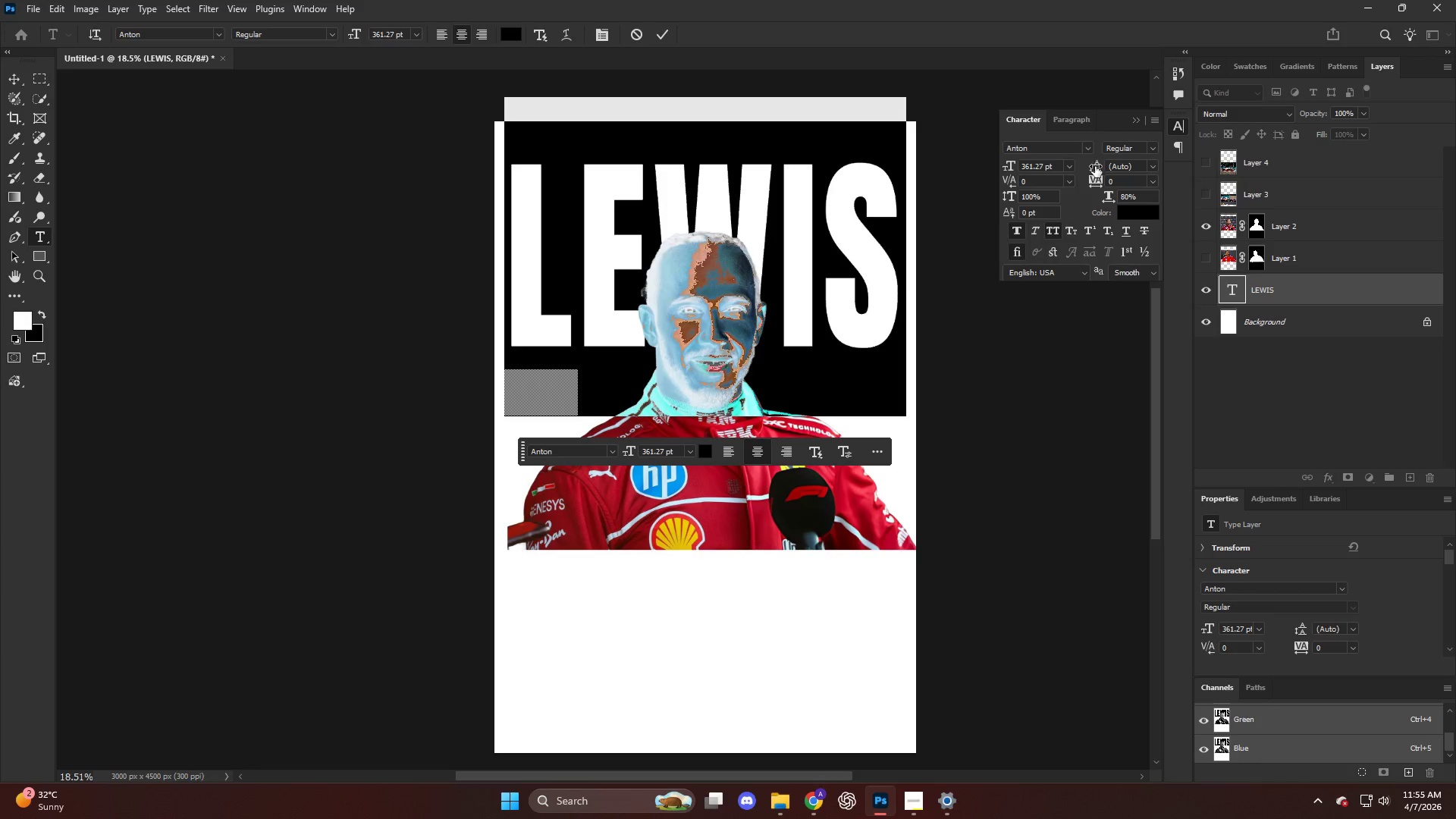 
left_click_drag(start_coordinate=[1009, 206], to_coordinate=[1005, 206])
 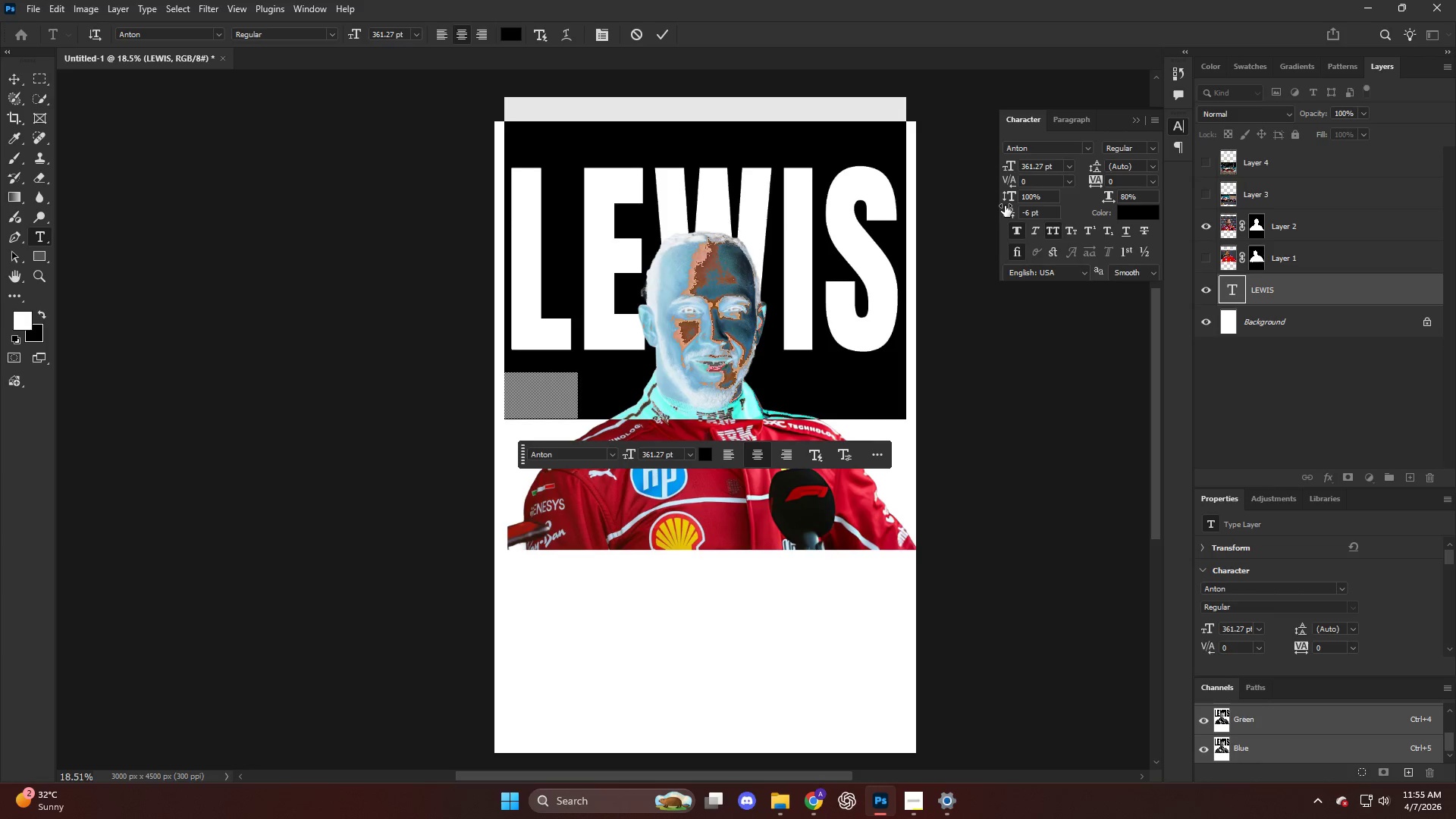 
left_click_drag(start_coordinate=[1006, 206], to_coordinate=[1011, 207])
 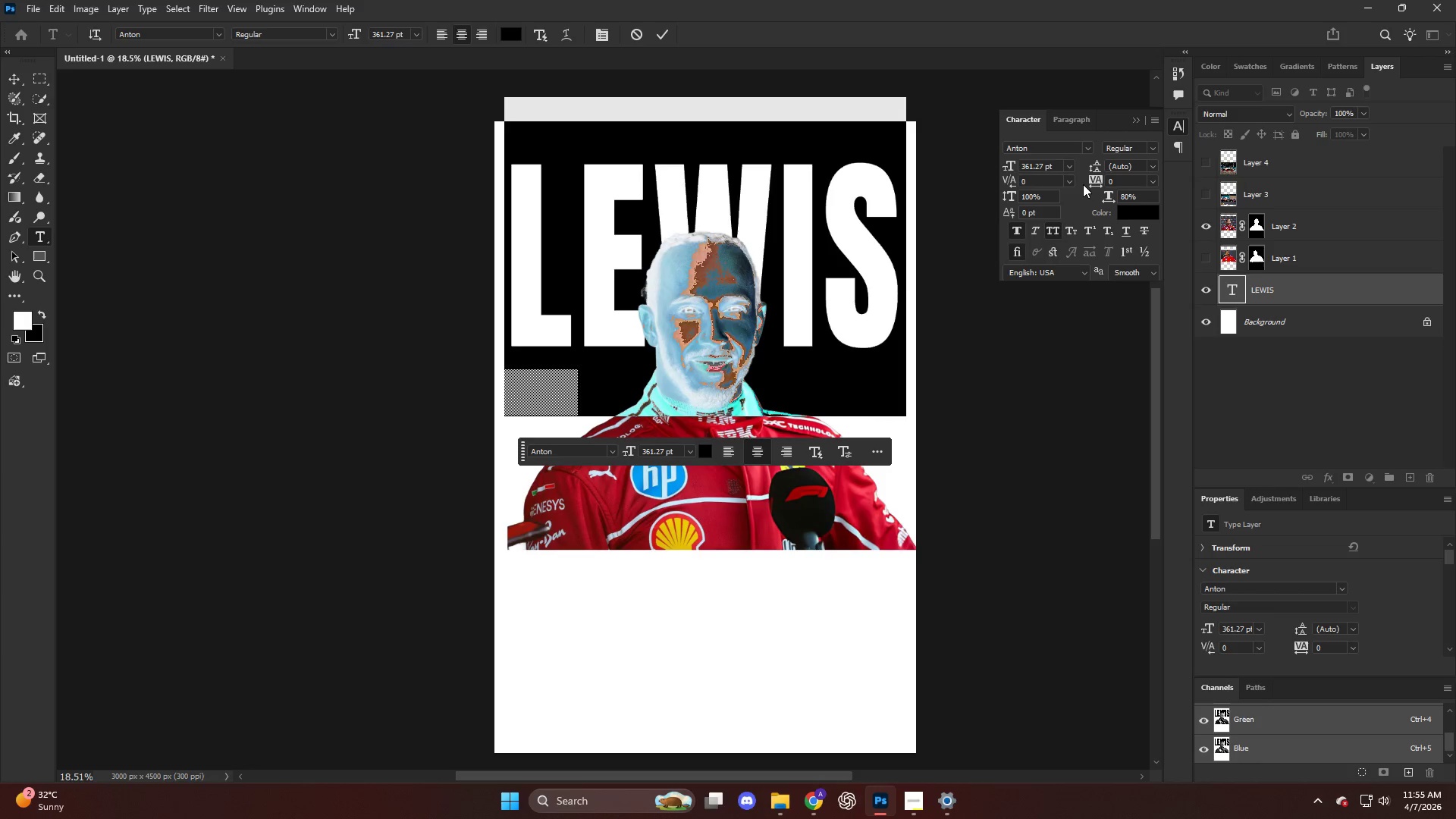 
left_click([1153, 151])
 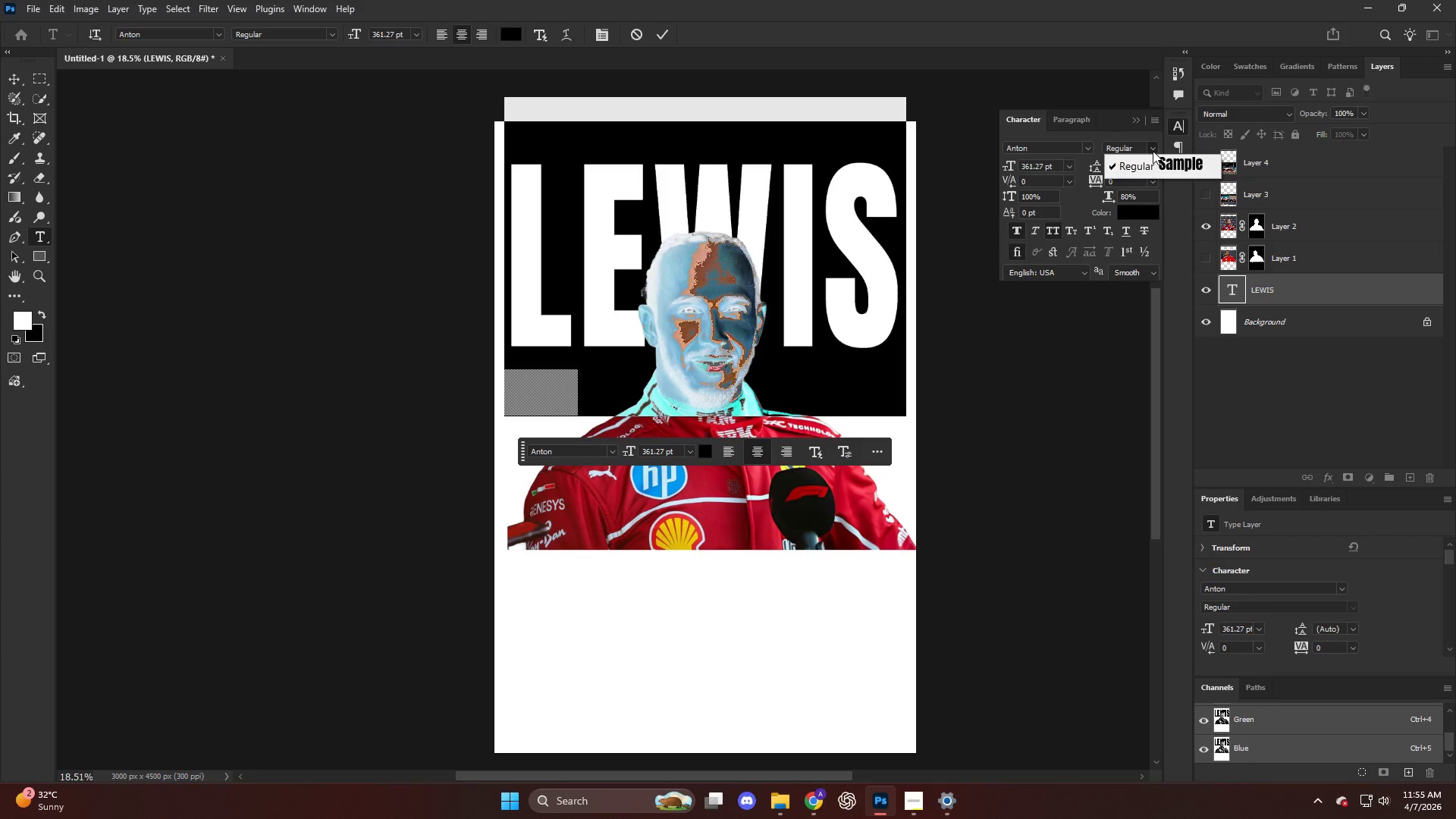 
left_click([1153, 151])
 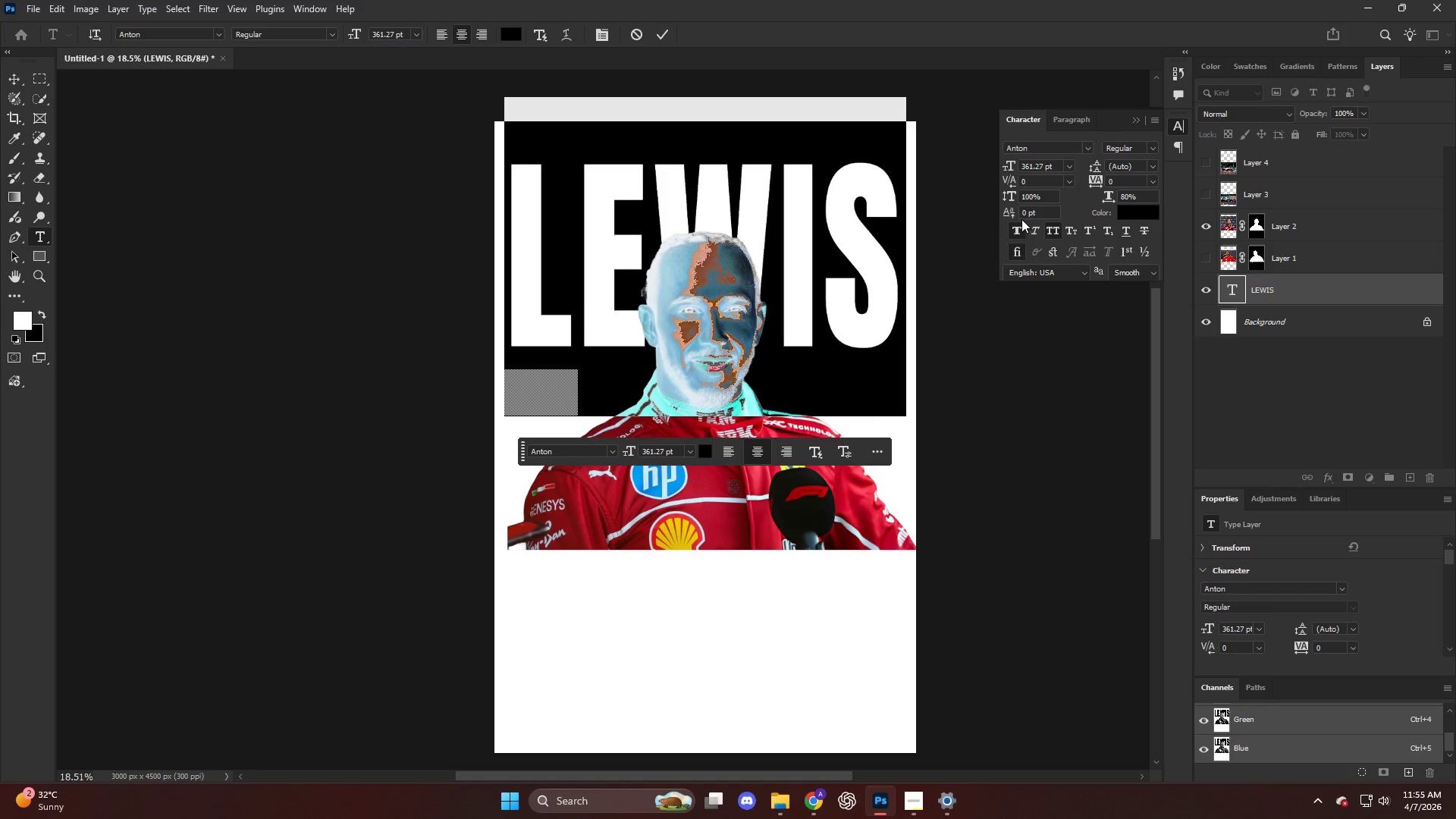 
left_click([1019, 227])
 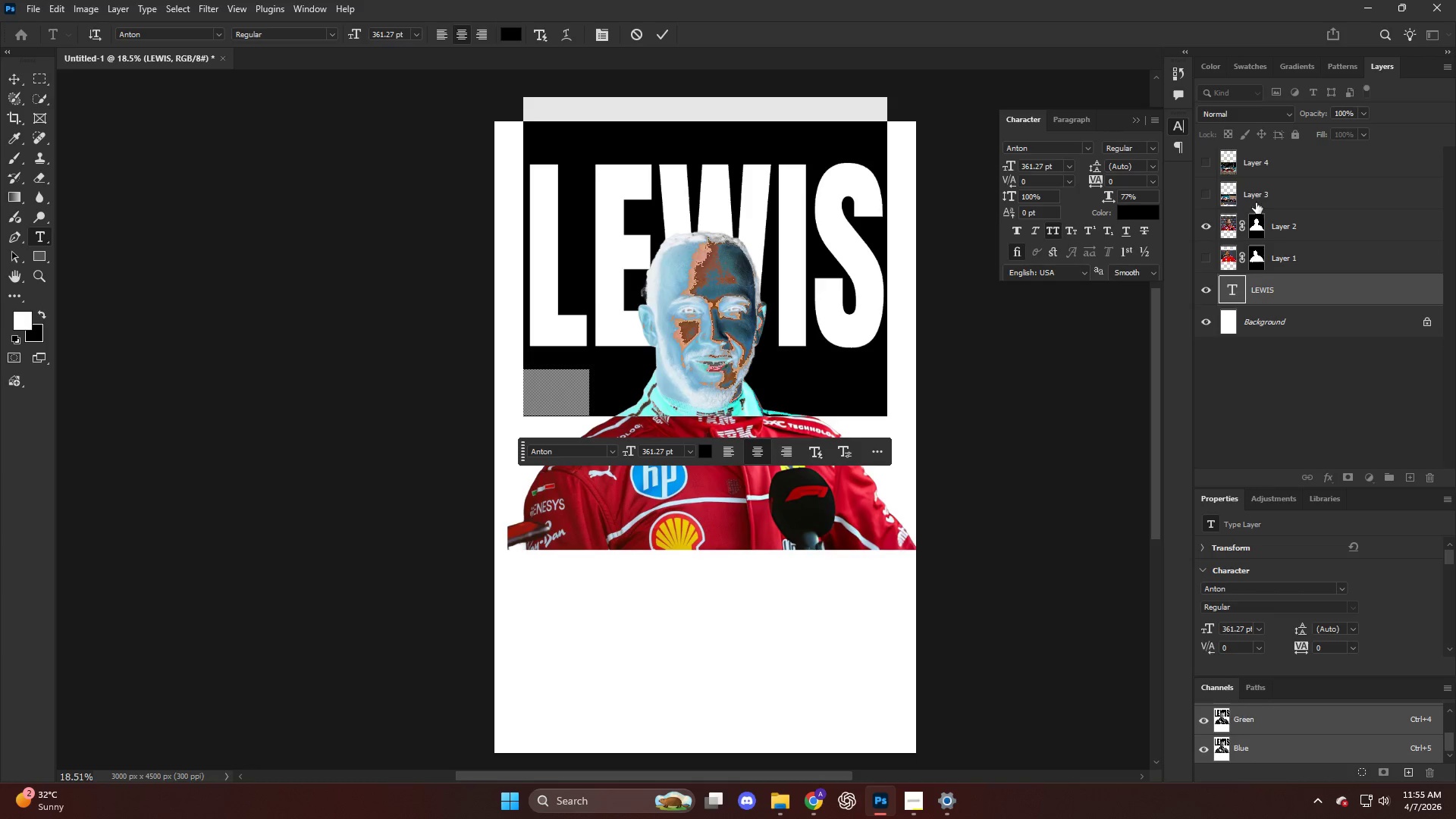 
wait(7.73)
 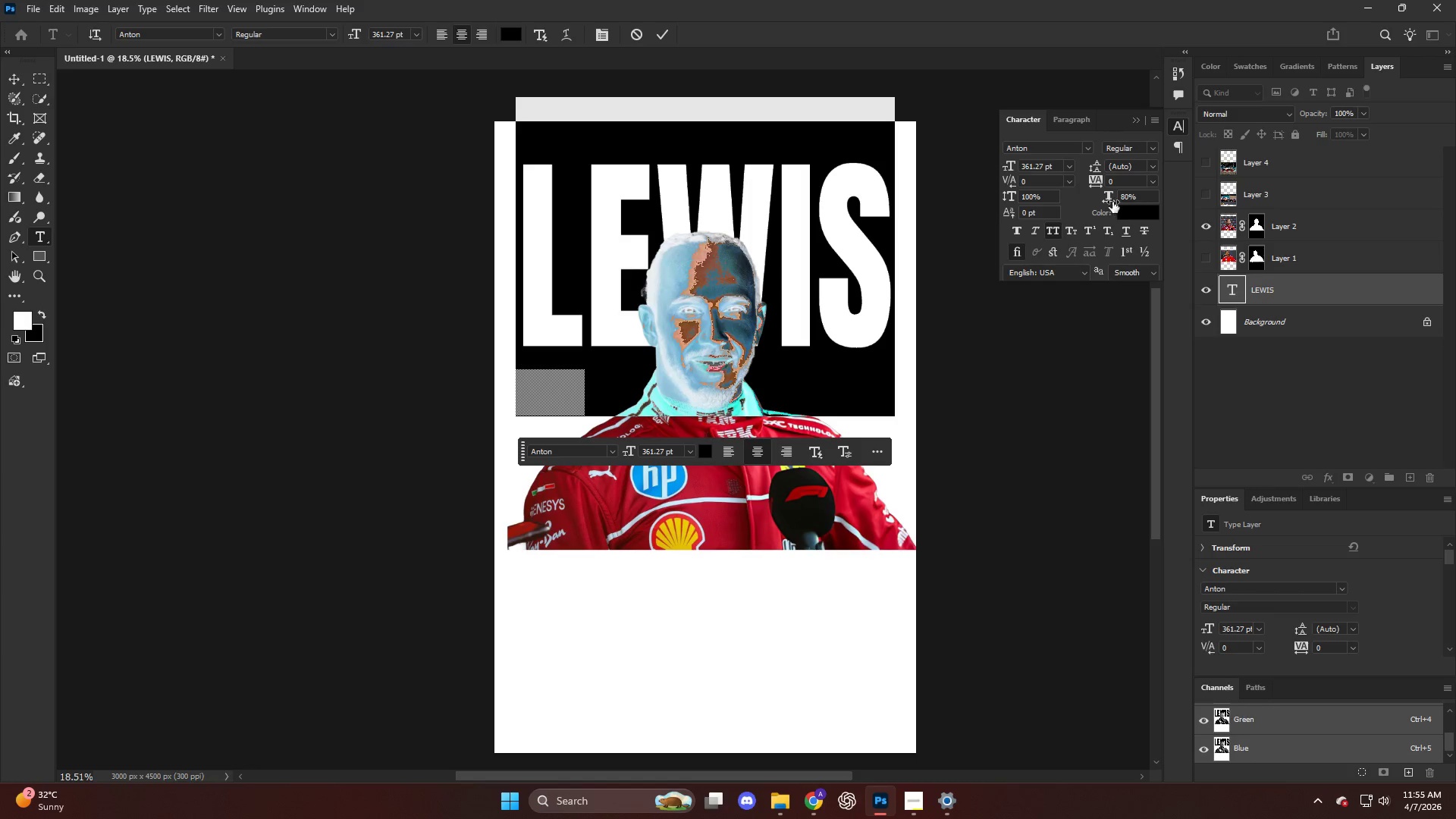 
key(Control+H)
 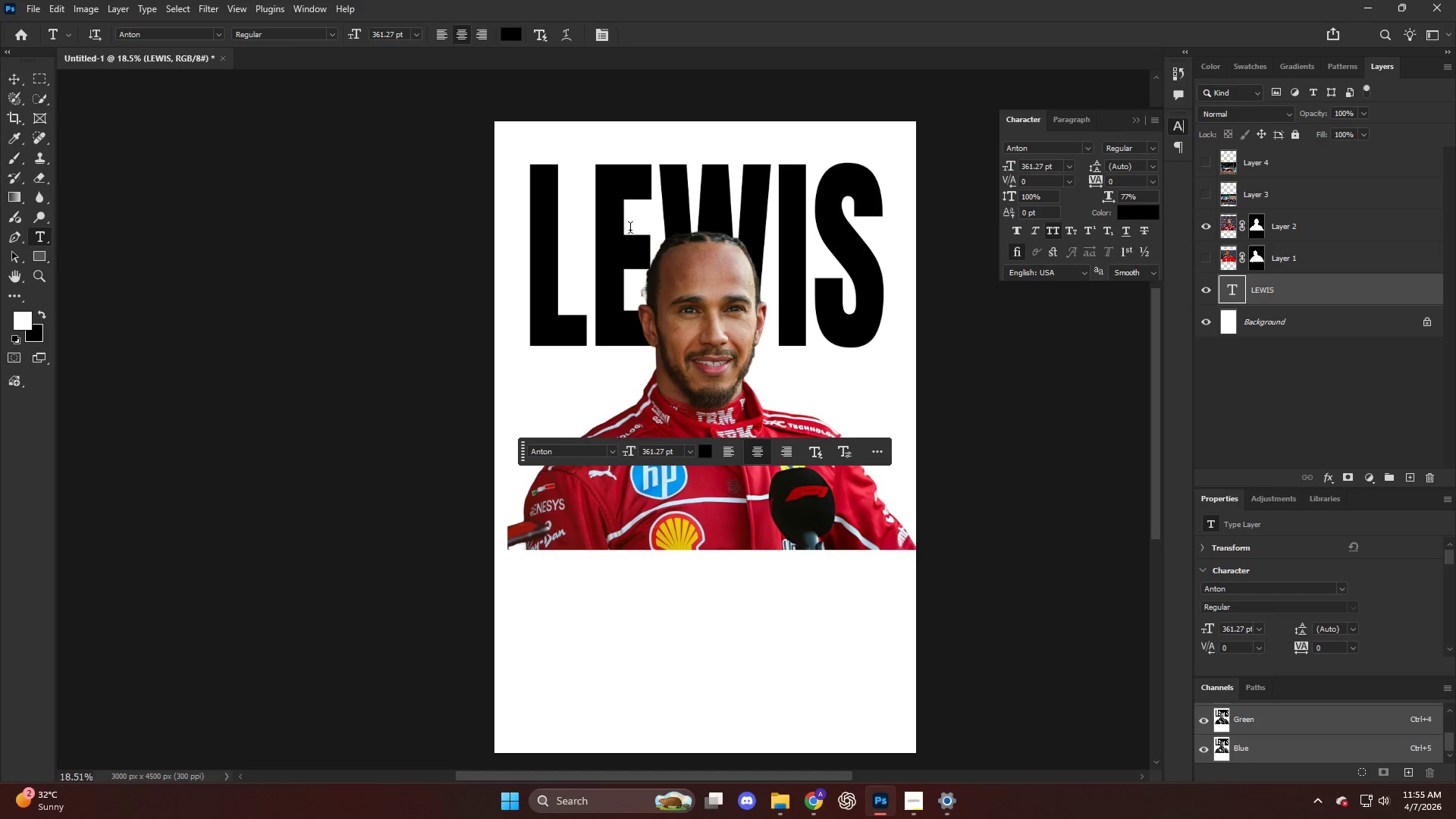 
double_click([632, 231])
 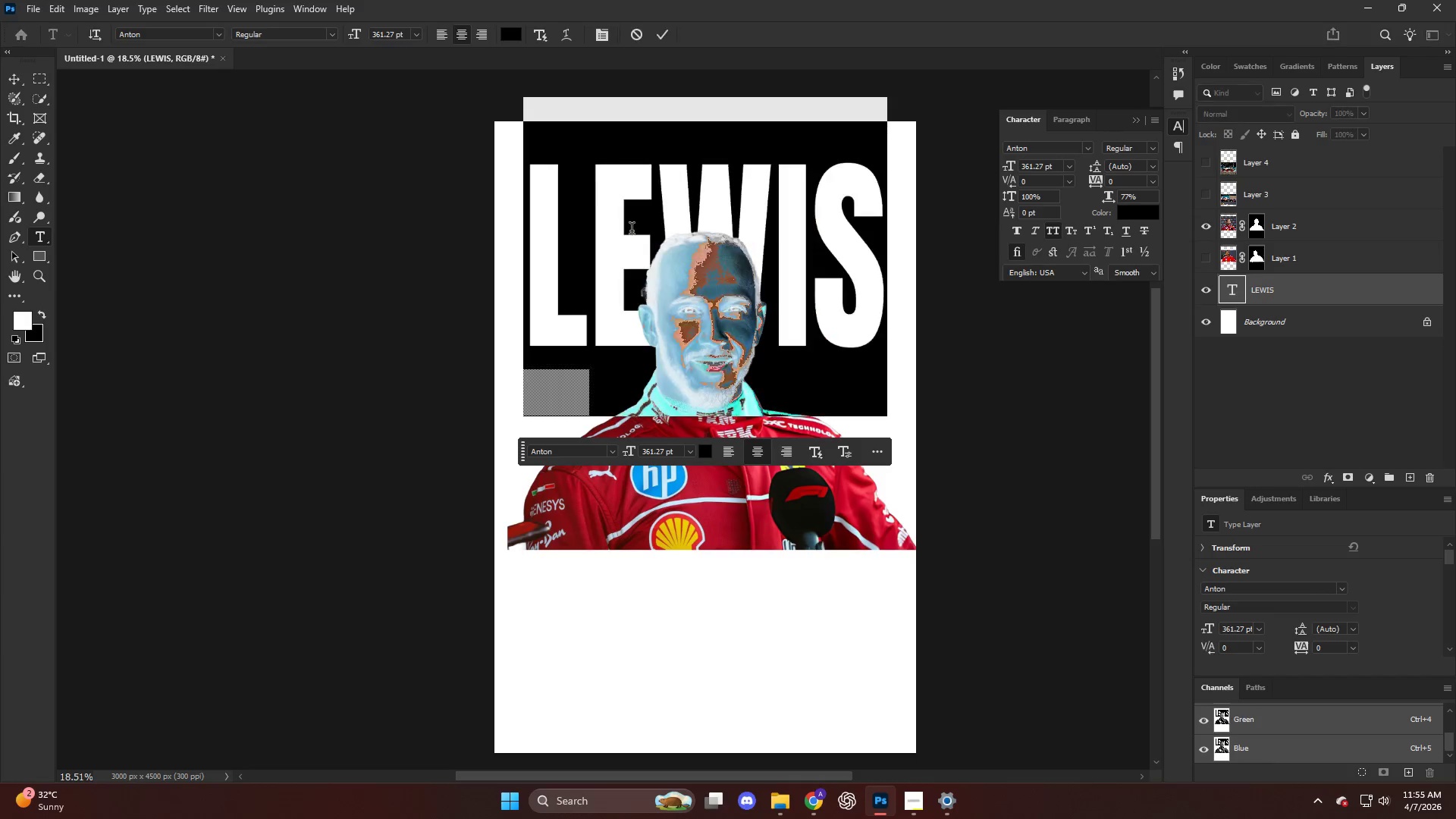 
triple_click([632, 231])
 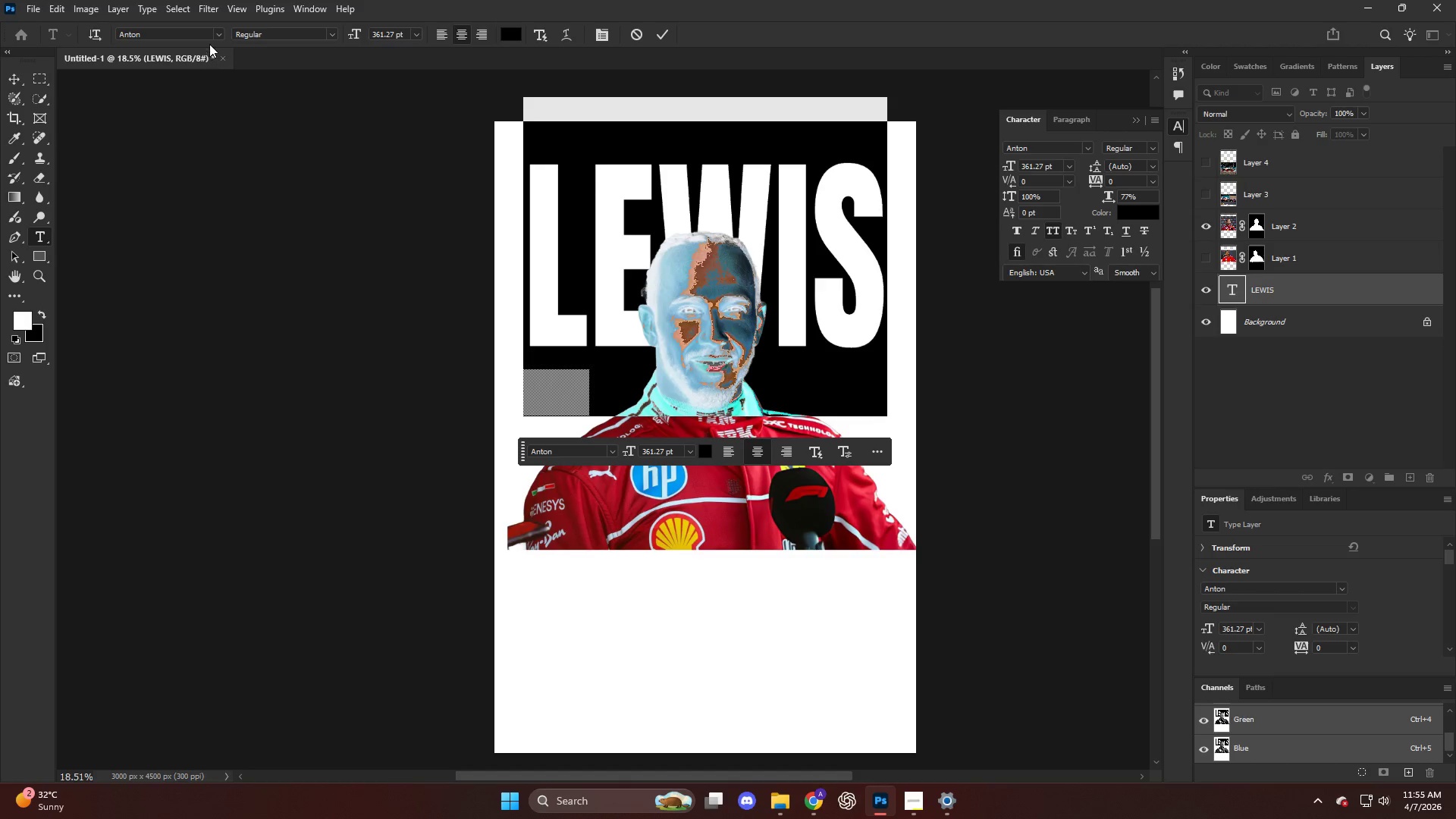 
left_click([215, 34])
 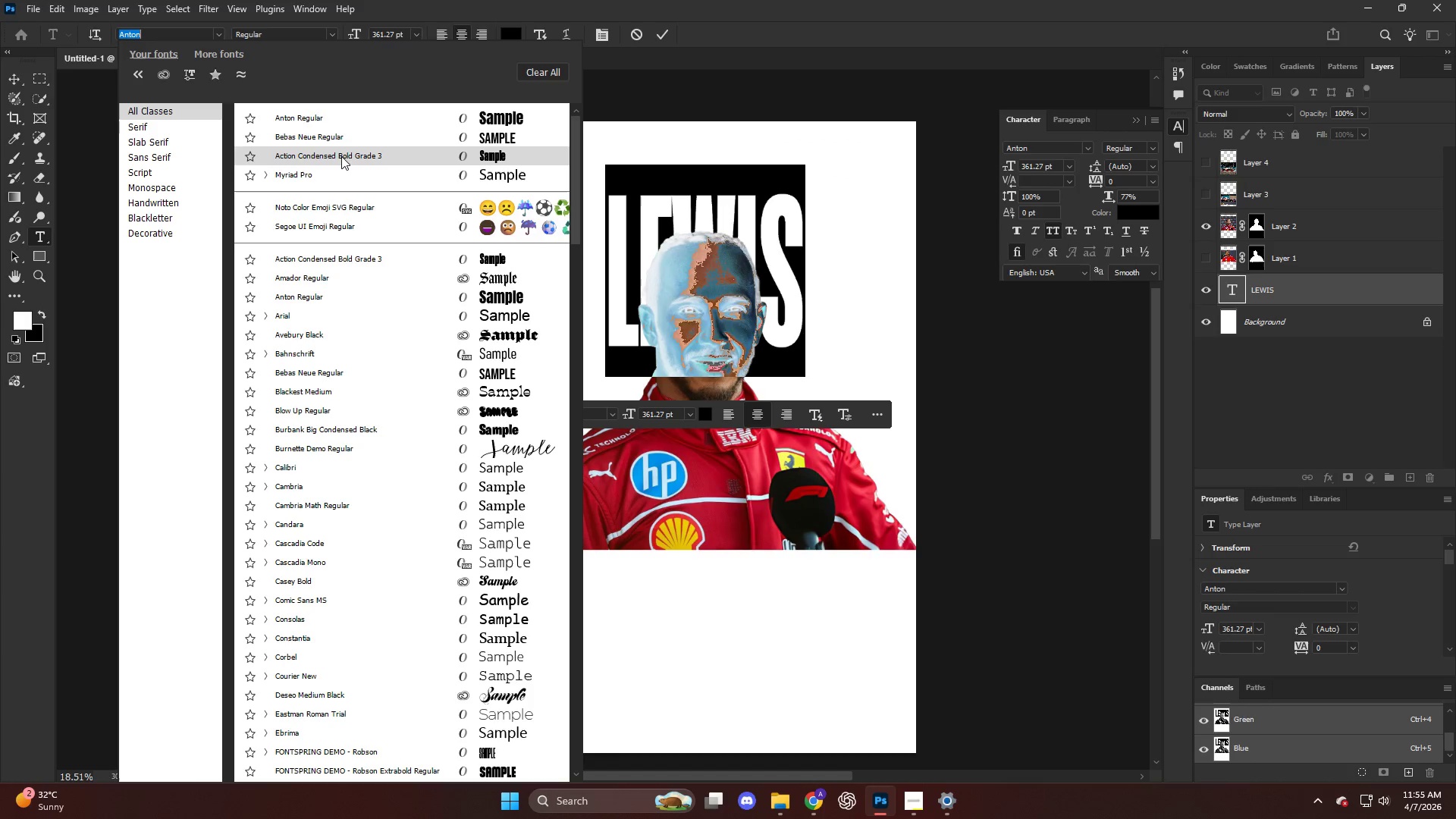 
left_click([341, 156])
 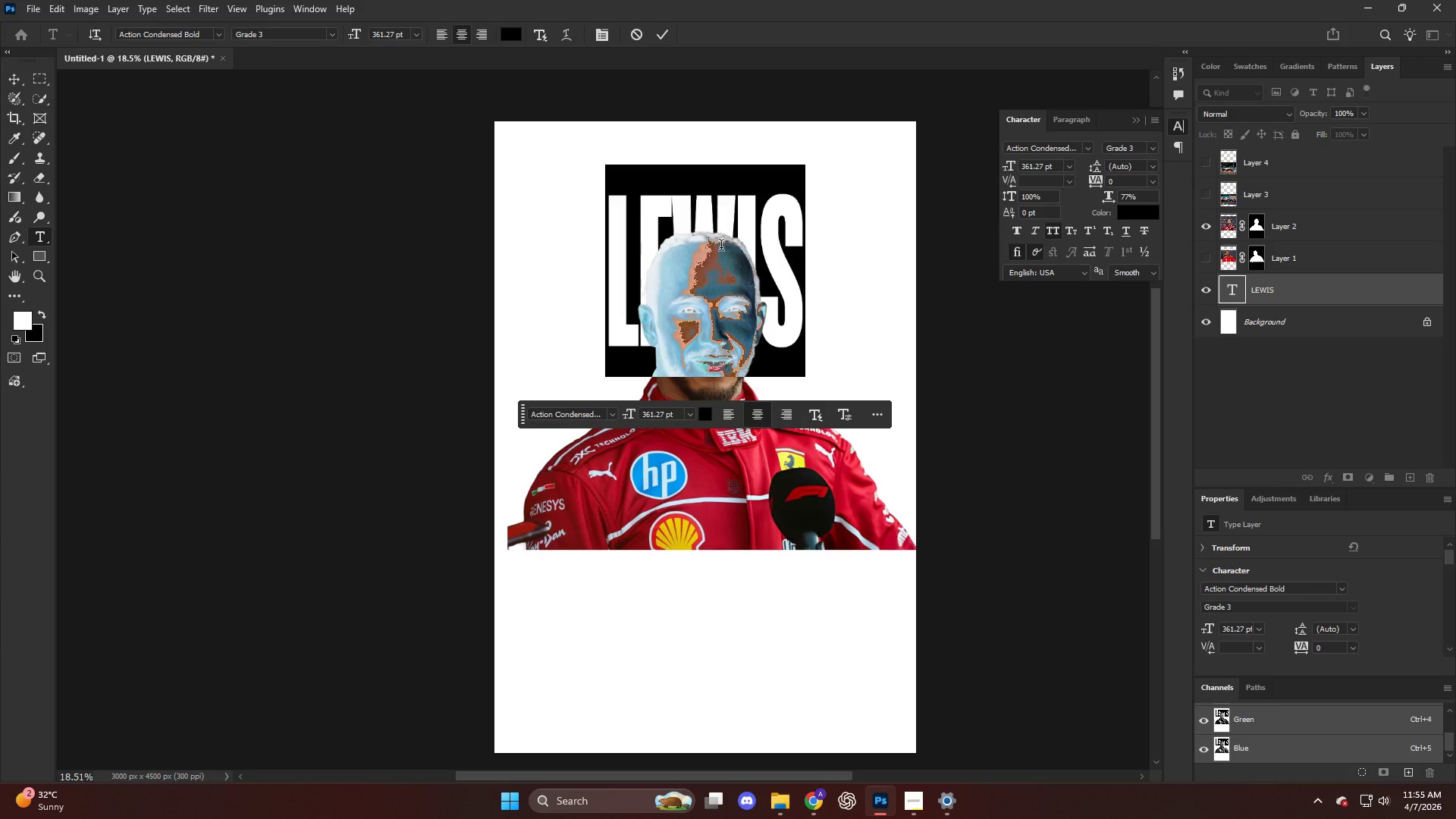 
left_click([718, 246])
 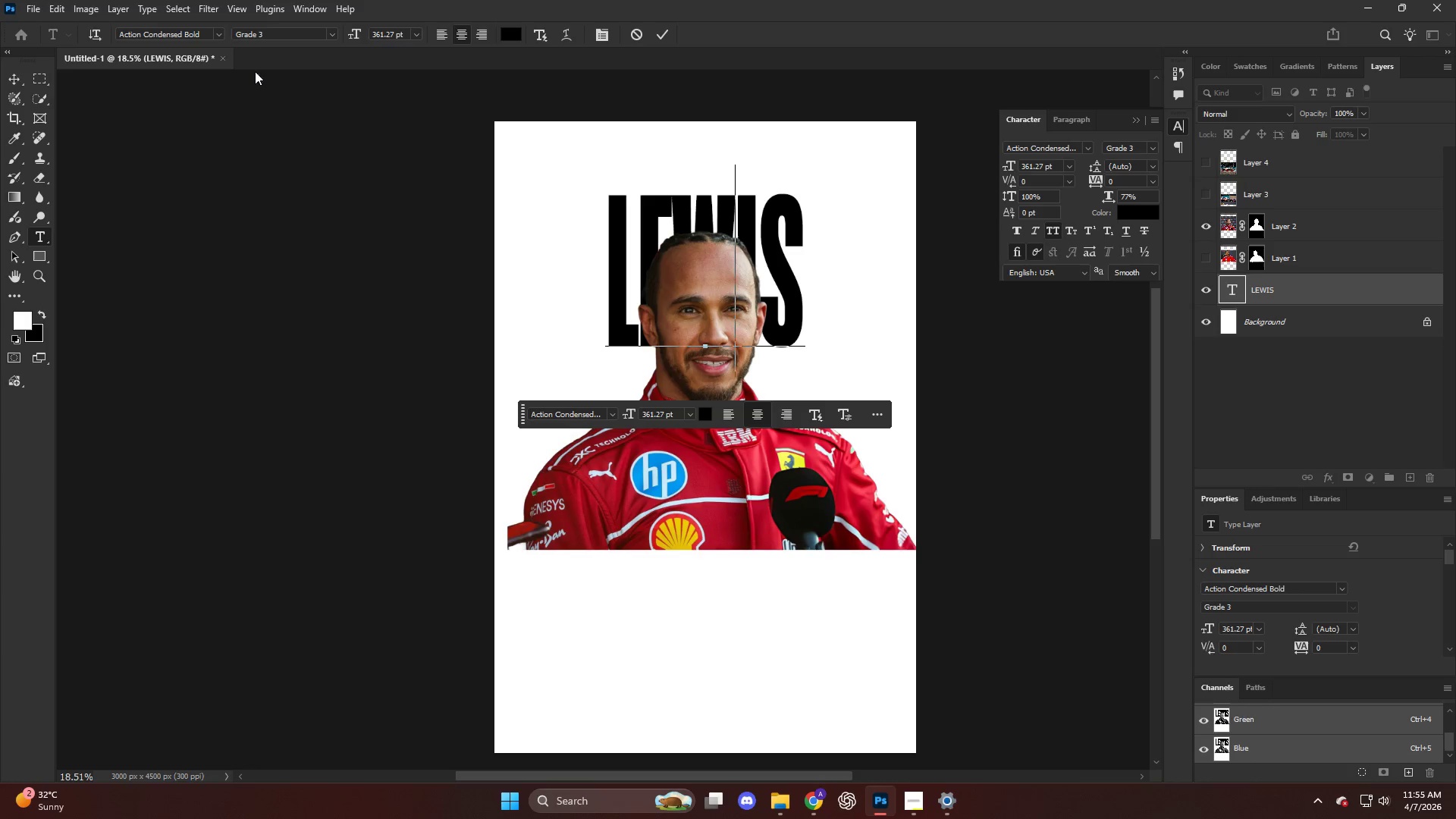 
double_click([621, 237])
 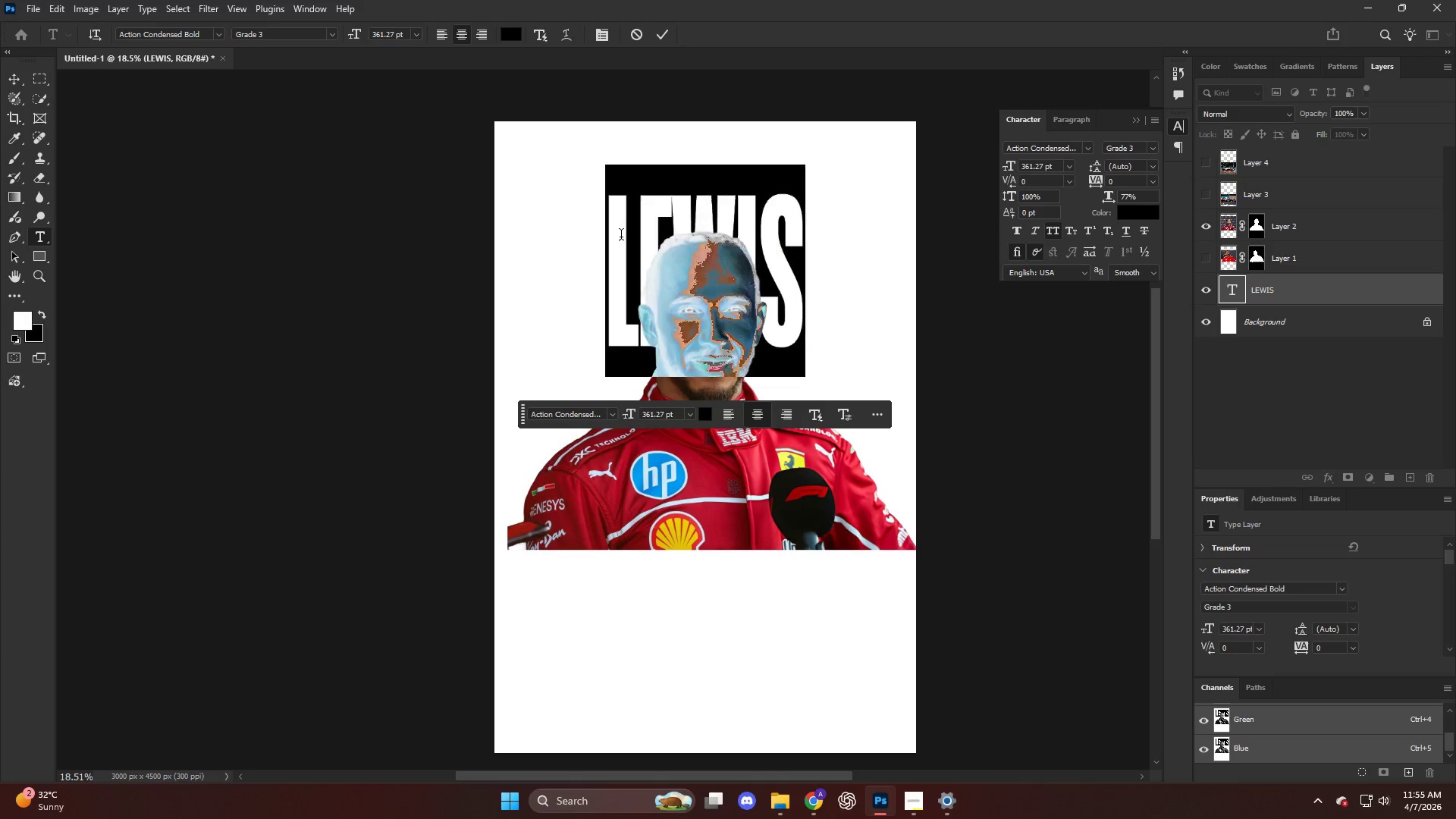 
triple_click([621, 237])
 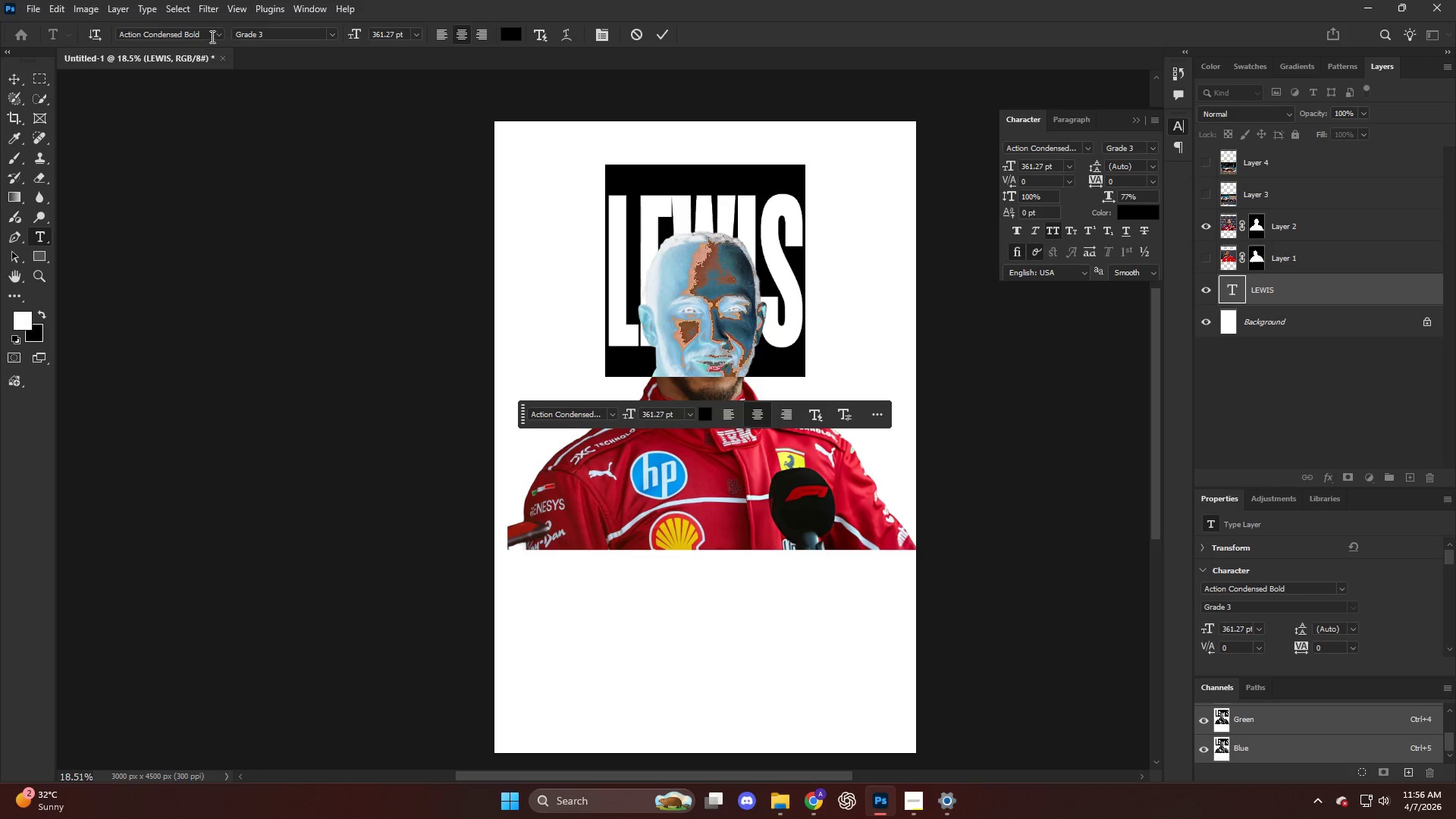 
left_click([218, 38])
 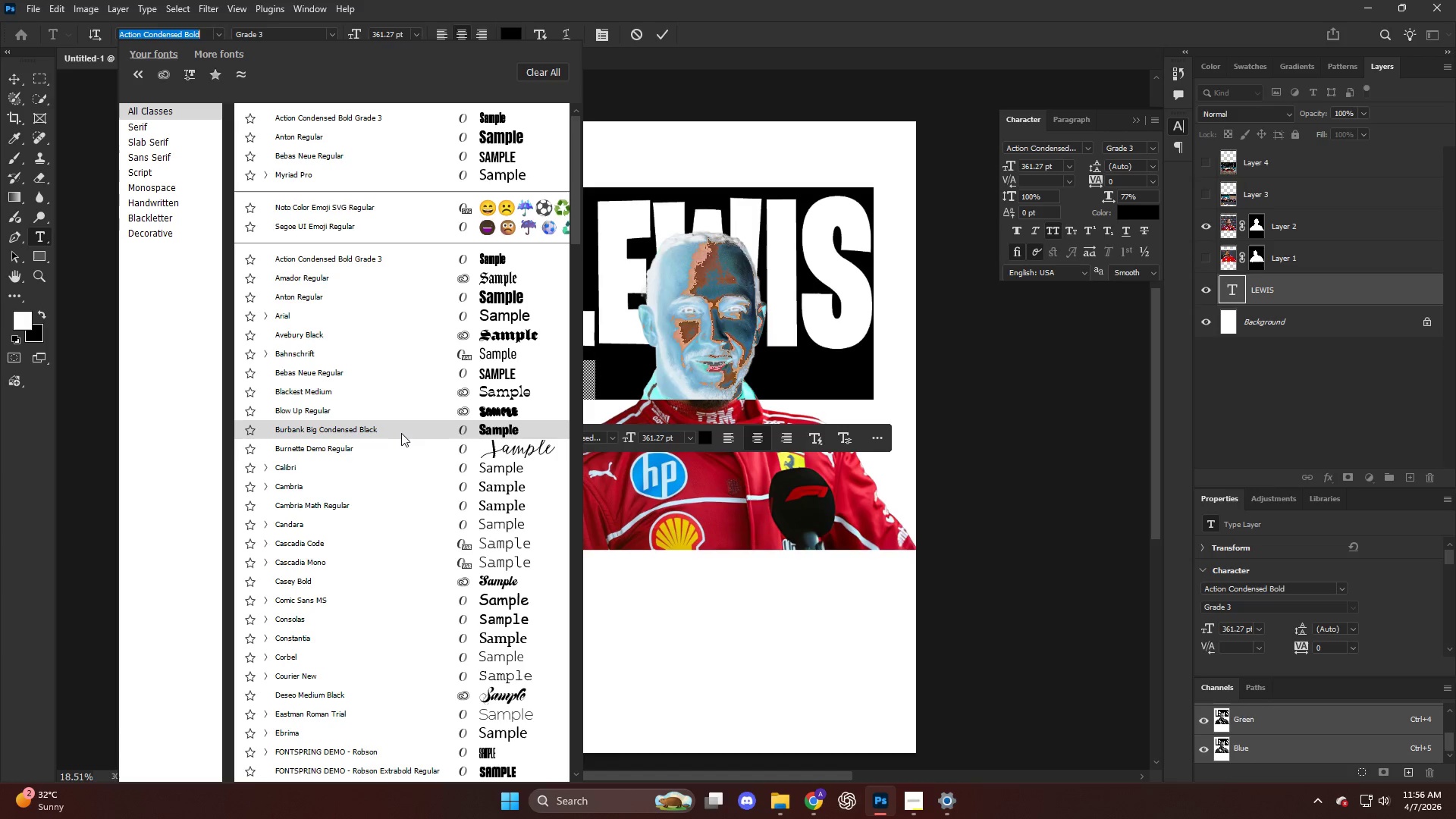 
scroll: coordinate [422, 661], scroll_direction: down, amount: 4.0
 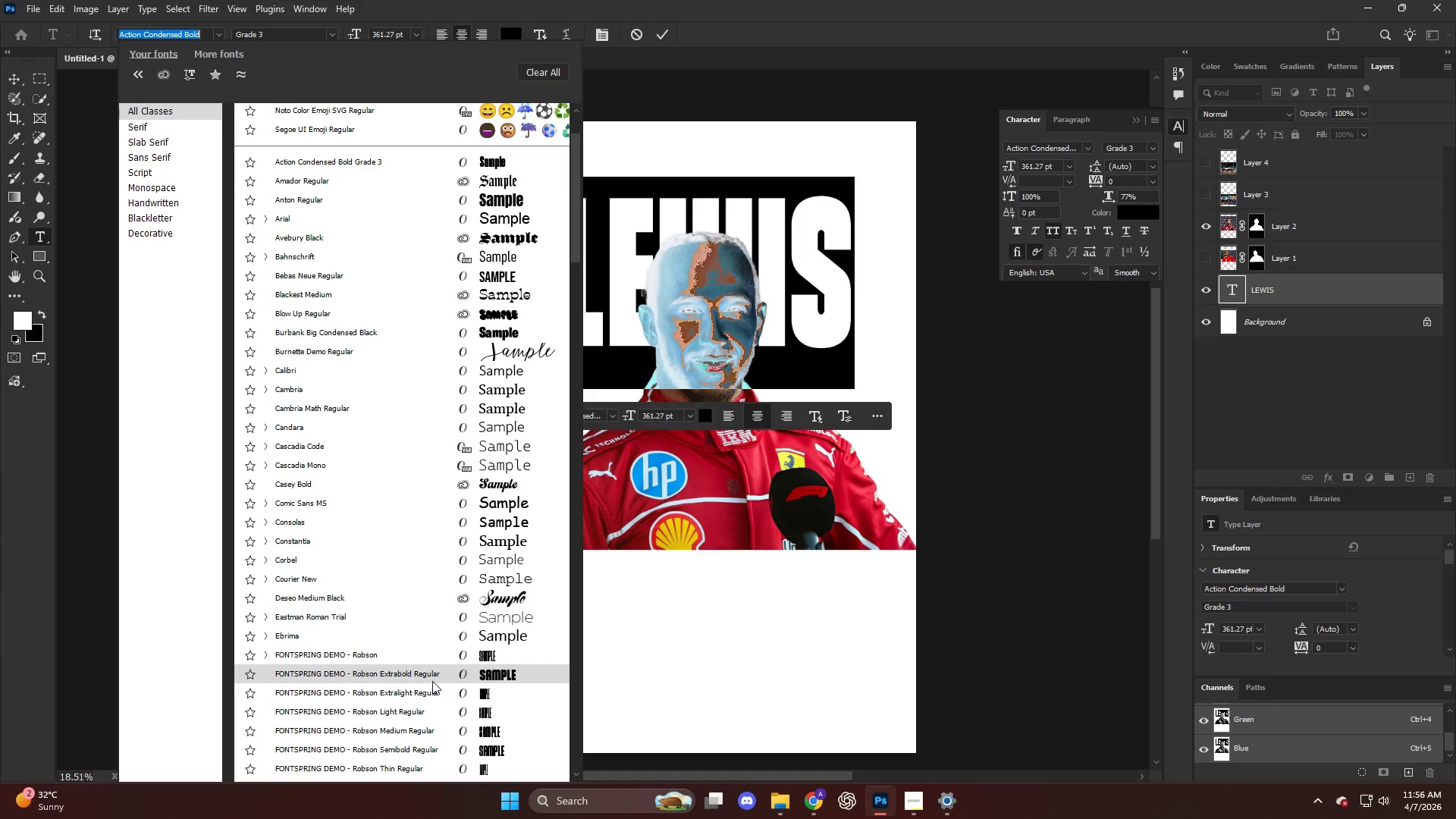 
left_click([432, 681])
 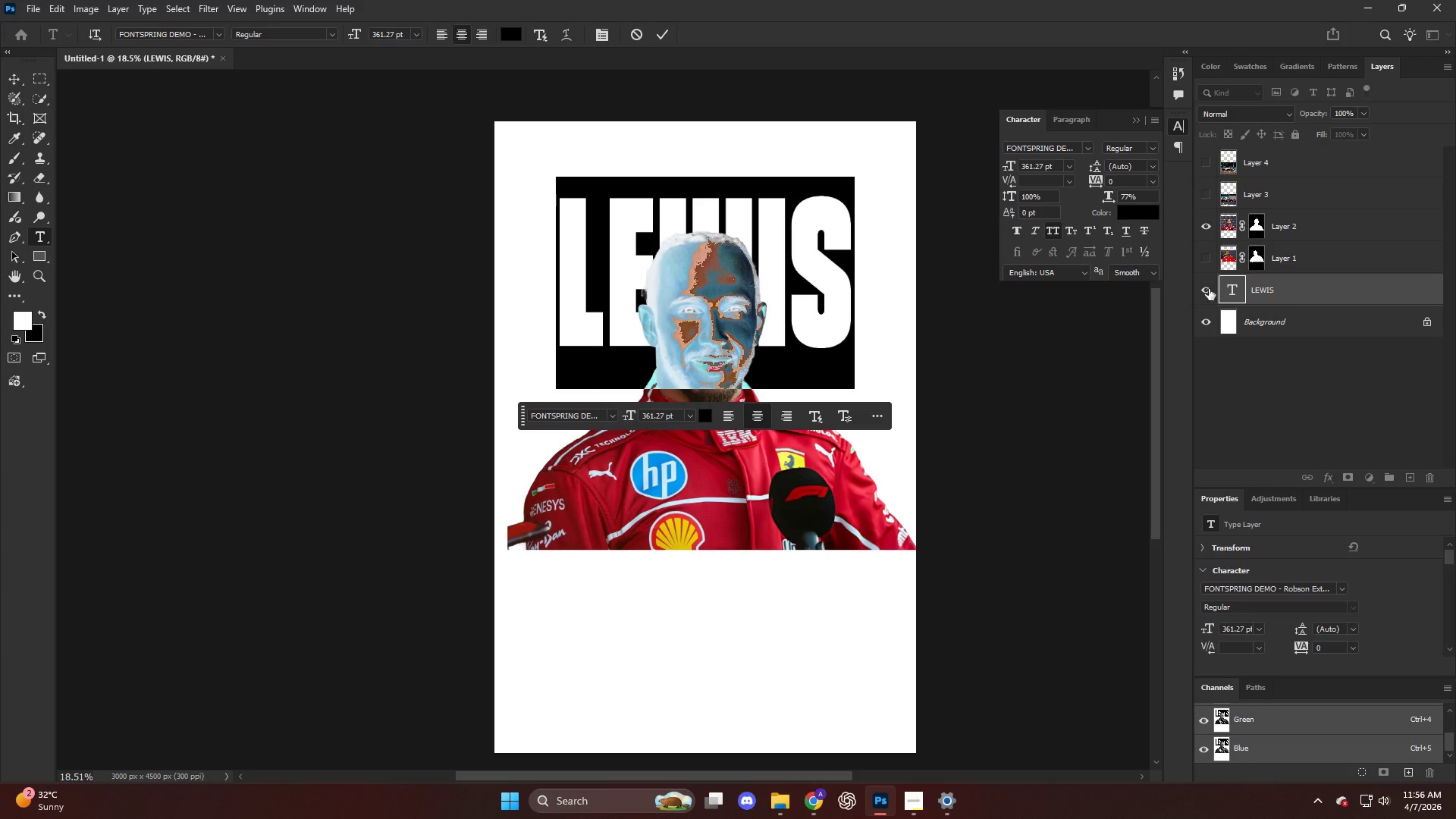 
left_click([1276, 287])
 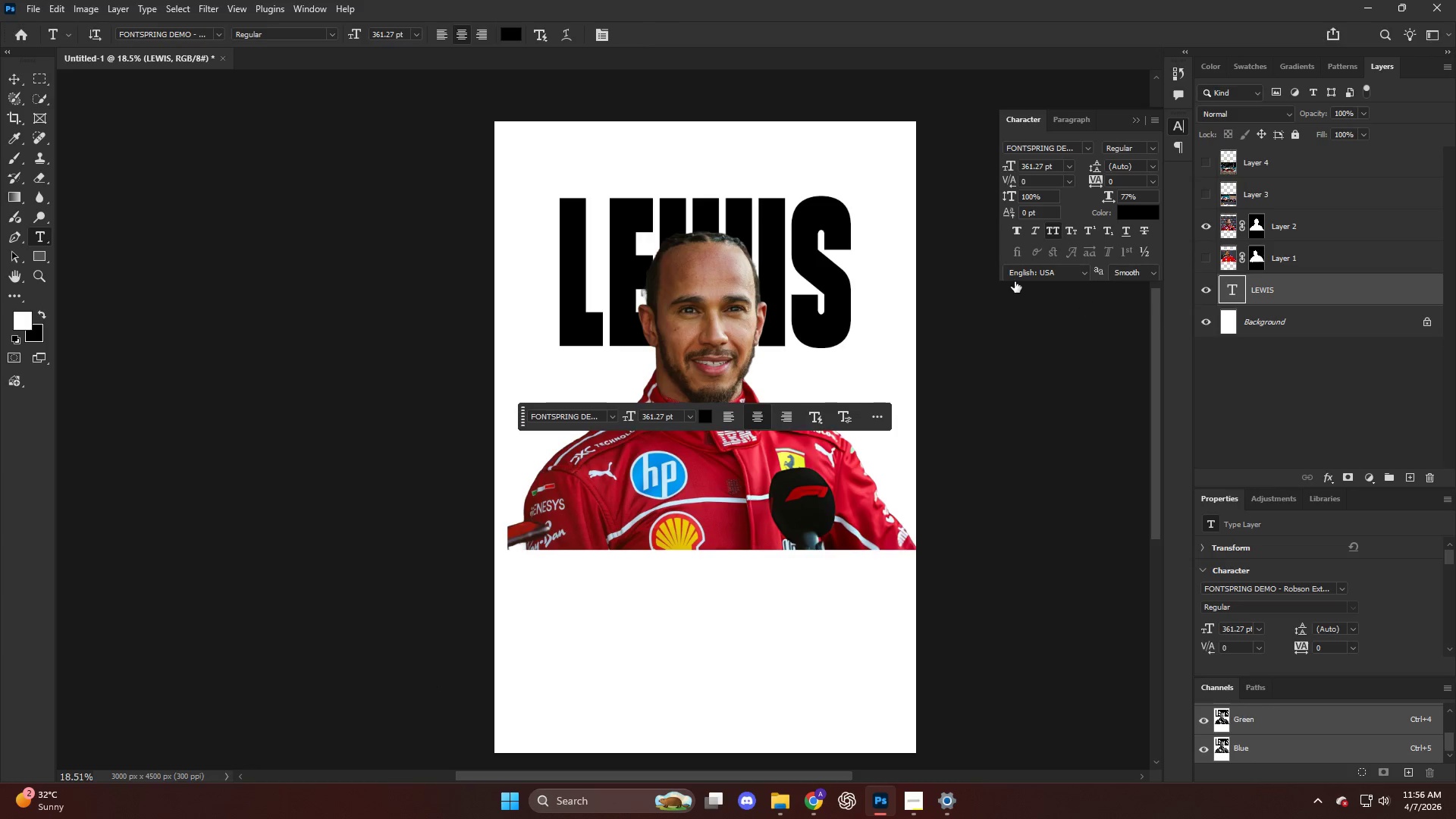 
key(Control+T)
 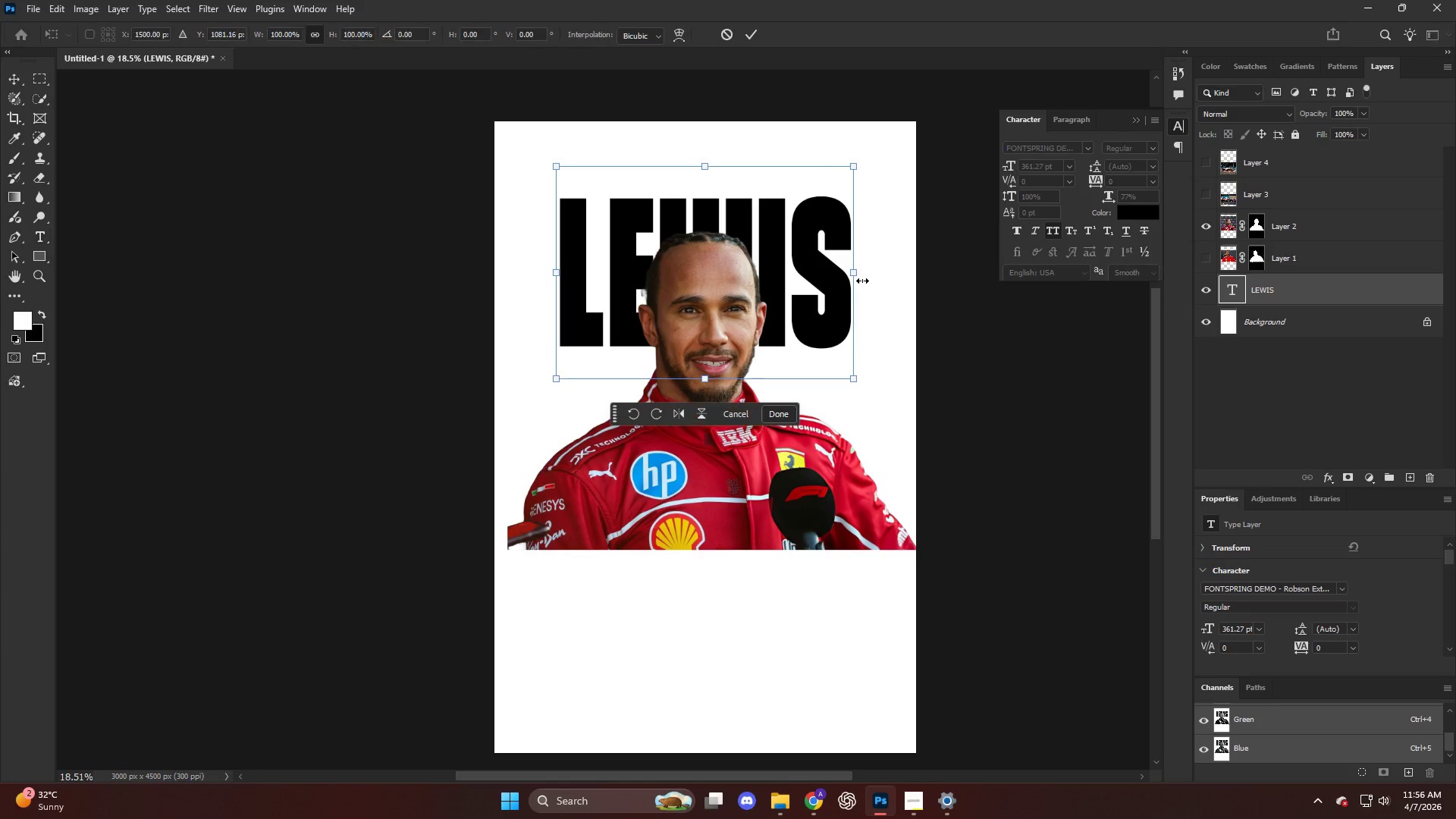 
hold_key(key=AltLeft, duration=2.16)
left_click_drag(start_coordinate=[861, 275], to_coordinate=[905, 282])
 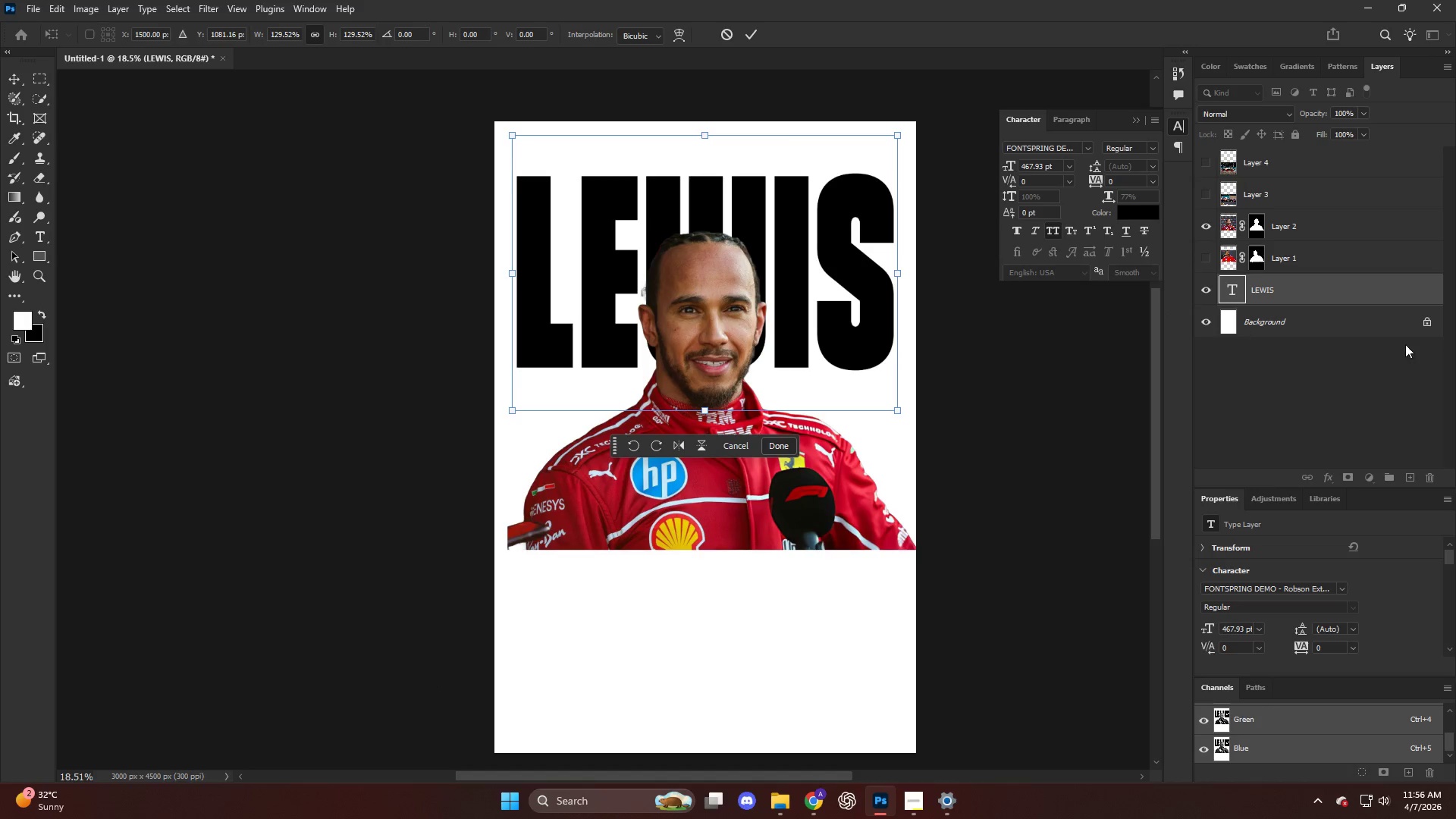 
left_click([1354, 318])
 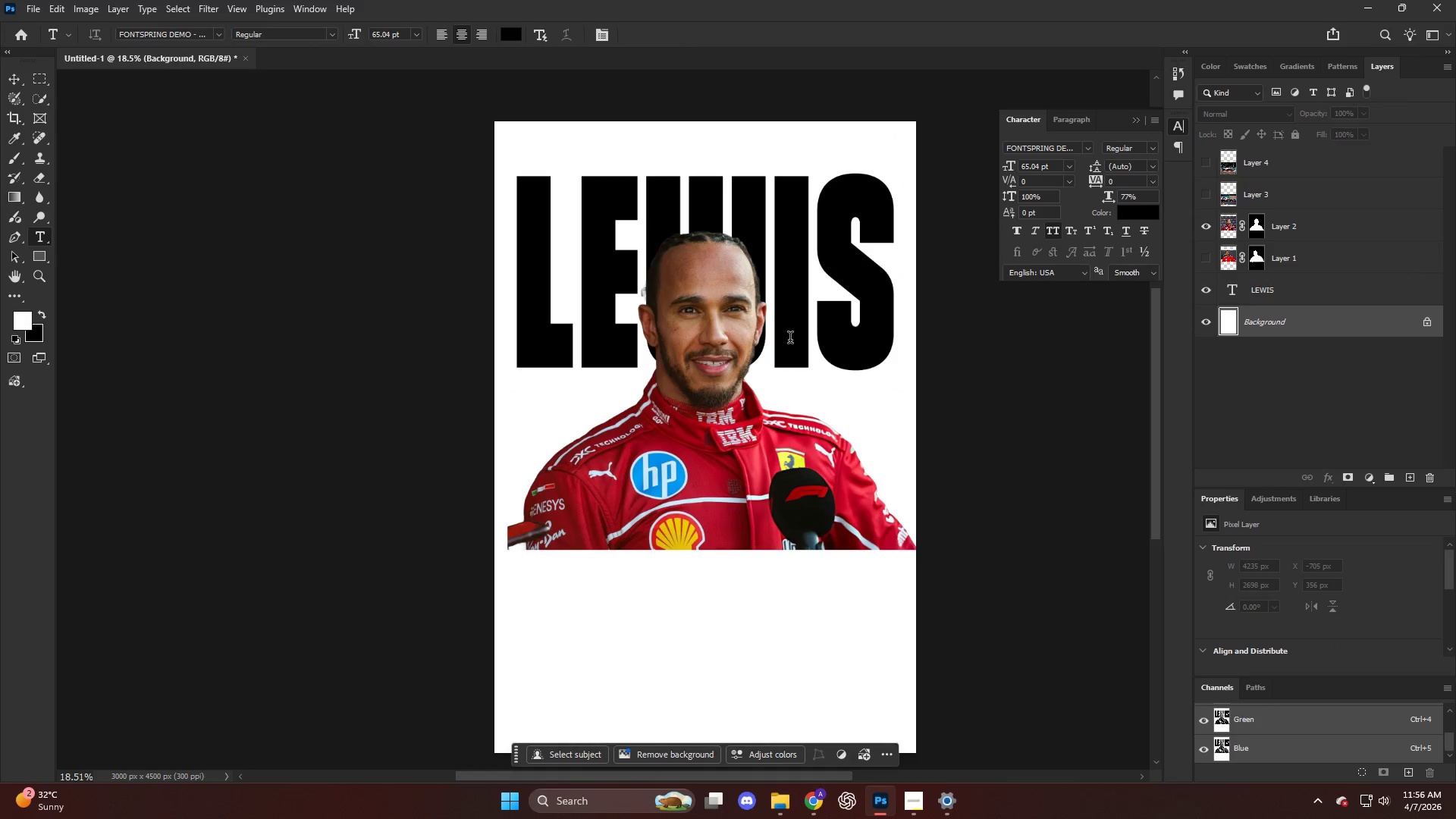 
key(Alt+AltLeft)
 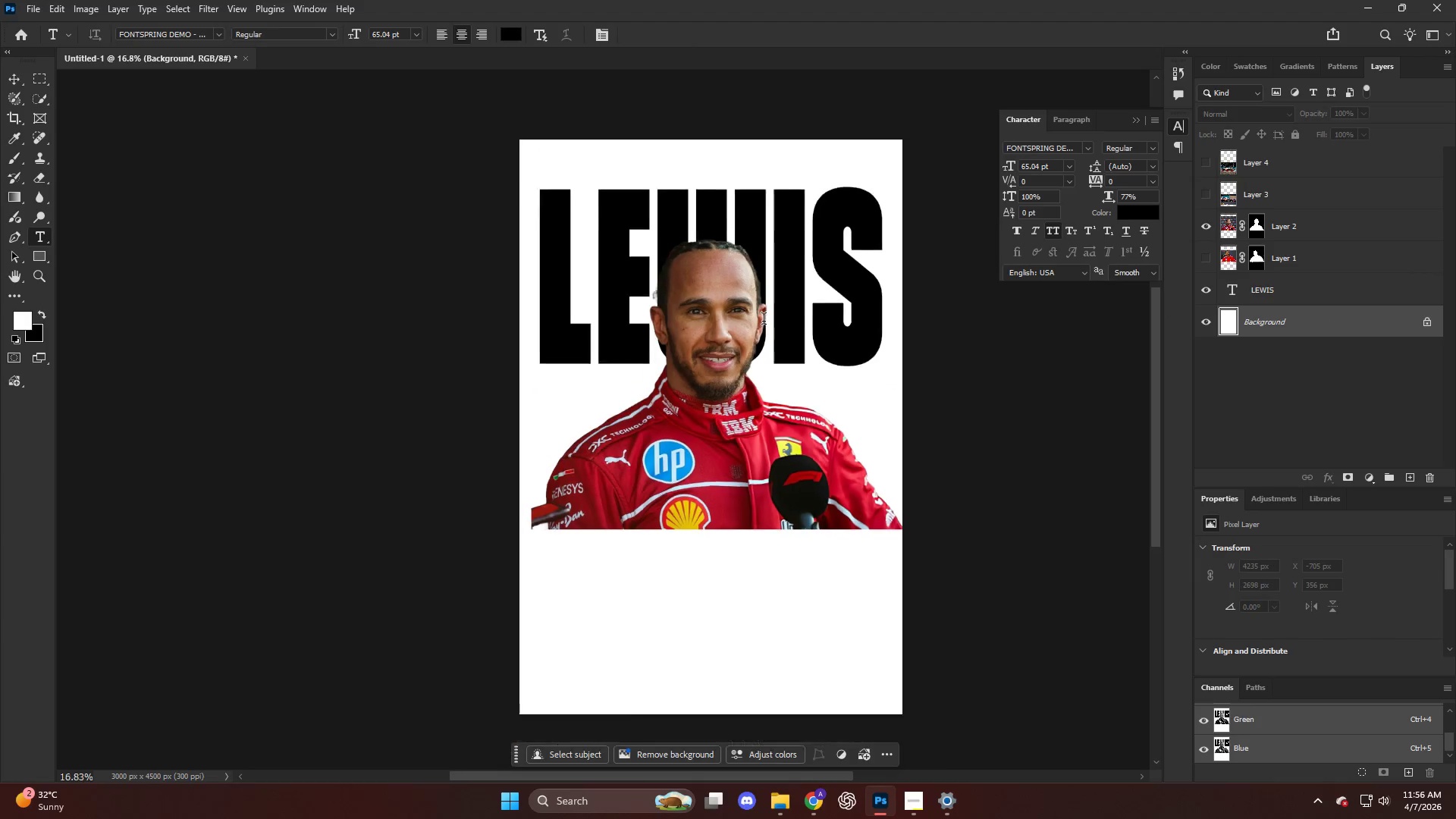 
scroll: coordinate [733, 304], scroll_direction: down, amount: 5.0
 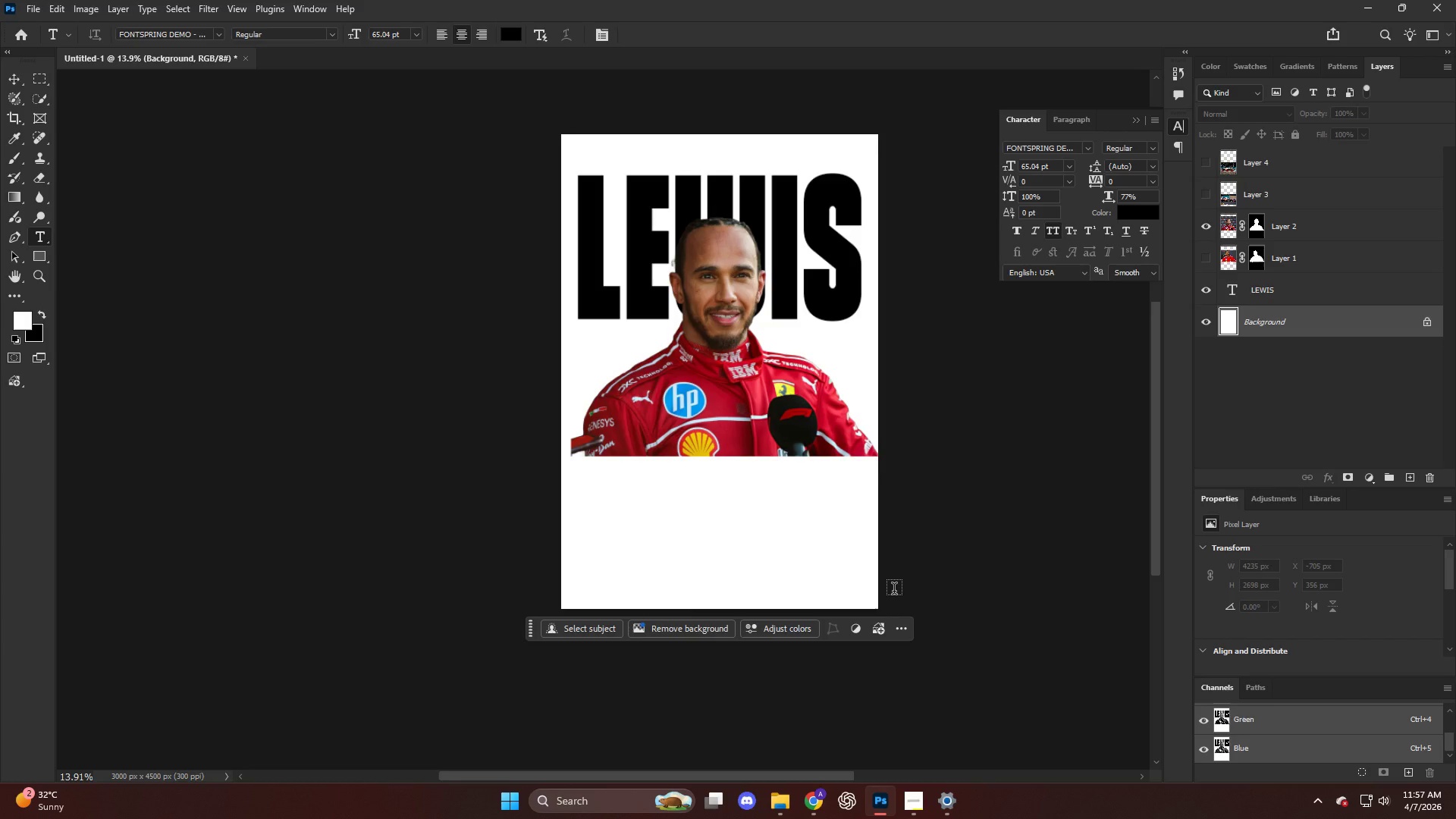 
wait(97.45)
 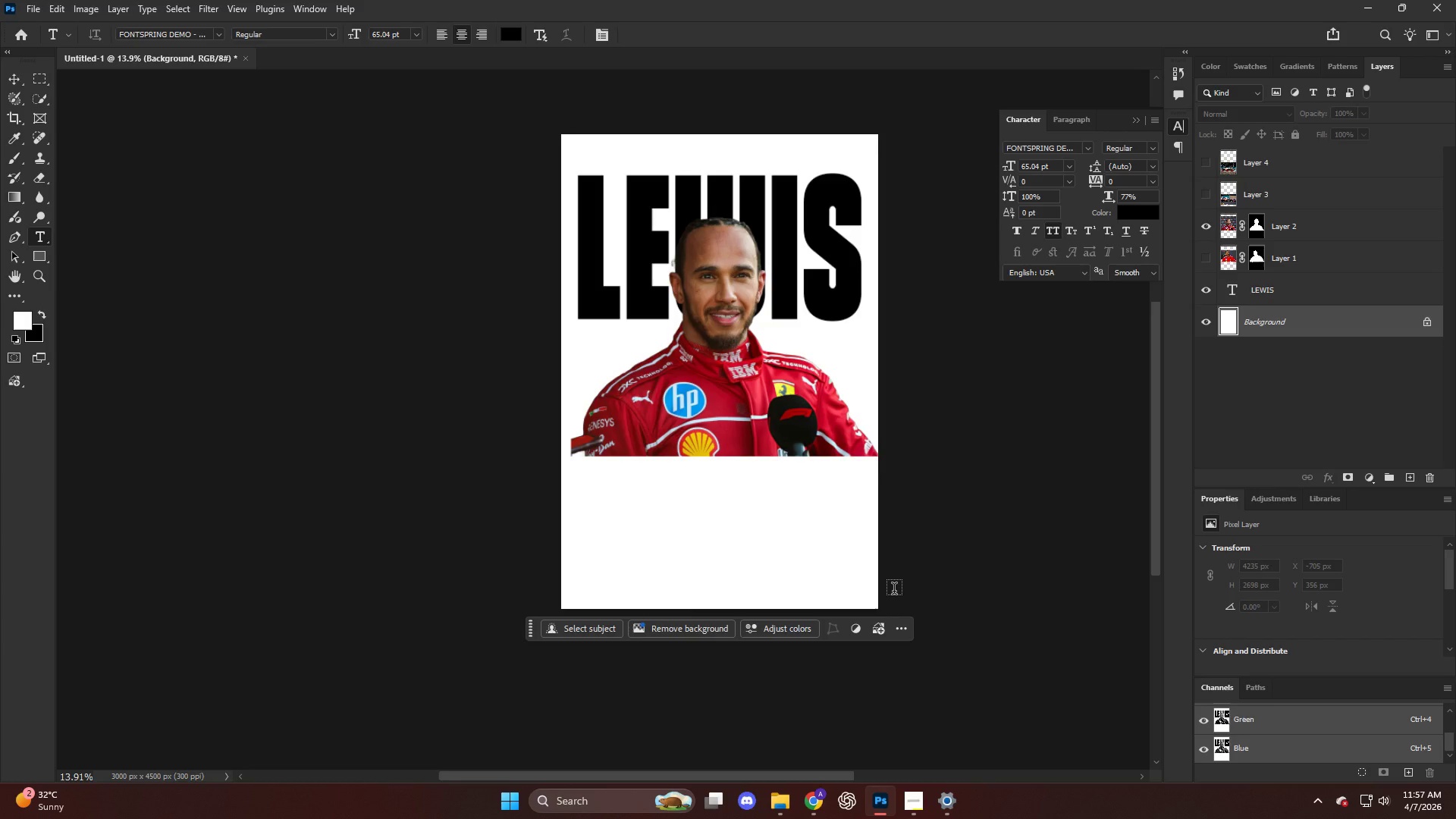 
left_click([1271, 322])
 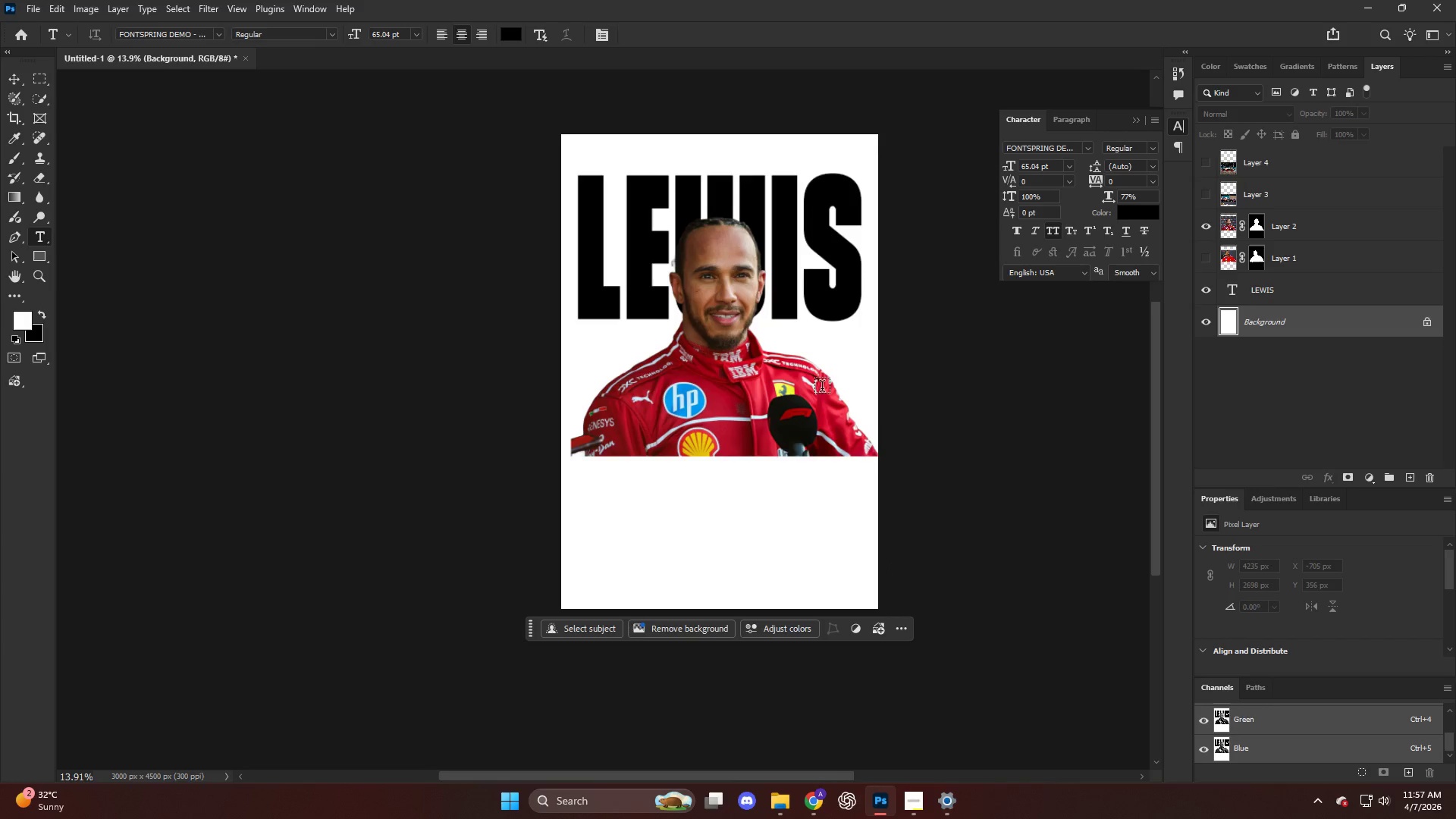 
key(Alt+AltLeft)
 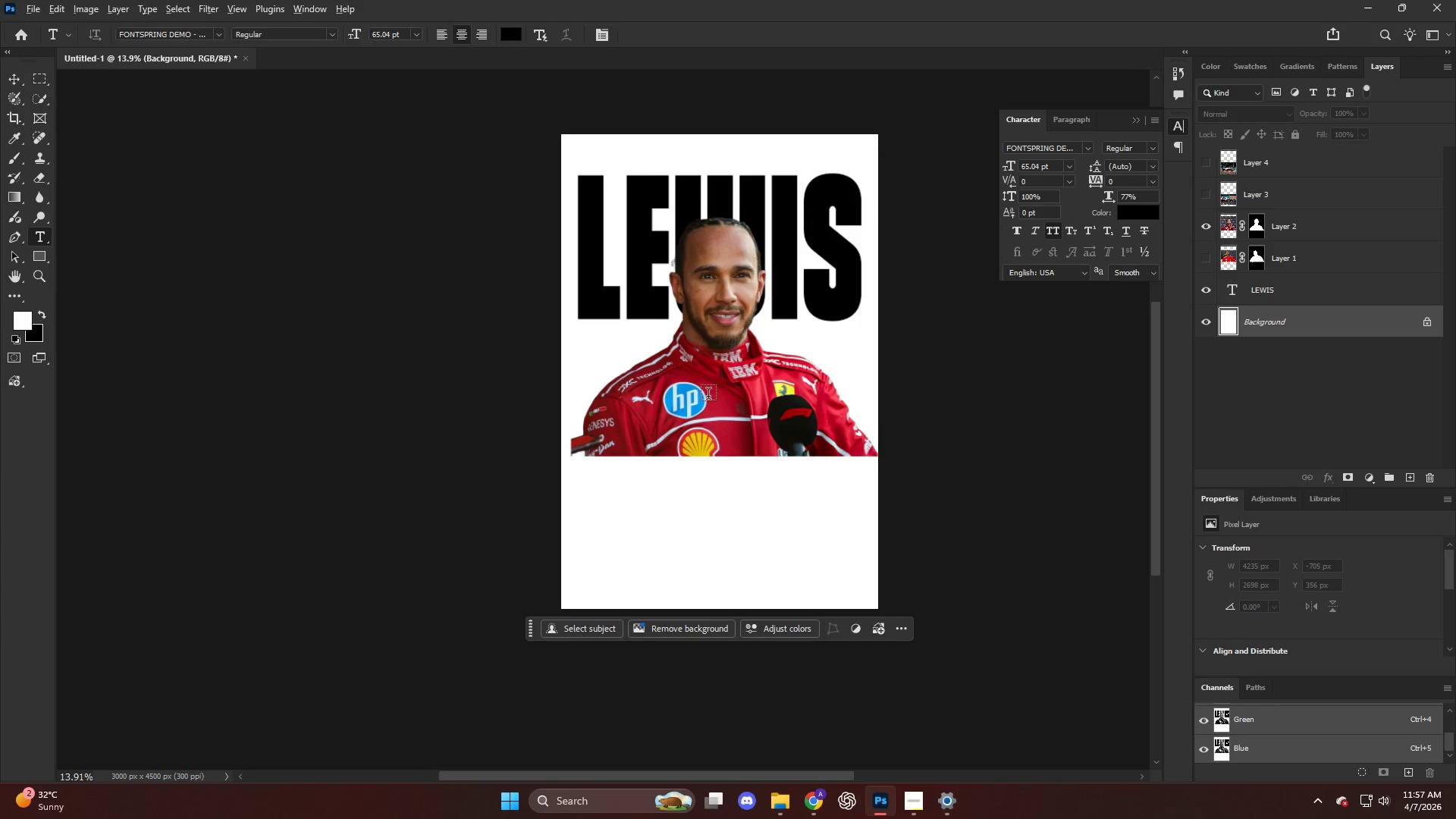 
scroll: coordinate [708, 396], scroll_direction: down, amount: 7.0
 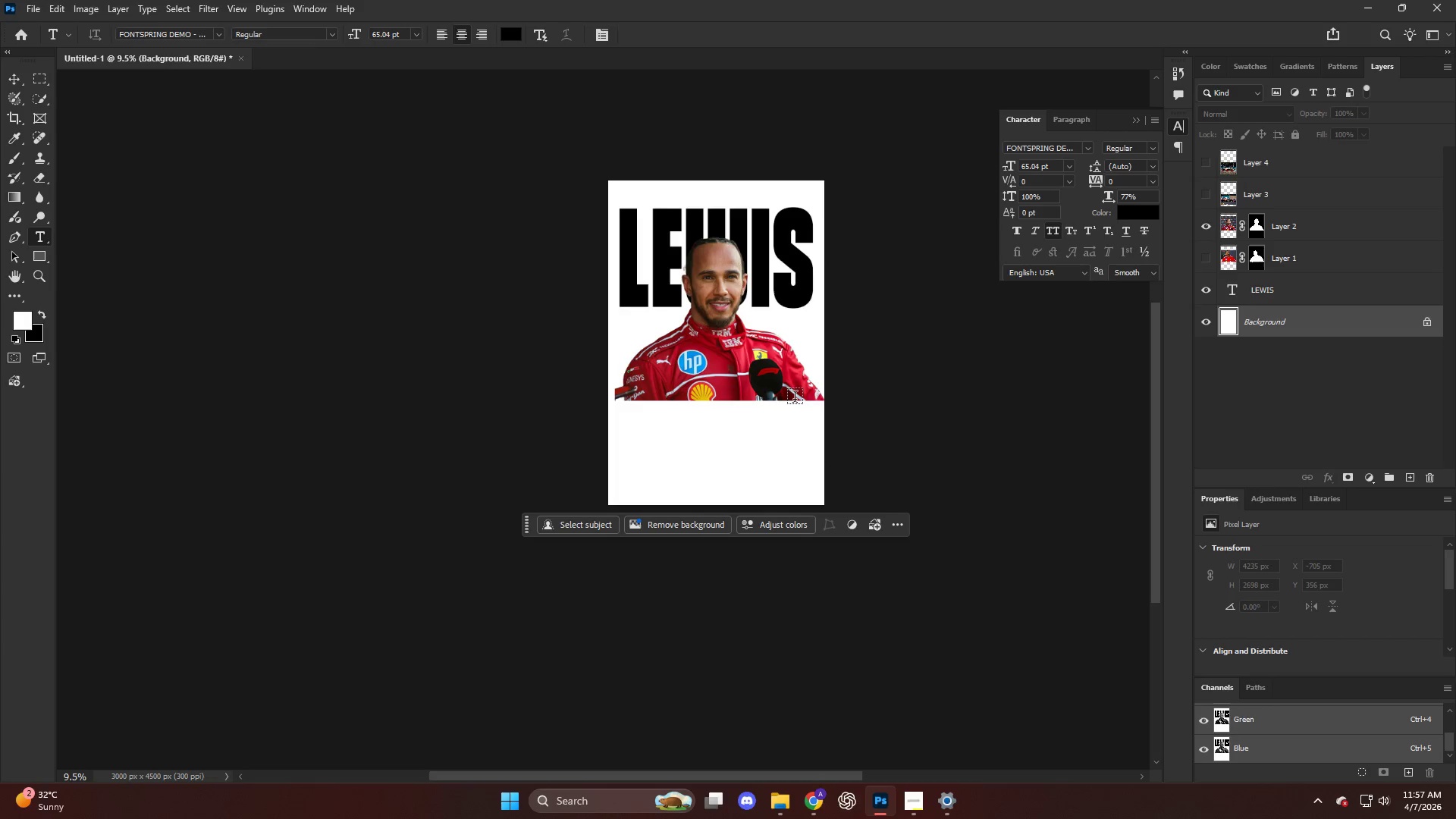 
hold_key(key=AltLeft, duration=0.31)
 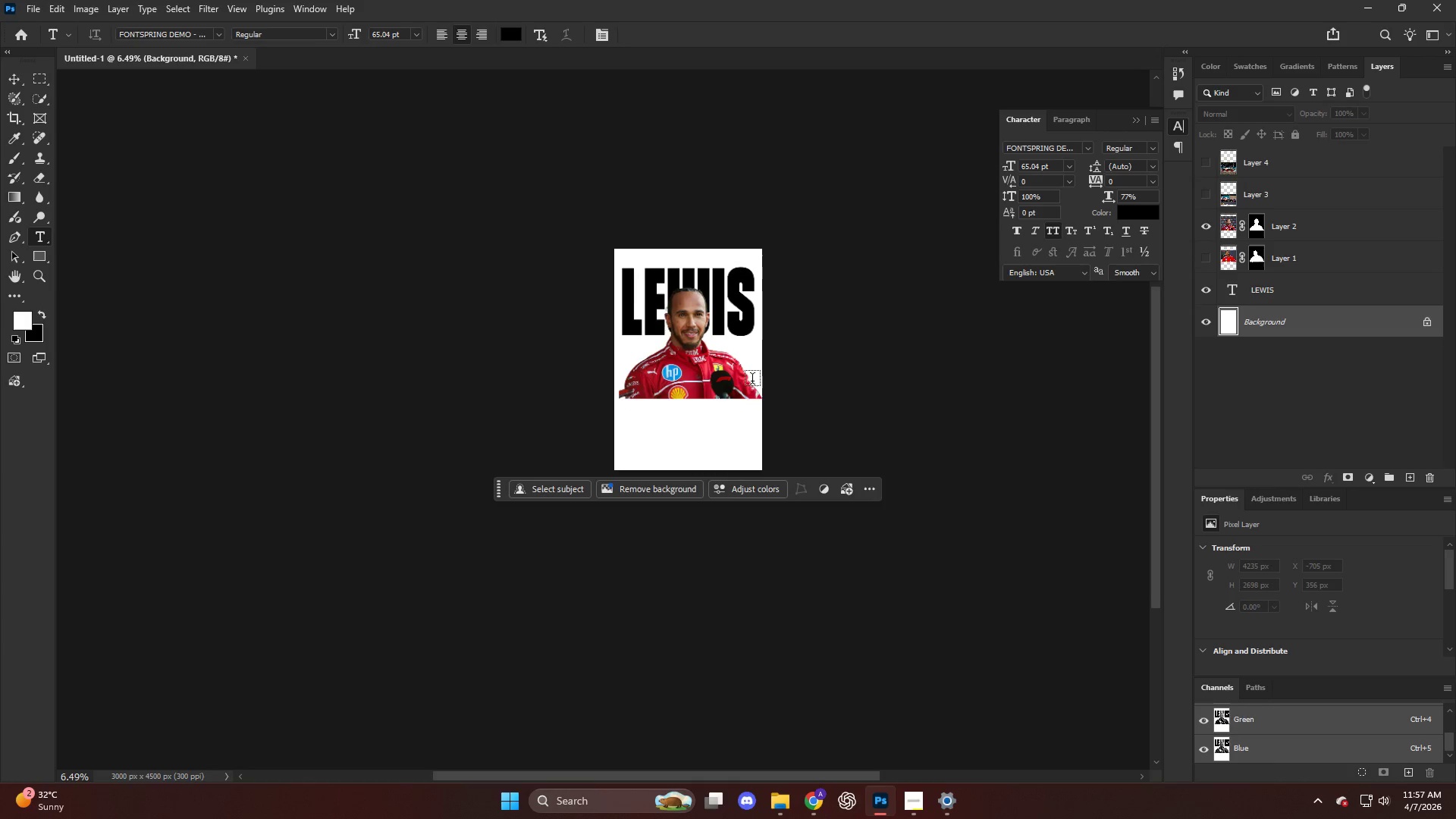 
key(Control+ControlLeft)
 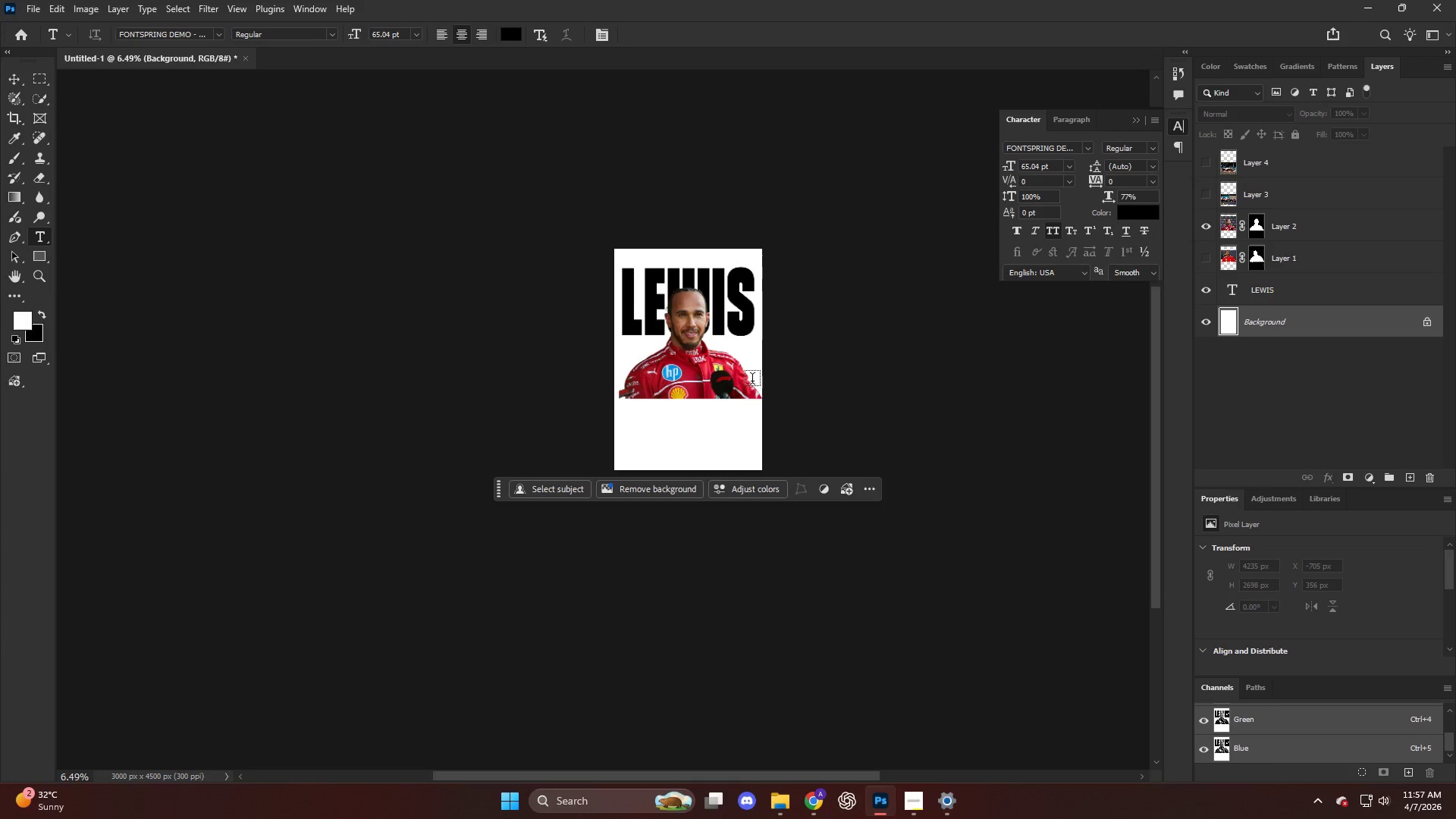 
key(Alt+AltLeft)
 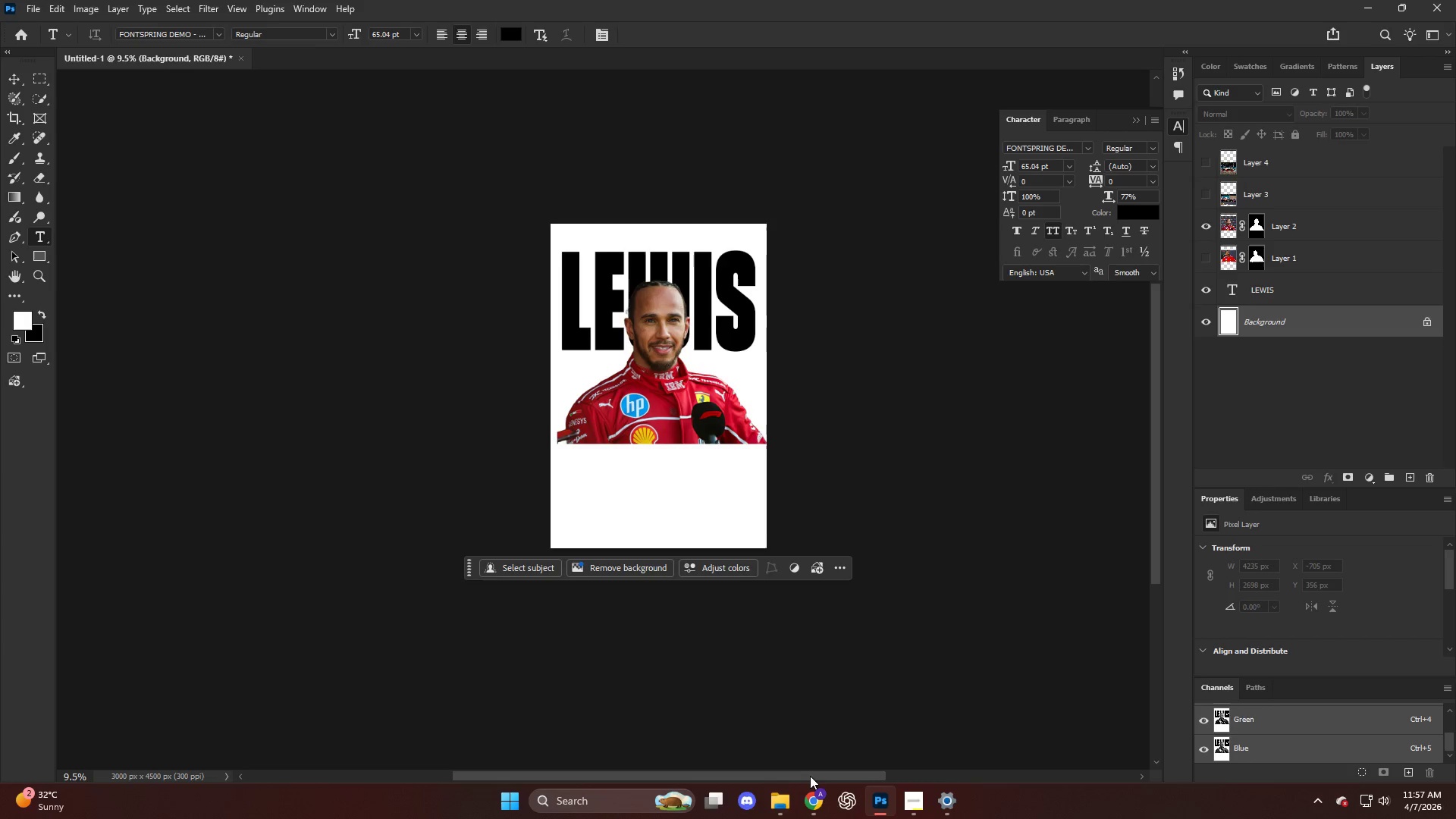 
scroll: coordinate [752, 380], scroll_direction: down, amount: 1.0
 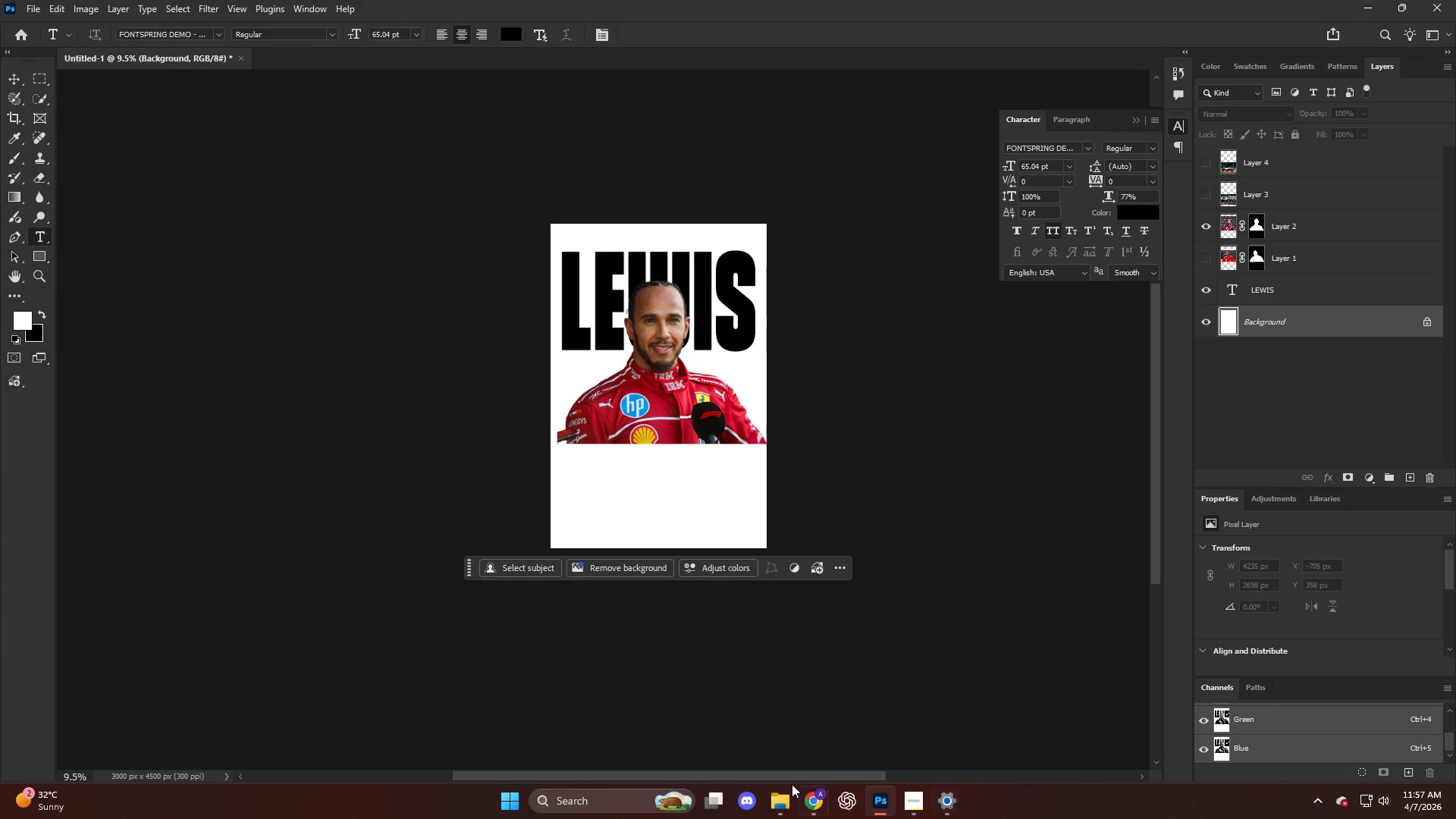 
left_click([807, 805])
 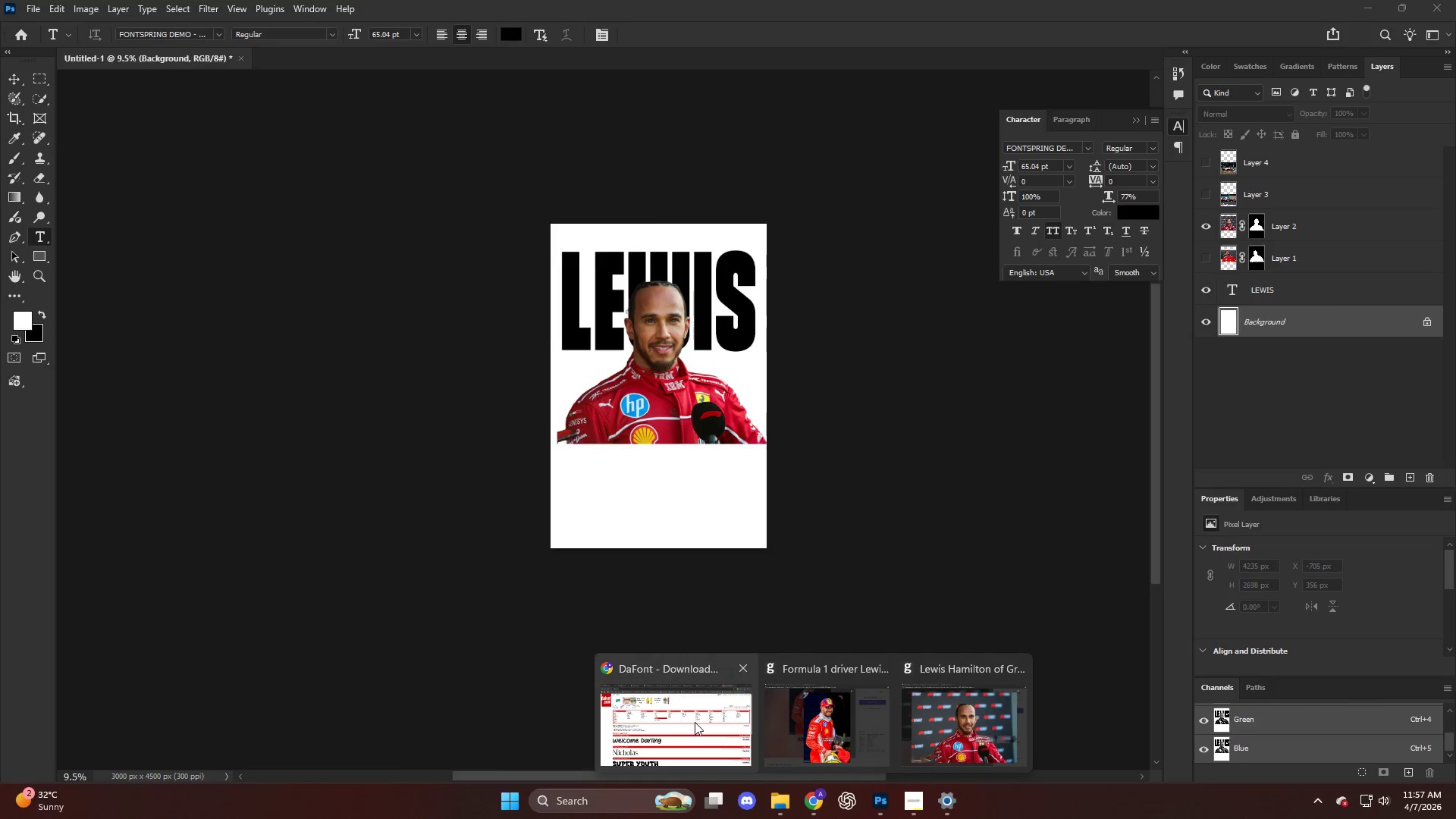 
left_click([695, 722])
 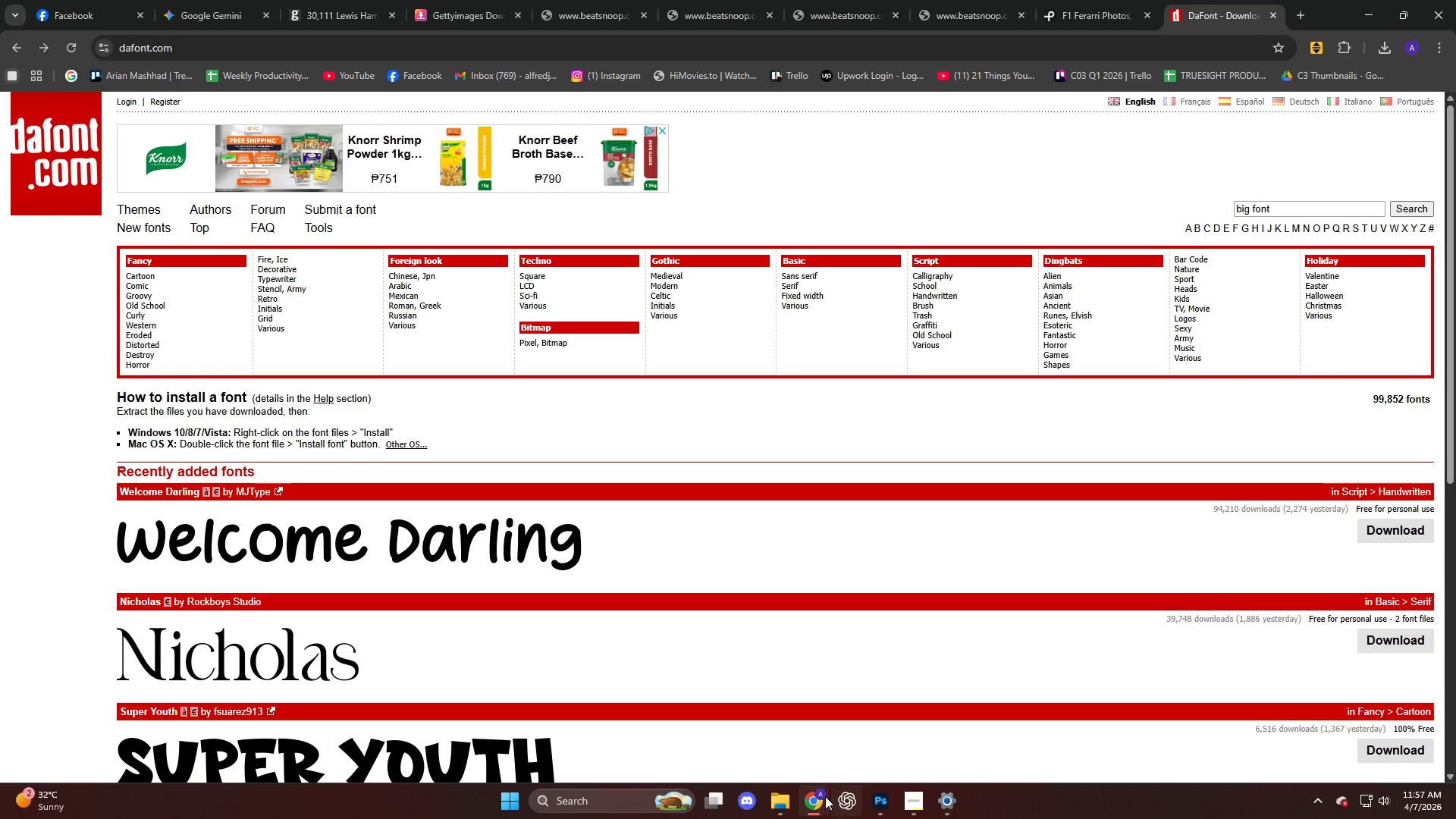 
left_click([816, 796])
 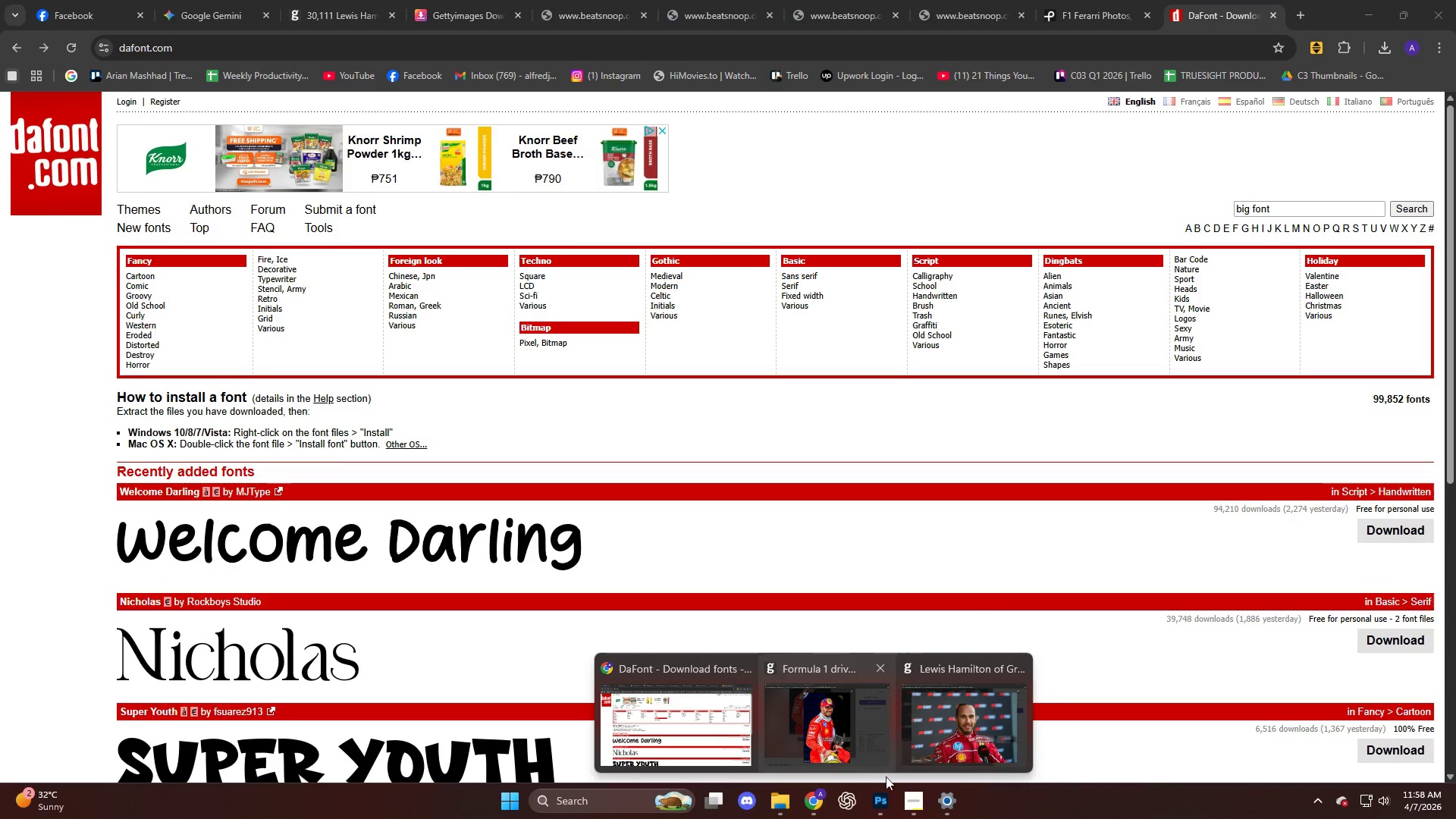 
left_click([900, 806])
 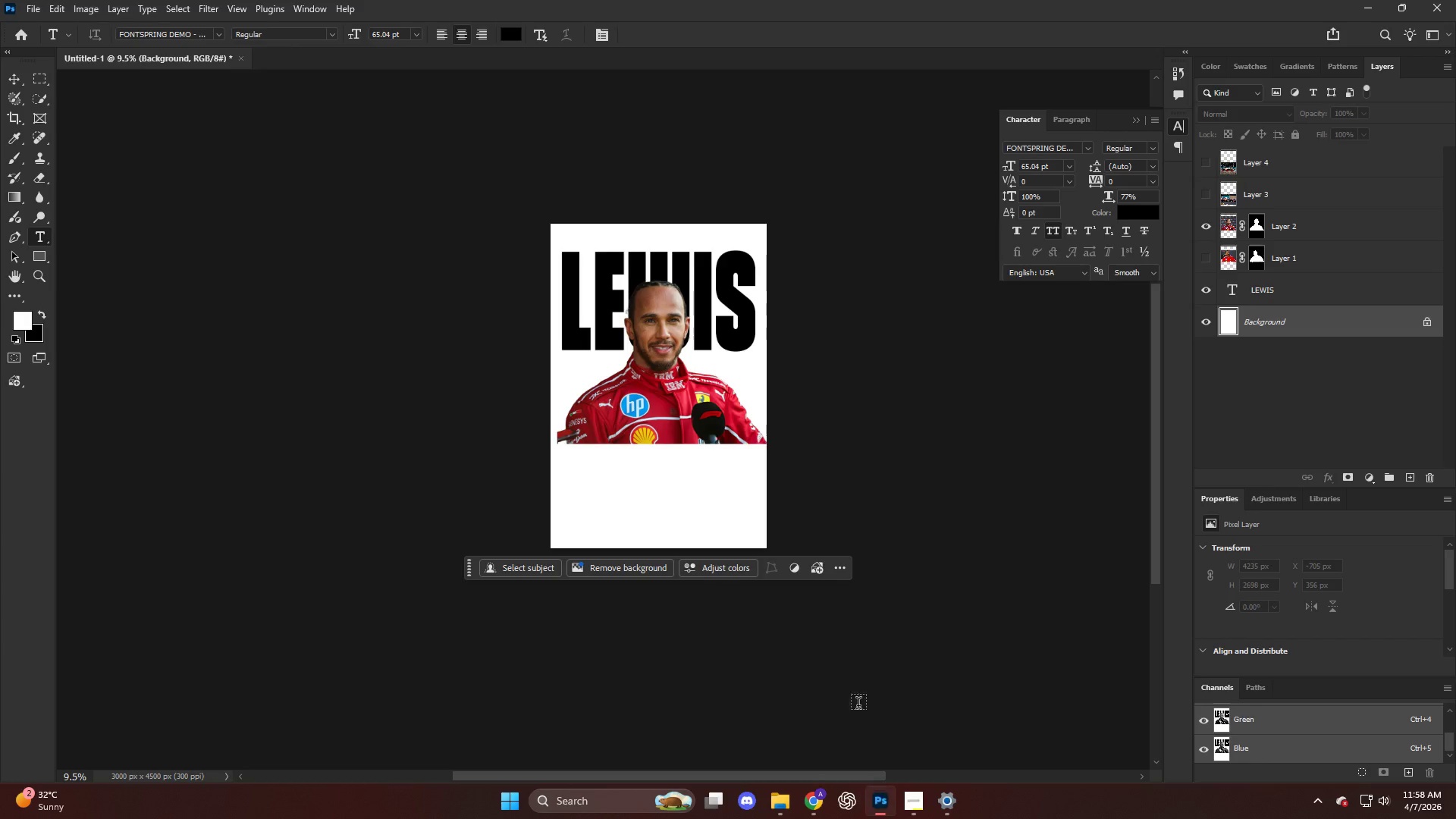 
hold_key(key=AltLeft, duration=0.44)
 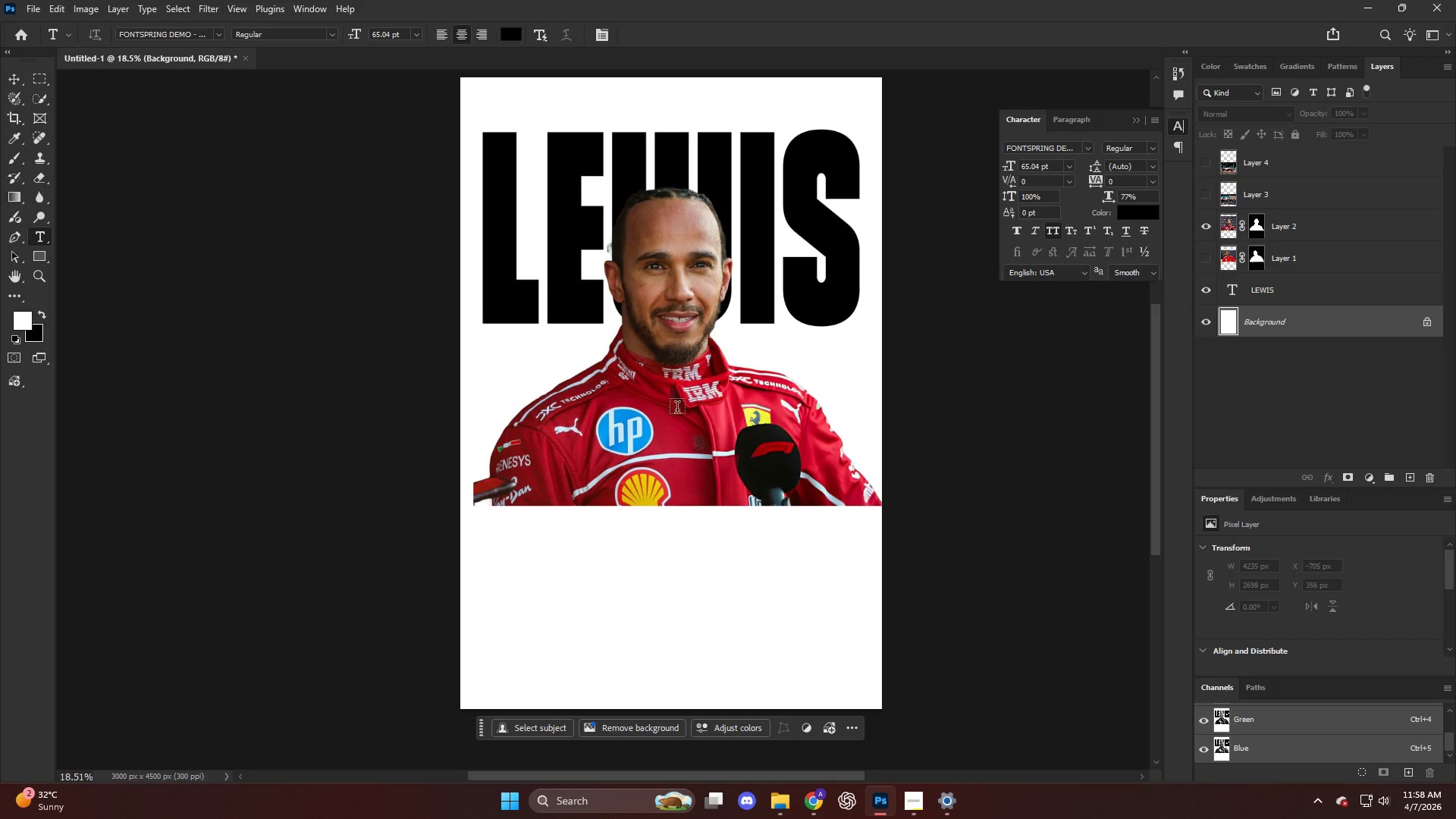 
key(V)
 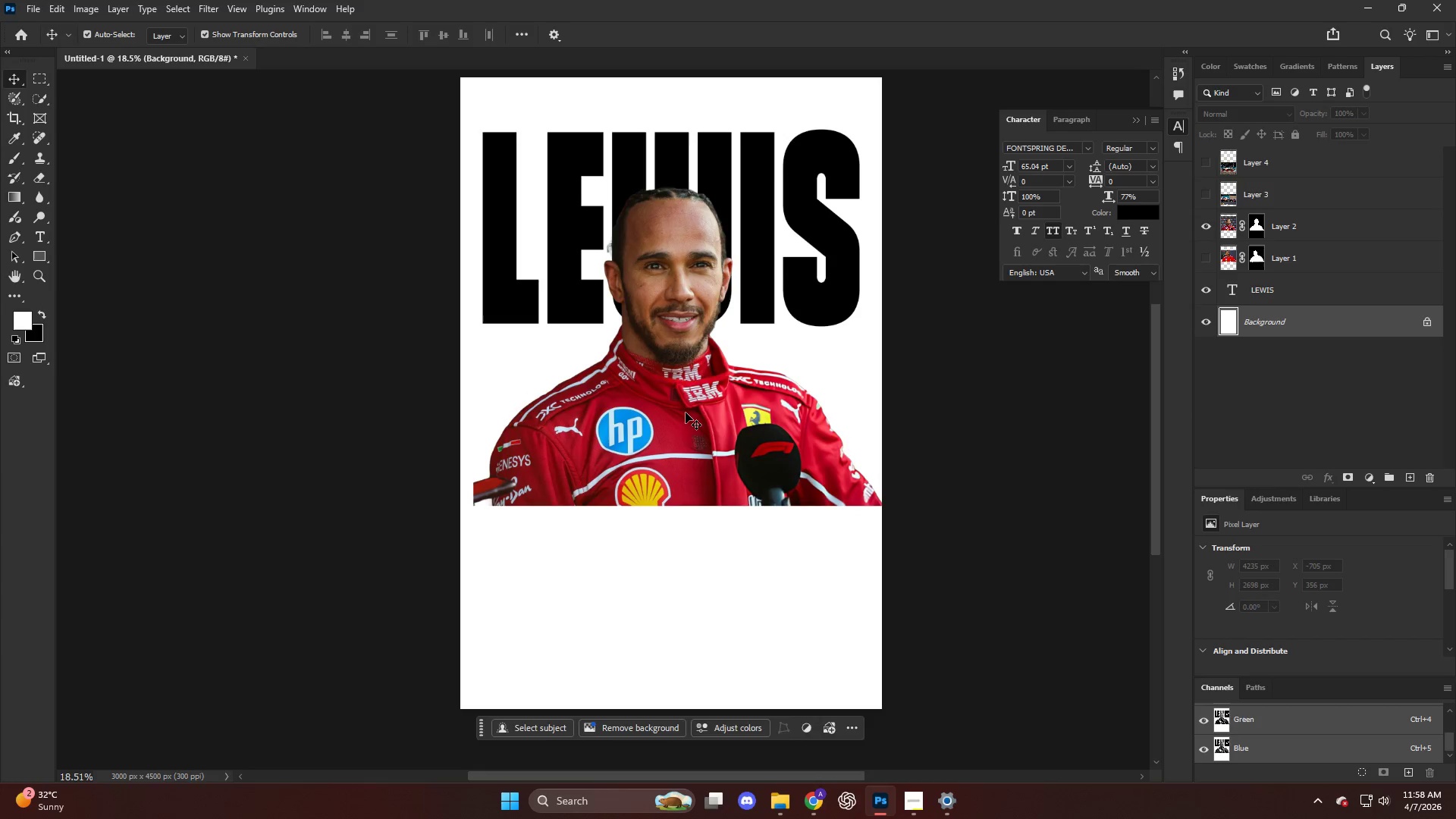 
left_click_drag(start_coordinate=[686, 413], to_coordinate=[685, 423])
 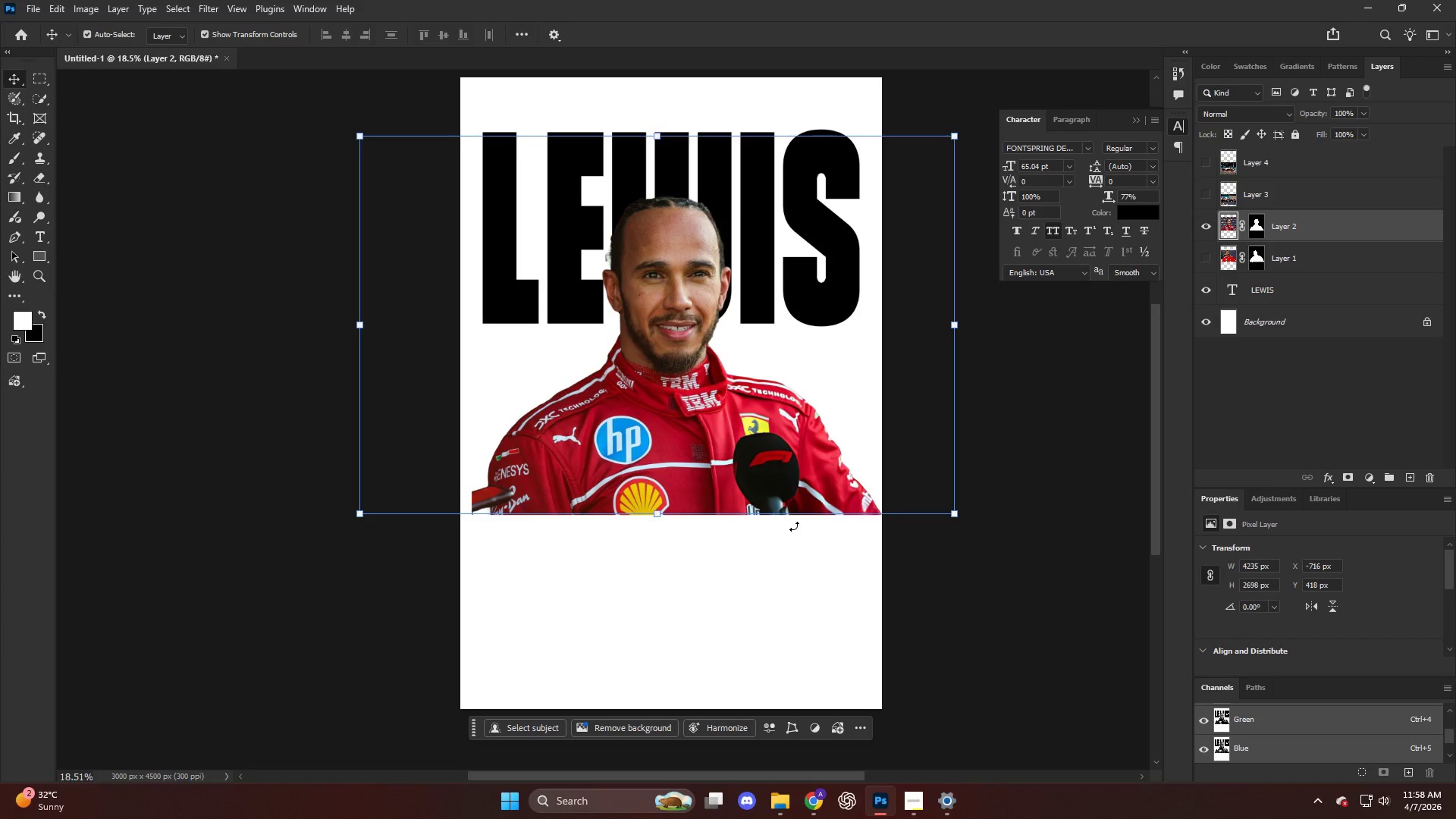 
scroll: coordinate [663, 418], scroll_direction: up, amount: 9.0
 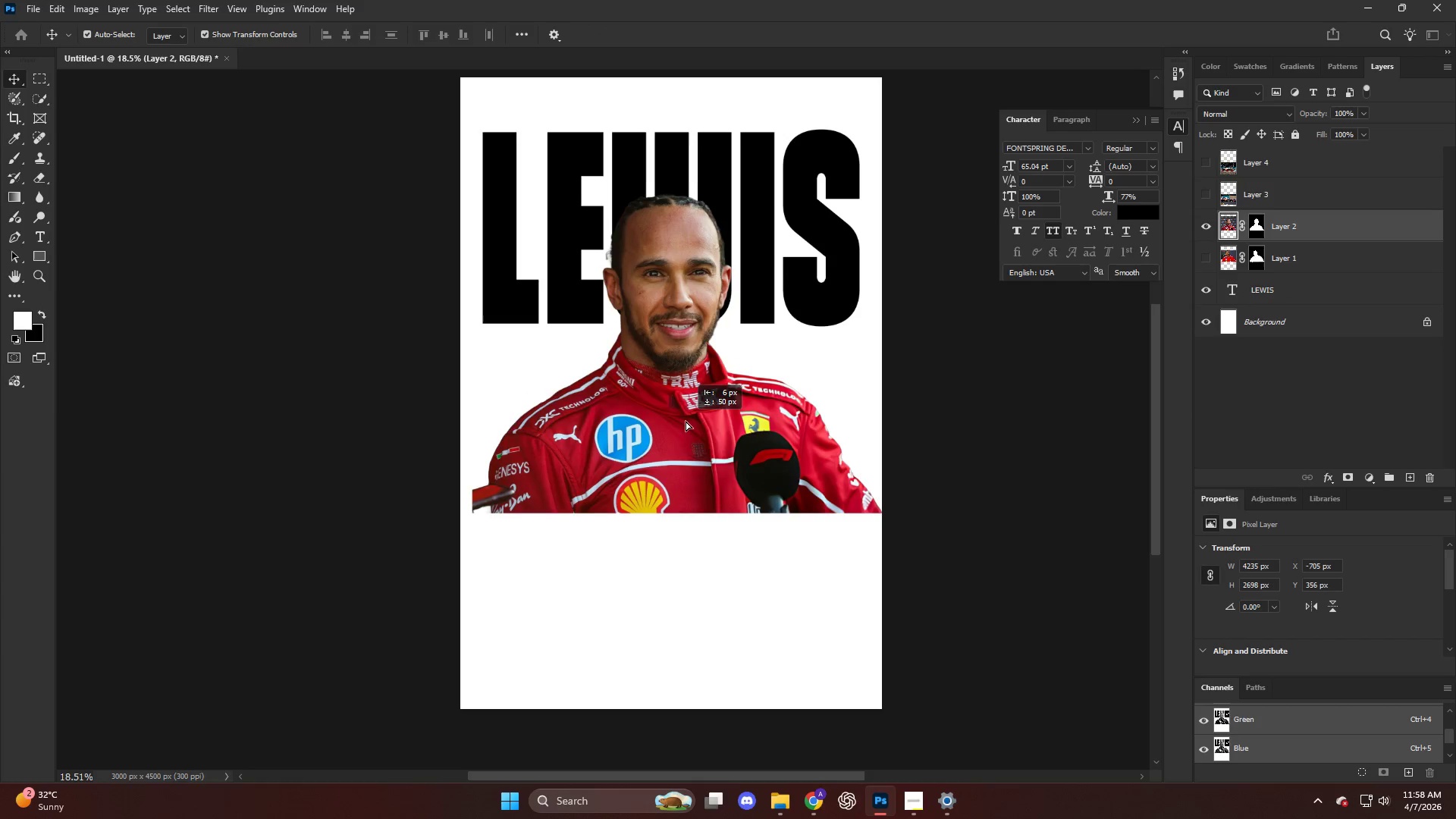 
wait(55.75)
 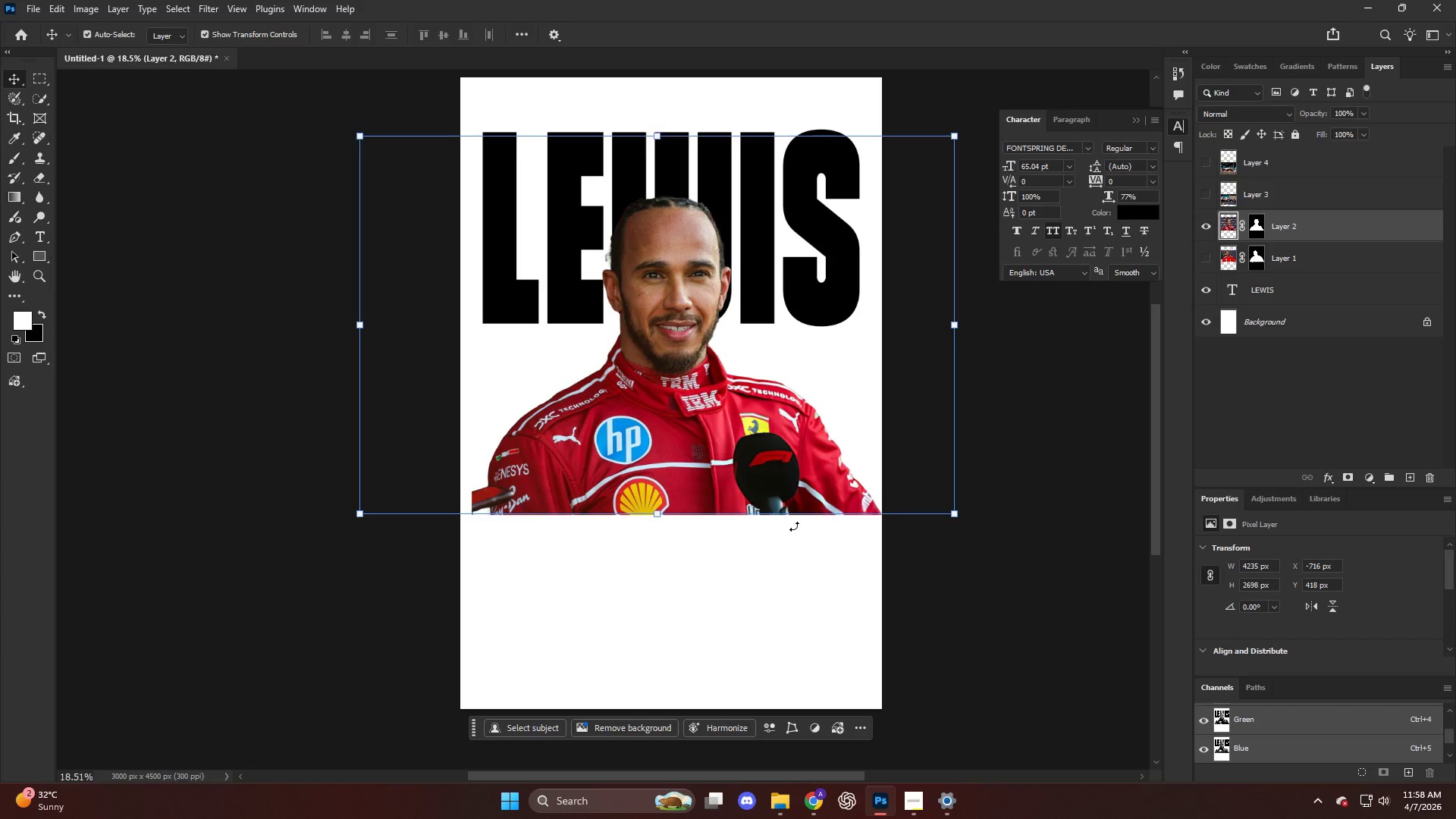 
scroll: coordinate [897, 399], scroll_direction: down, amount: 3.0
 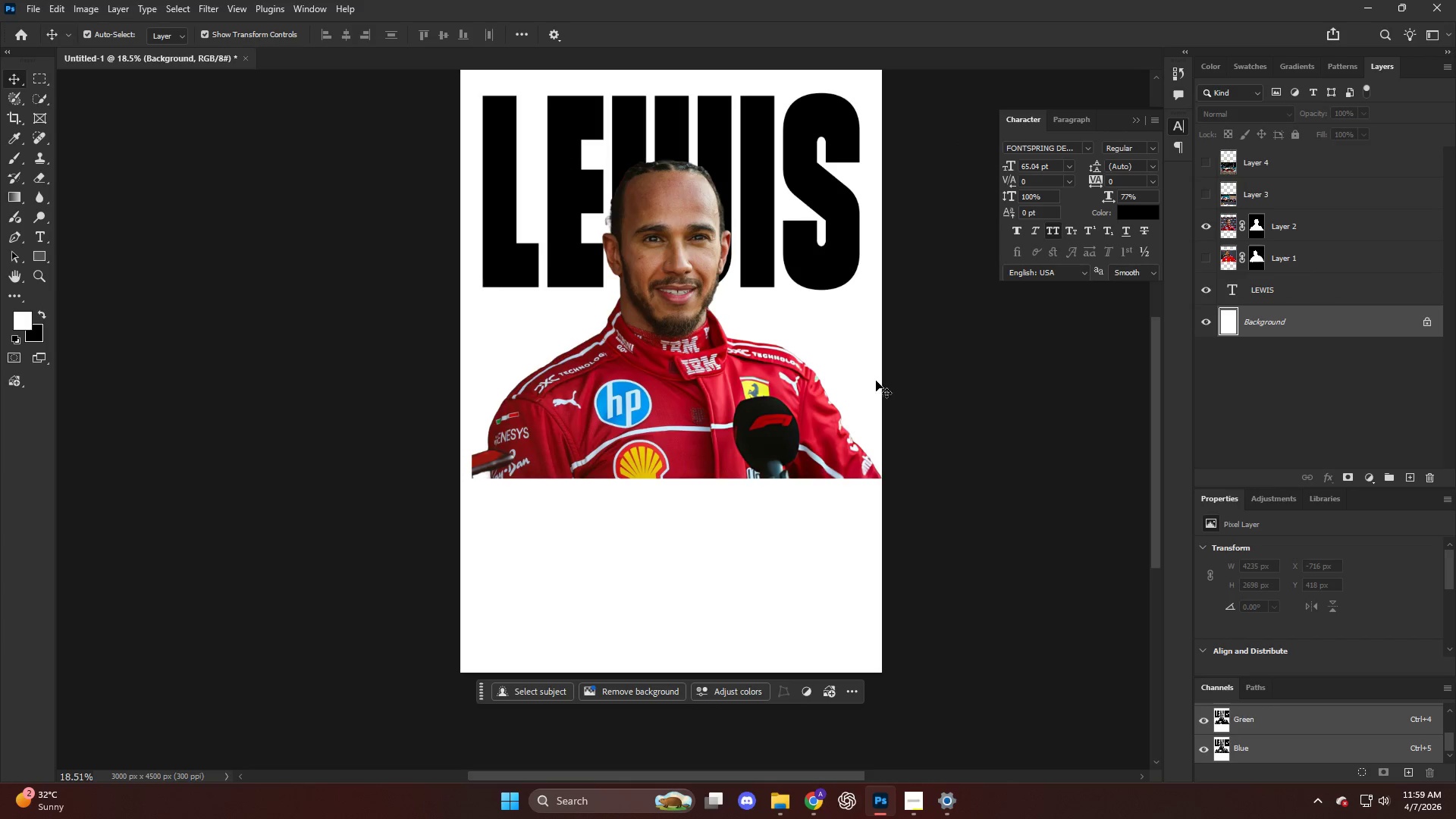 
key(V)
 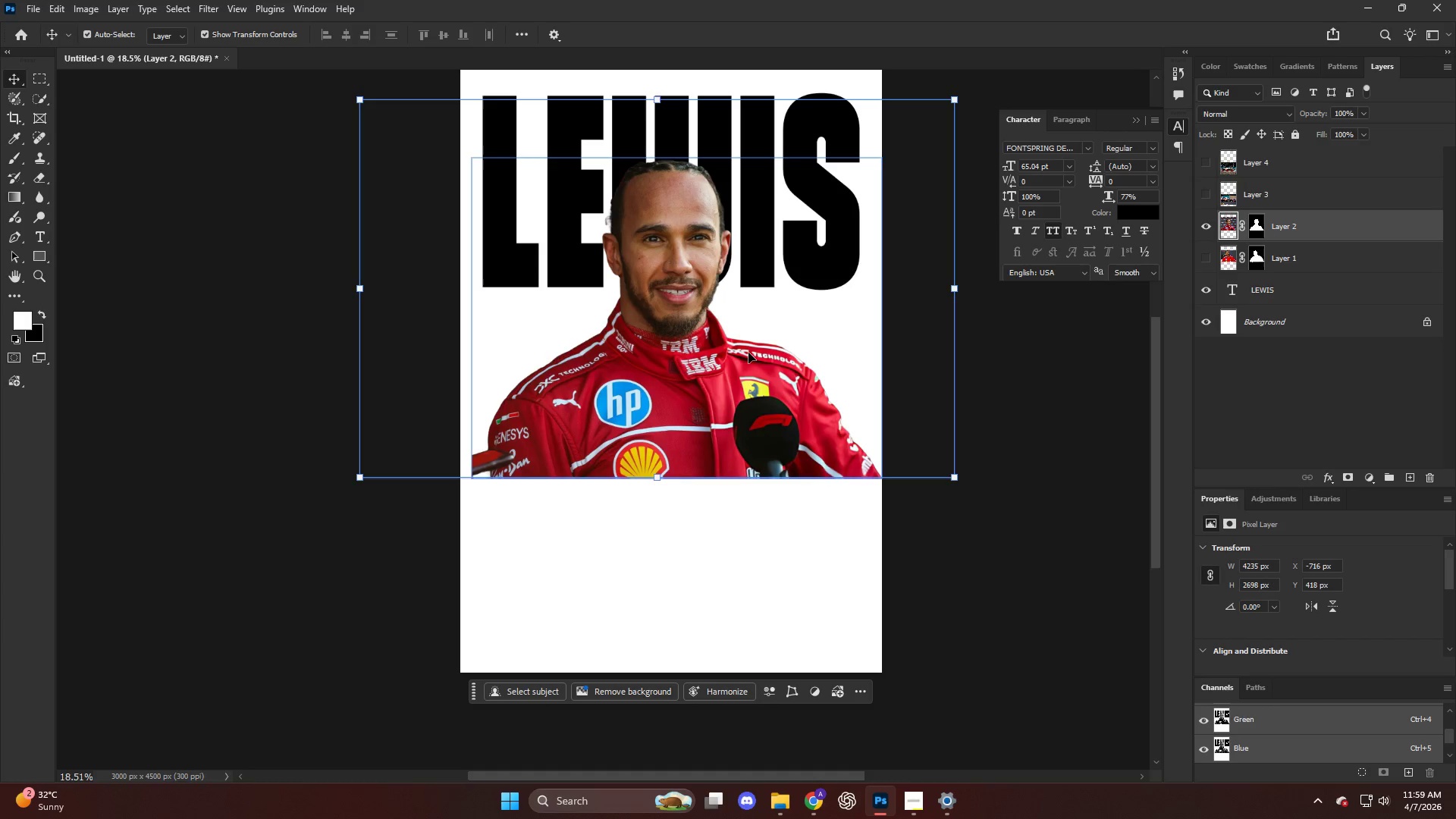 
left_click([742, 386])
 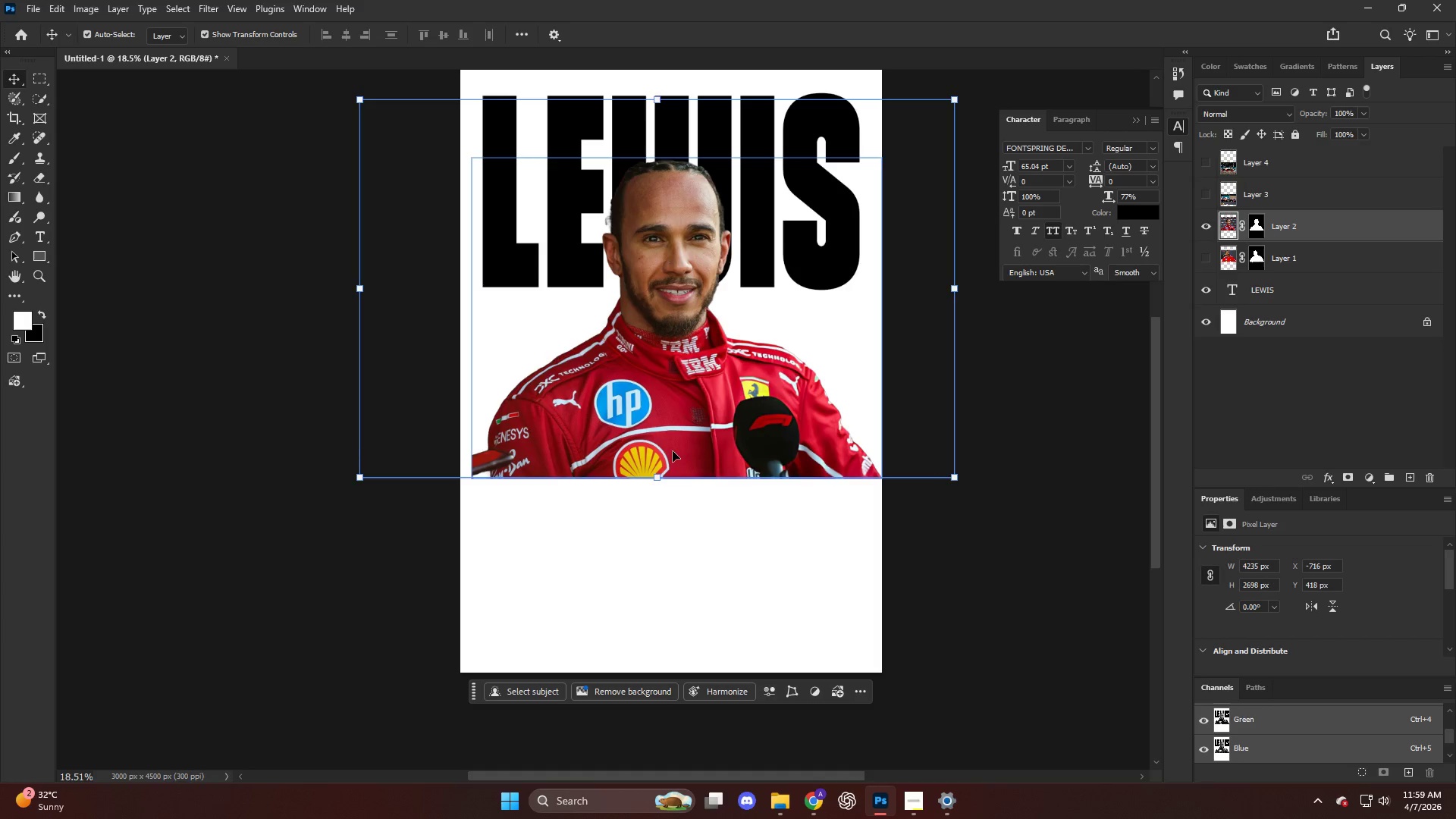 
hold_key(key=AltLeft, duration=1.64)
left_click_drag(start_coordinate=[652, 479], to_coordinate=[679, 544])
 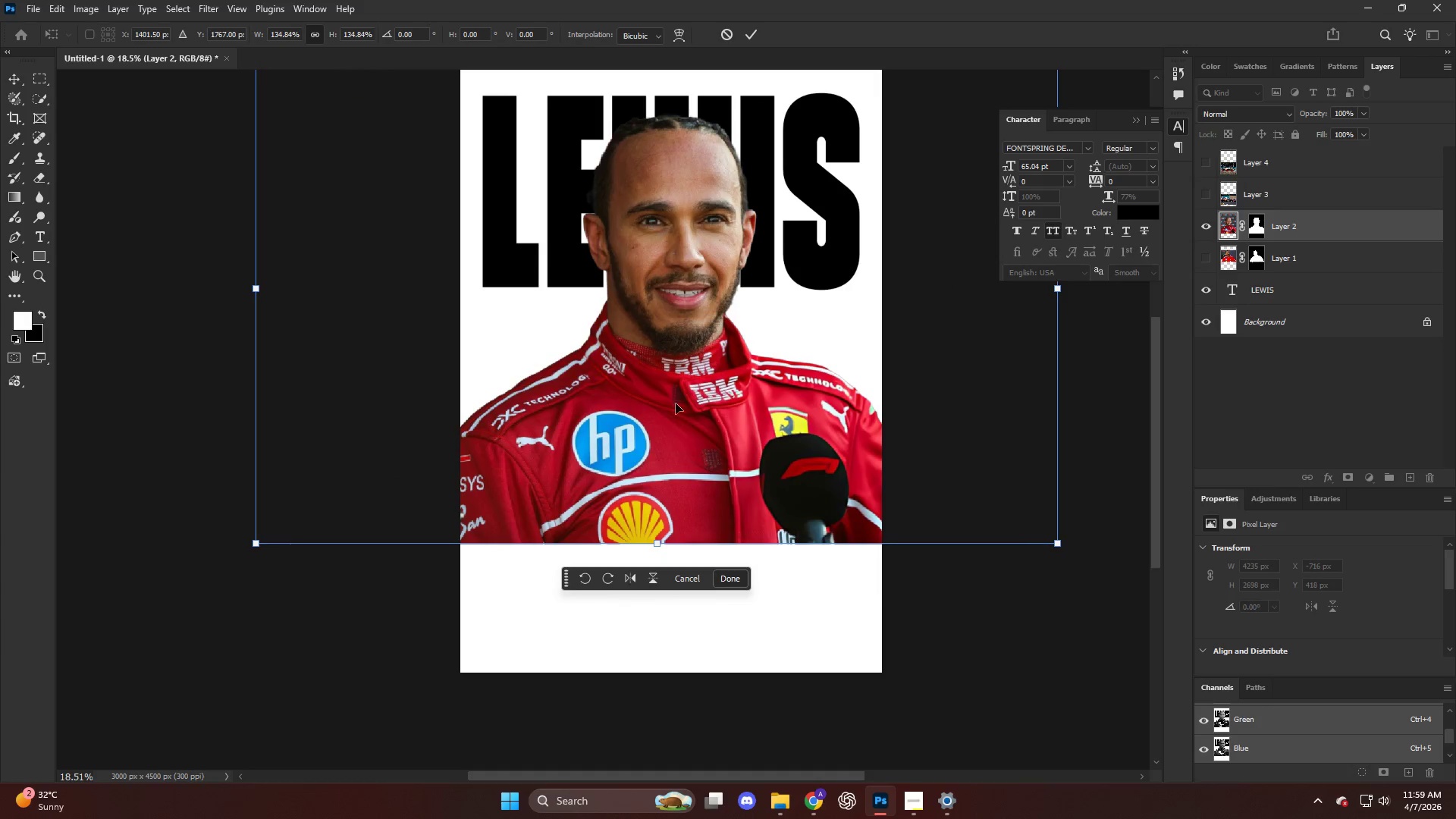 
left_click_drag(start_coordinate=[676, 394], to_coordinate=[679, 448])
 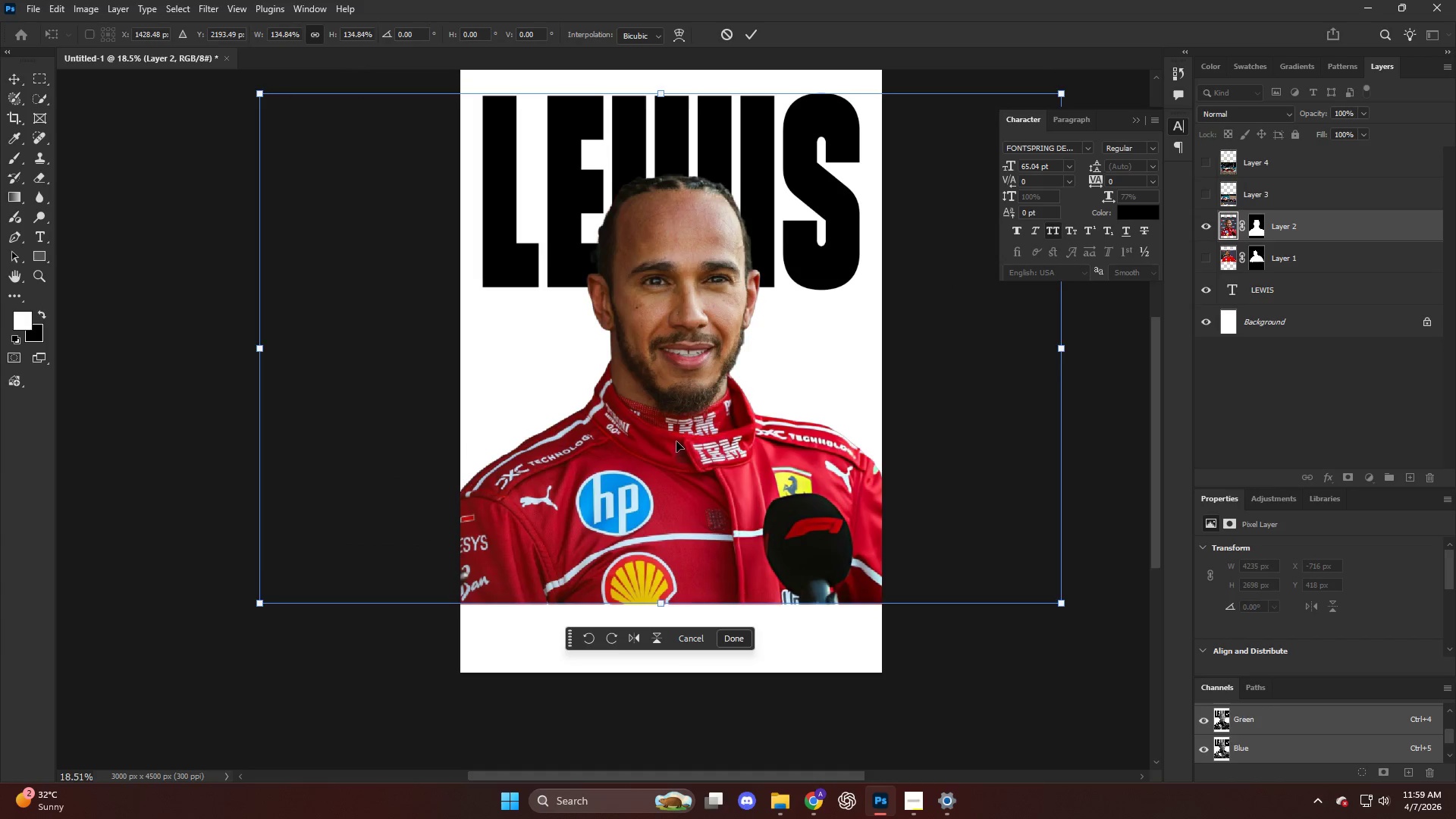 
scroll: coordinate [676, 441], scroll_direction: up, amount: 4.0
 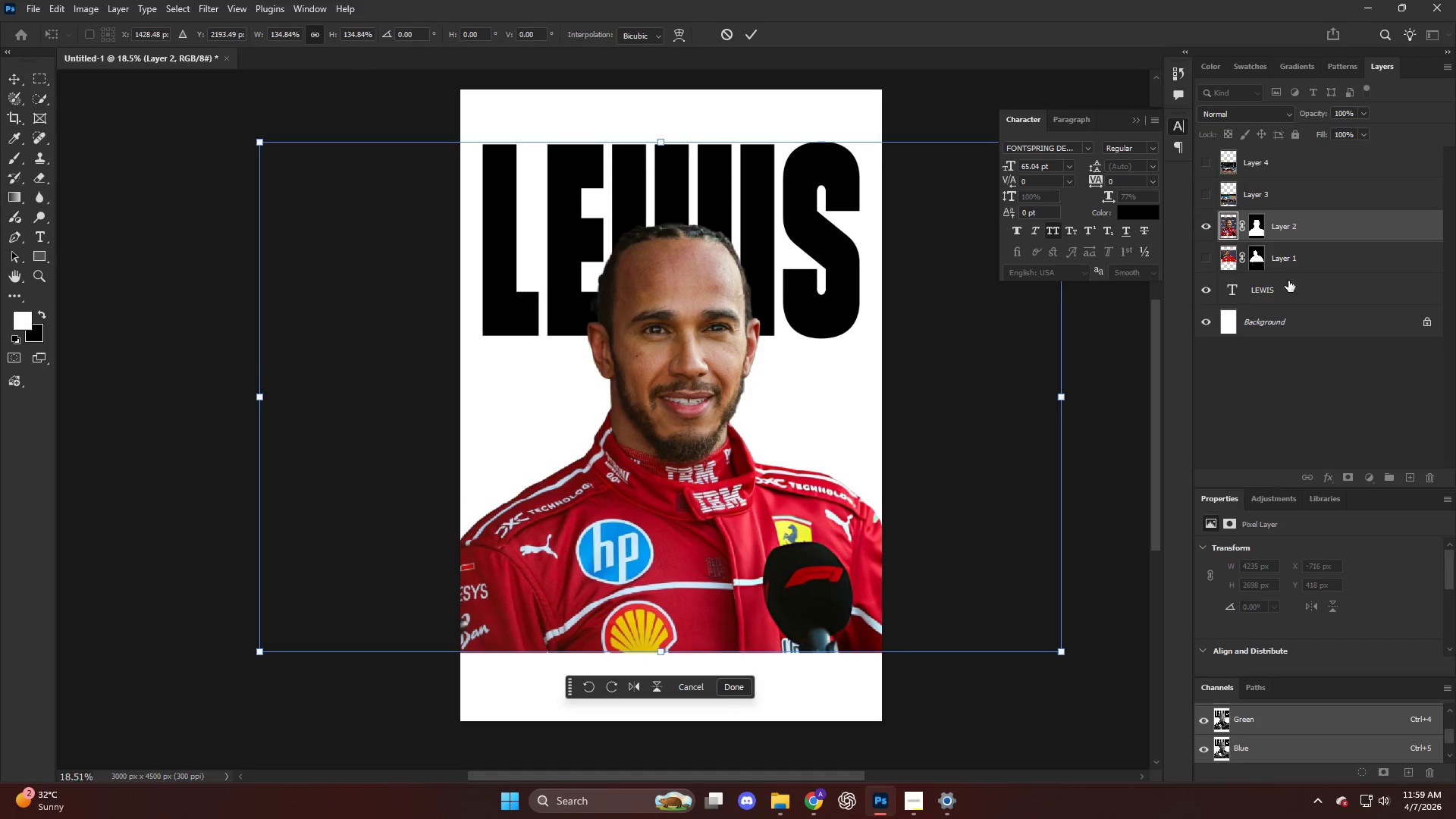 
left_click([1299, 287])
 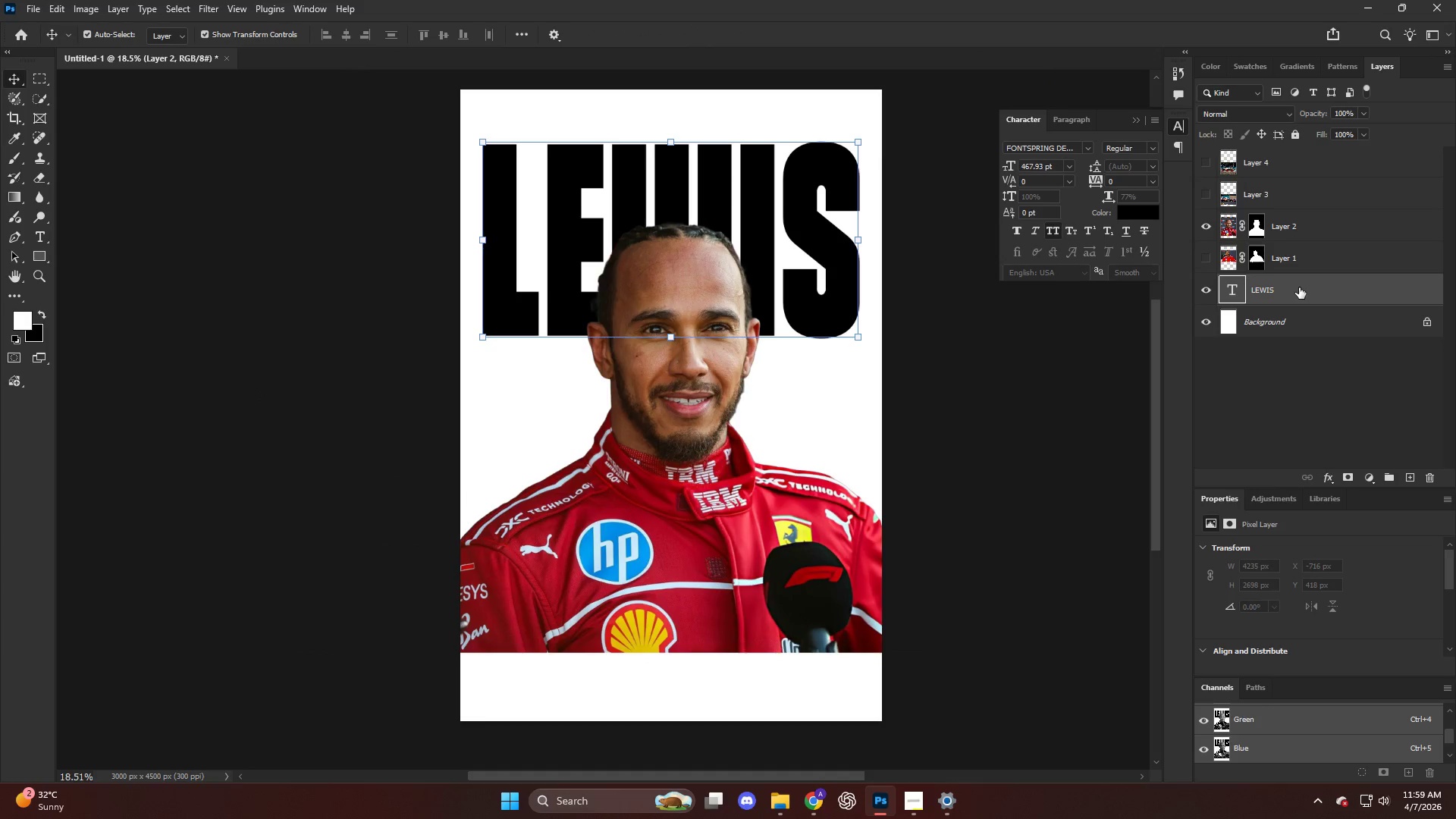 
key(Alt+AltLeft)
 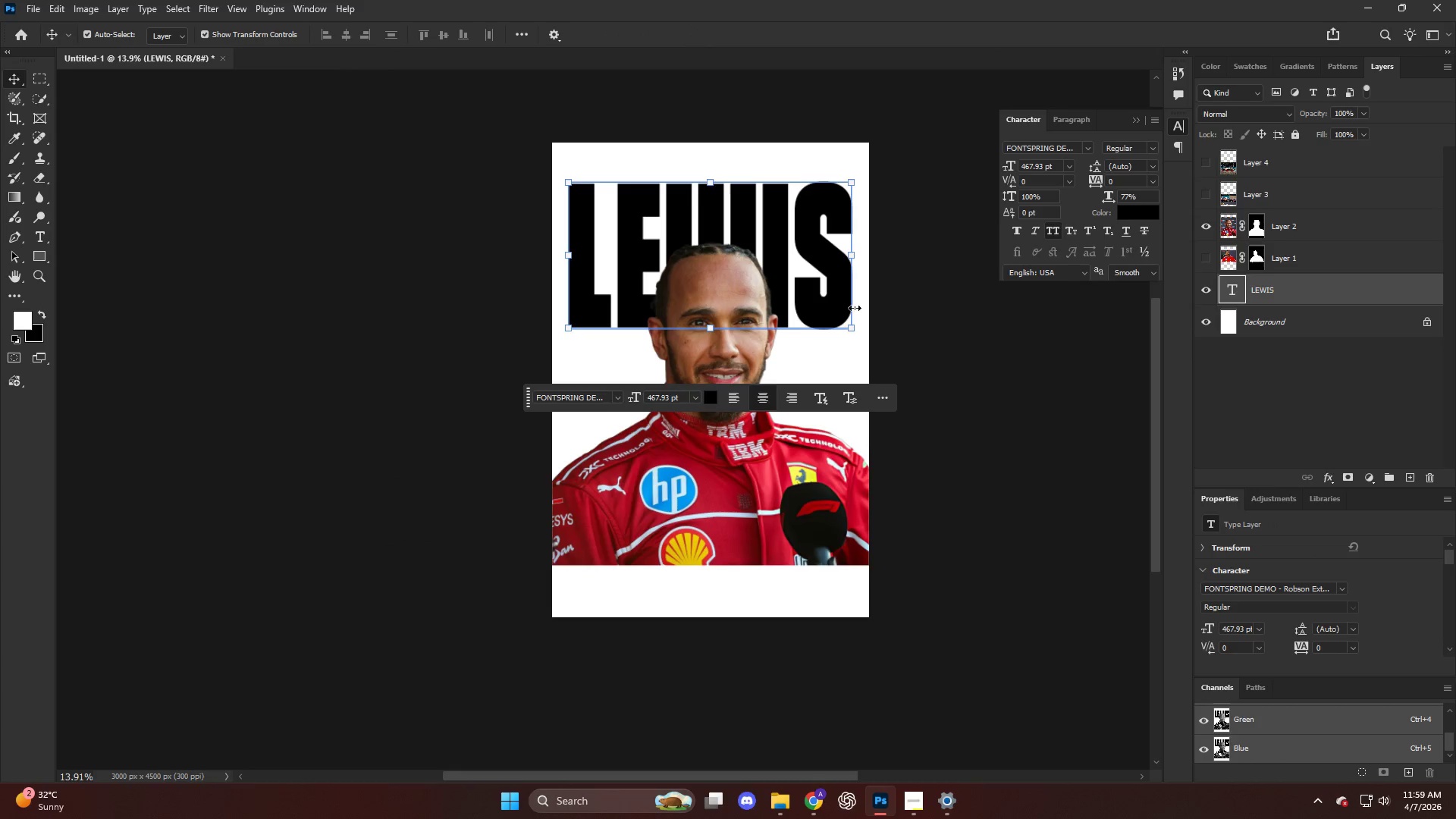 
scroll: coordinate [830, 304], scroll_direction: none, amount: 0.0
 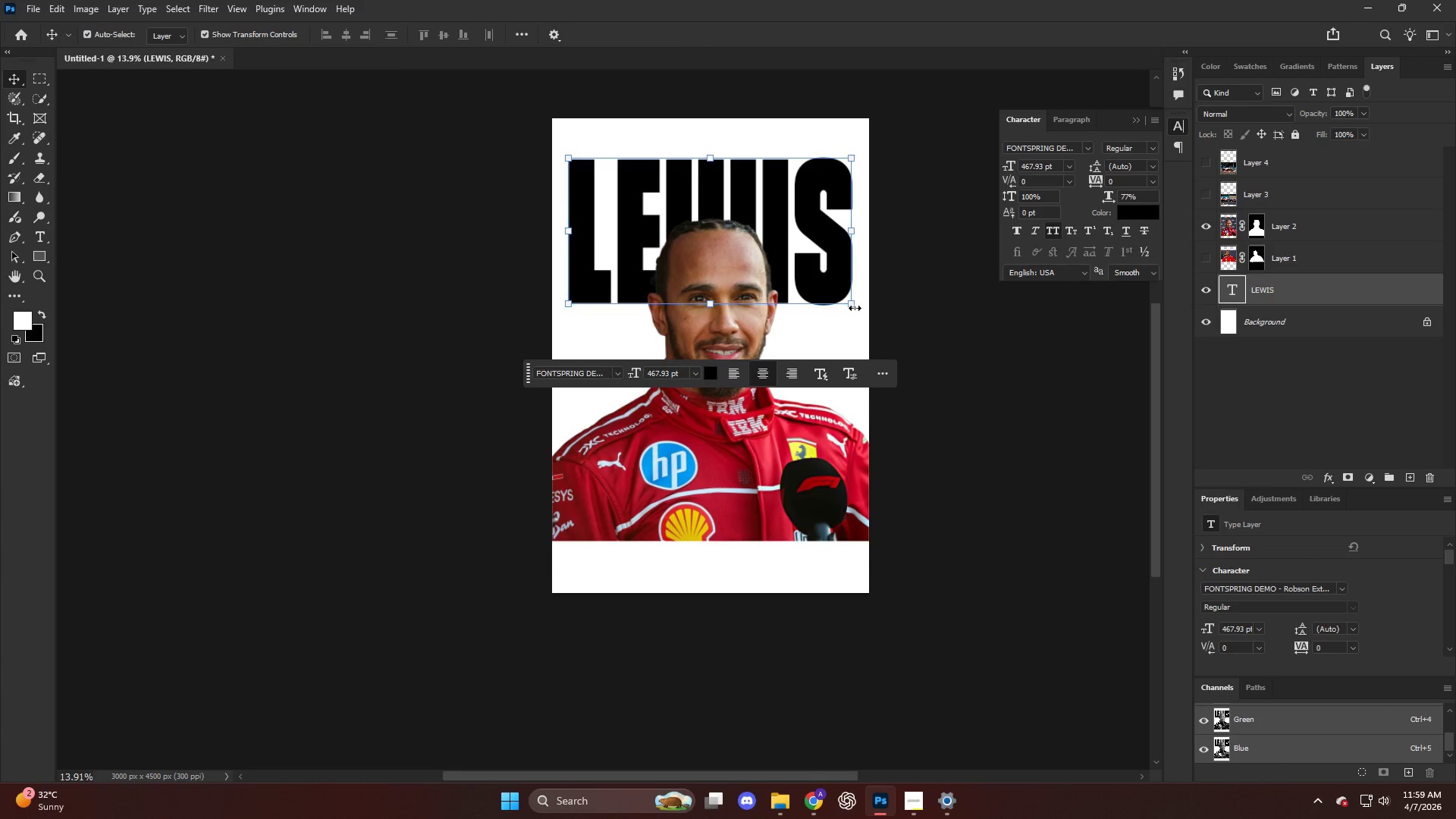 
scroll: coordinate [855, 308], scroll_direction: down, amount: 3.0
 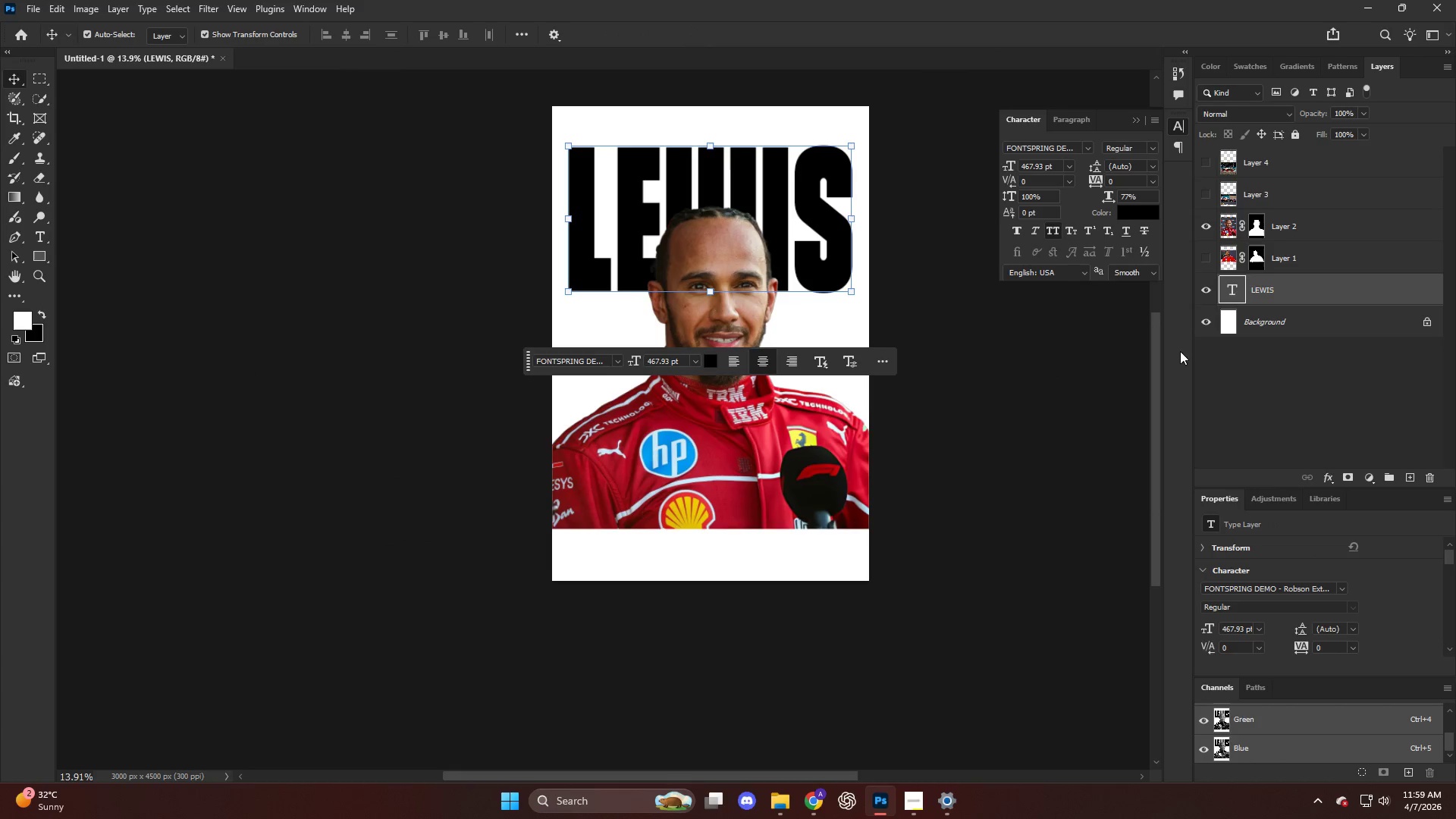 
left_click([1281, 340])
 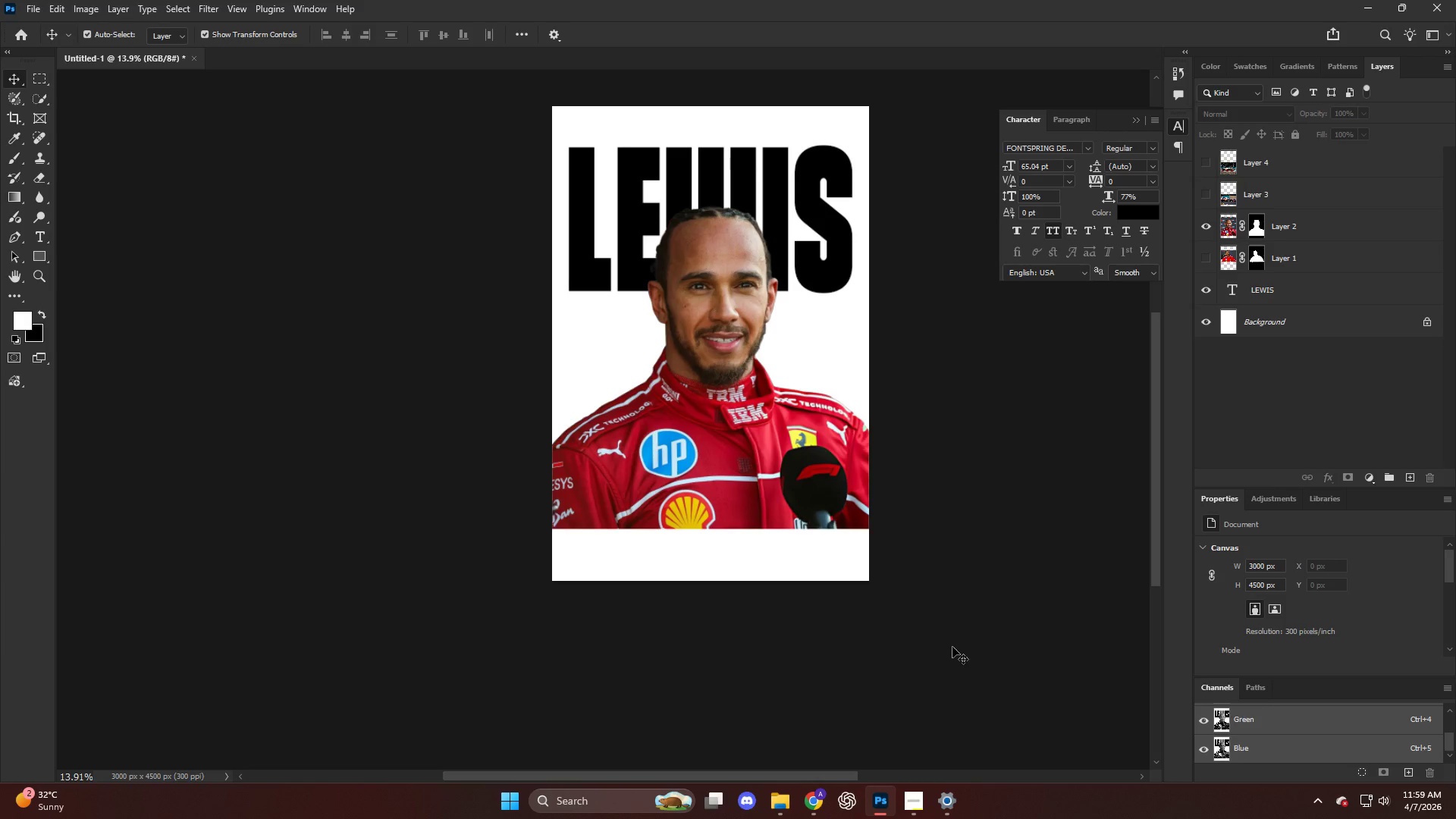 
left_click([813, 802])
 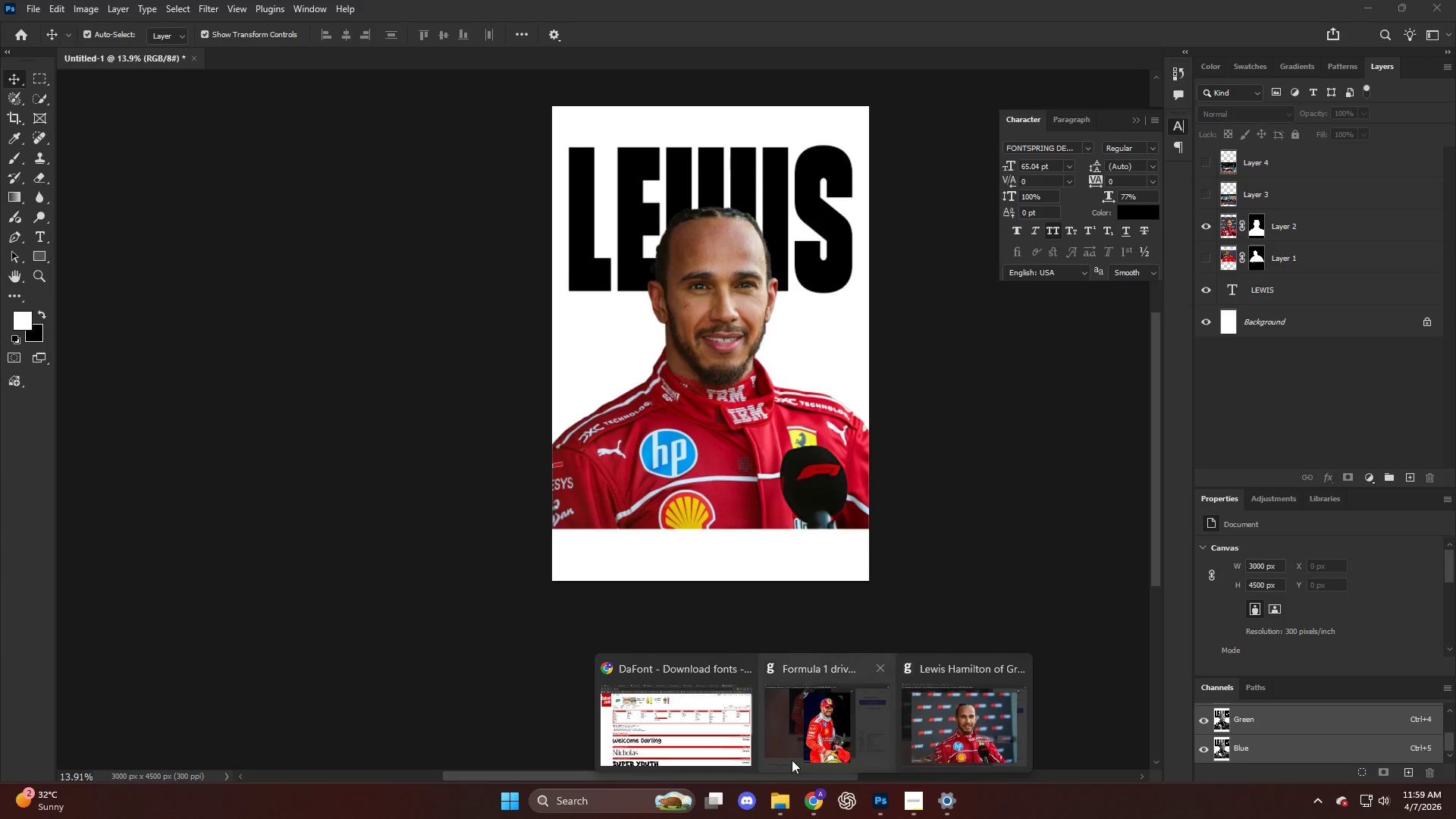 
left_click([676, 725])
 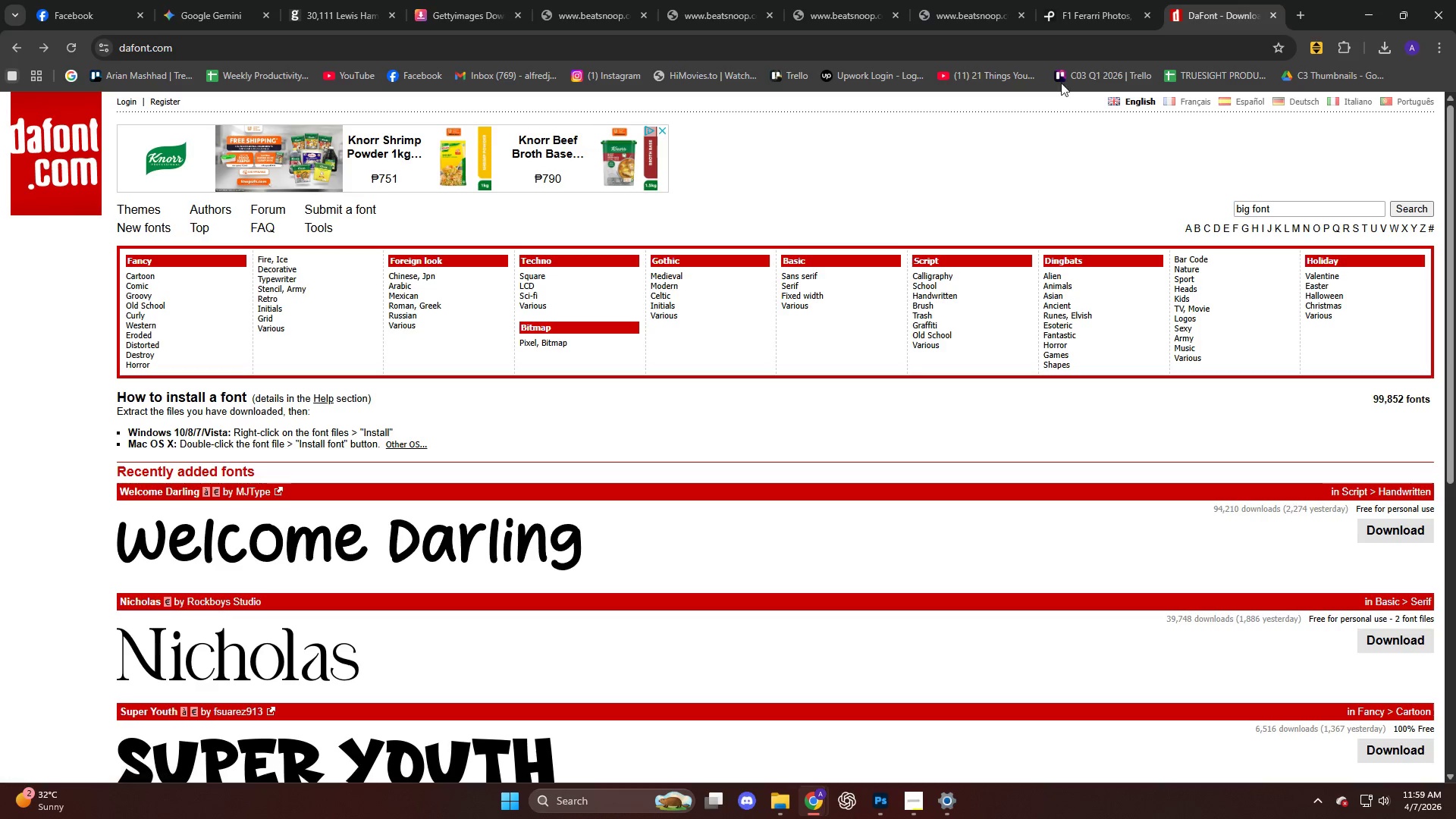 
left_click([1075, 19])
 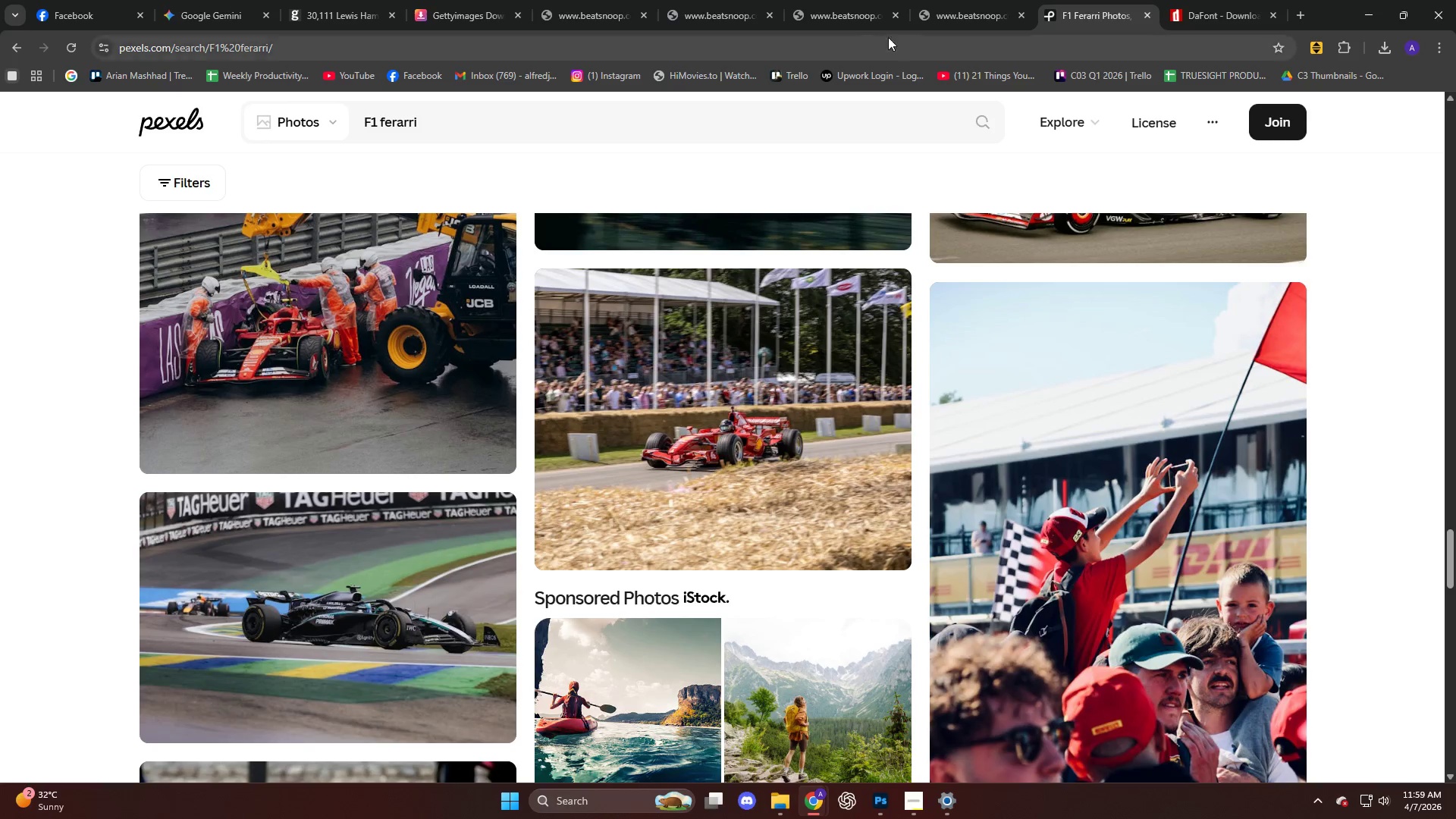 
left_click([821, 23])
 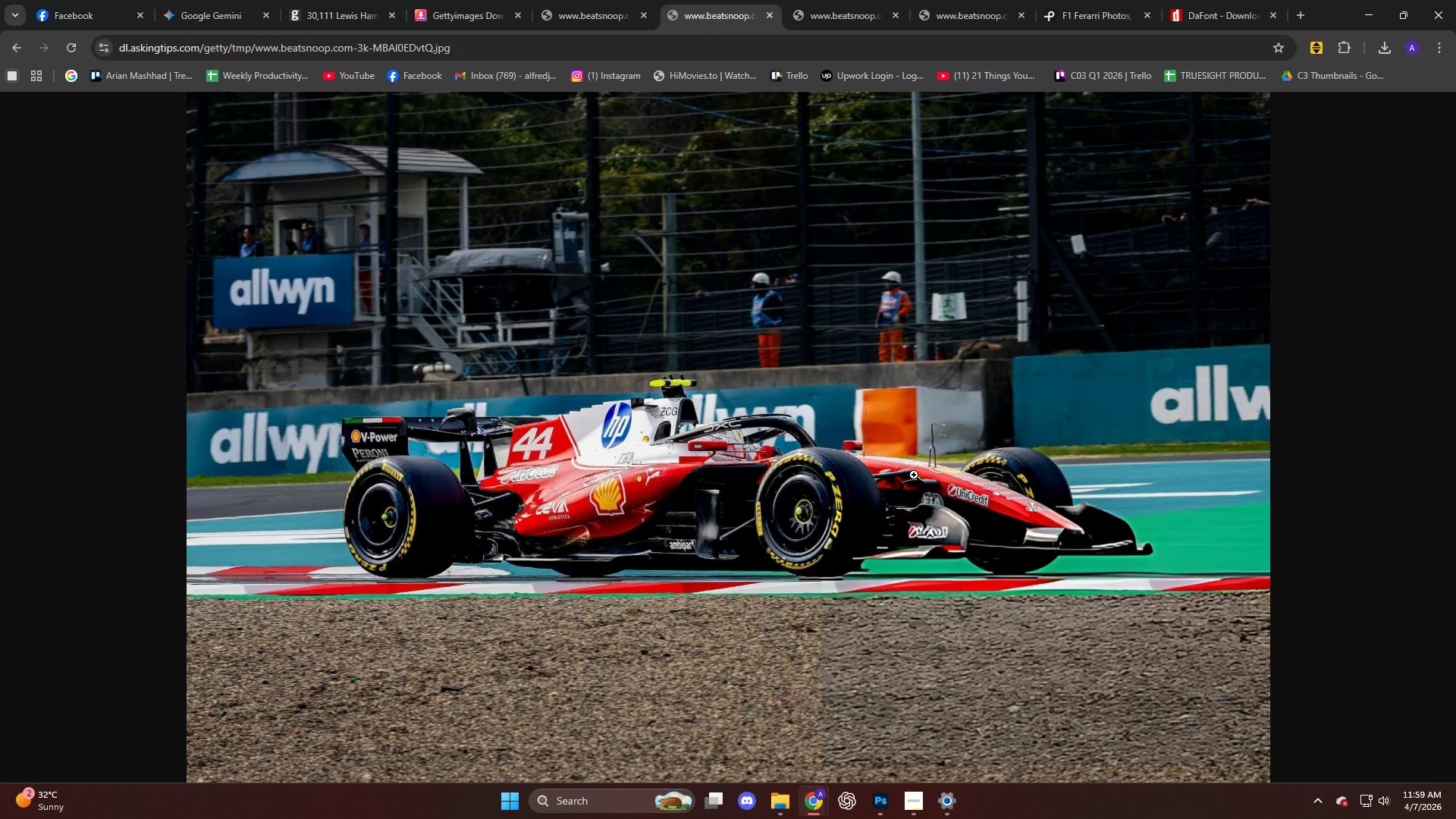 
wait(24.64)
 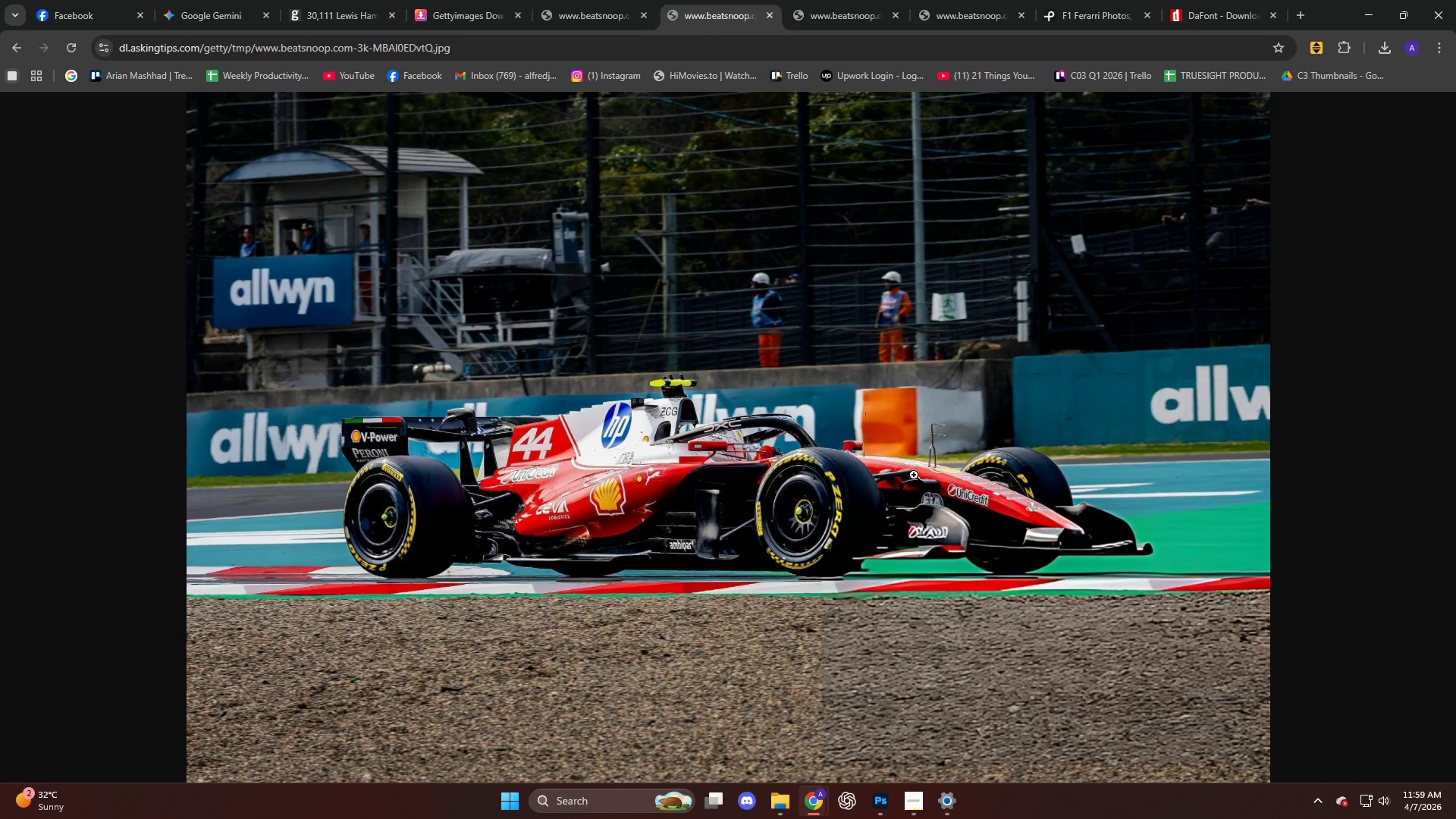 
scroll: coordinate [587, 235], scroll_direction: down, amount: 5.0
 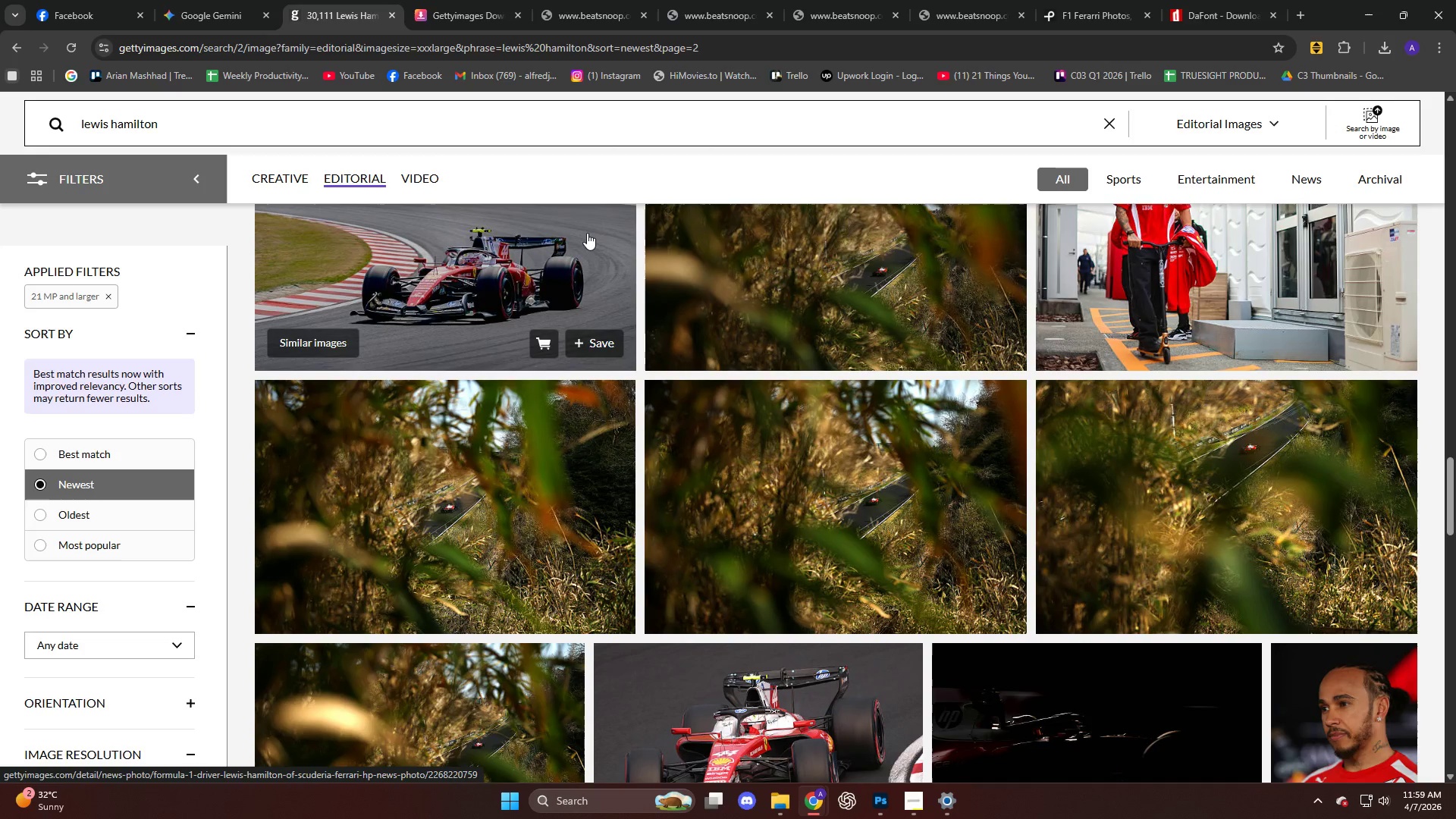 
scroll: coordinate [587, 233], scroll_direction: up, amount: 4.0
 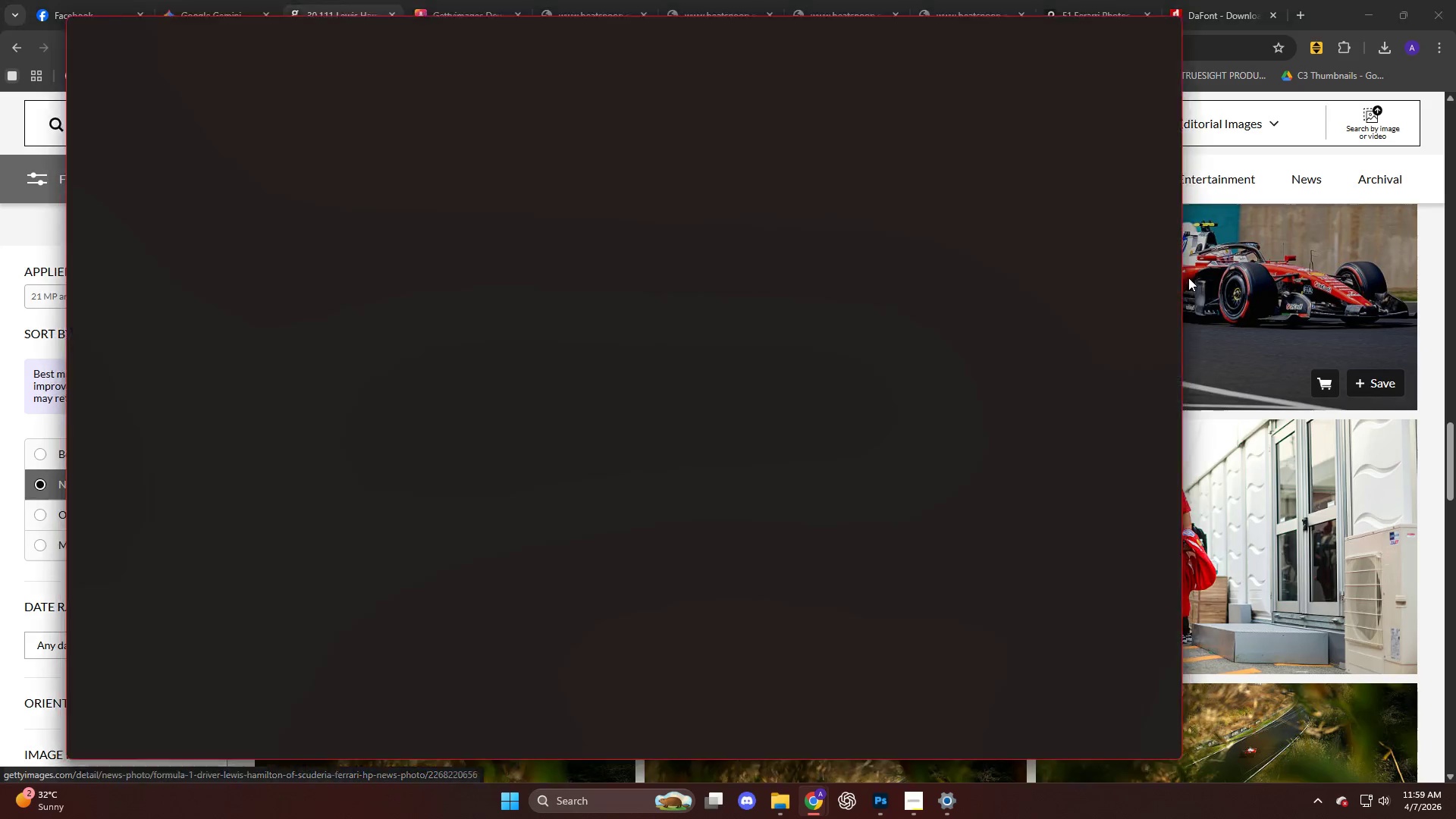 
scroll: coordinate [746, 290], scroll_direction: down, amount: 3.0
 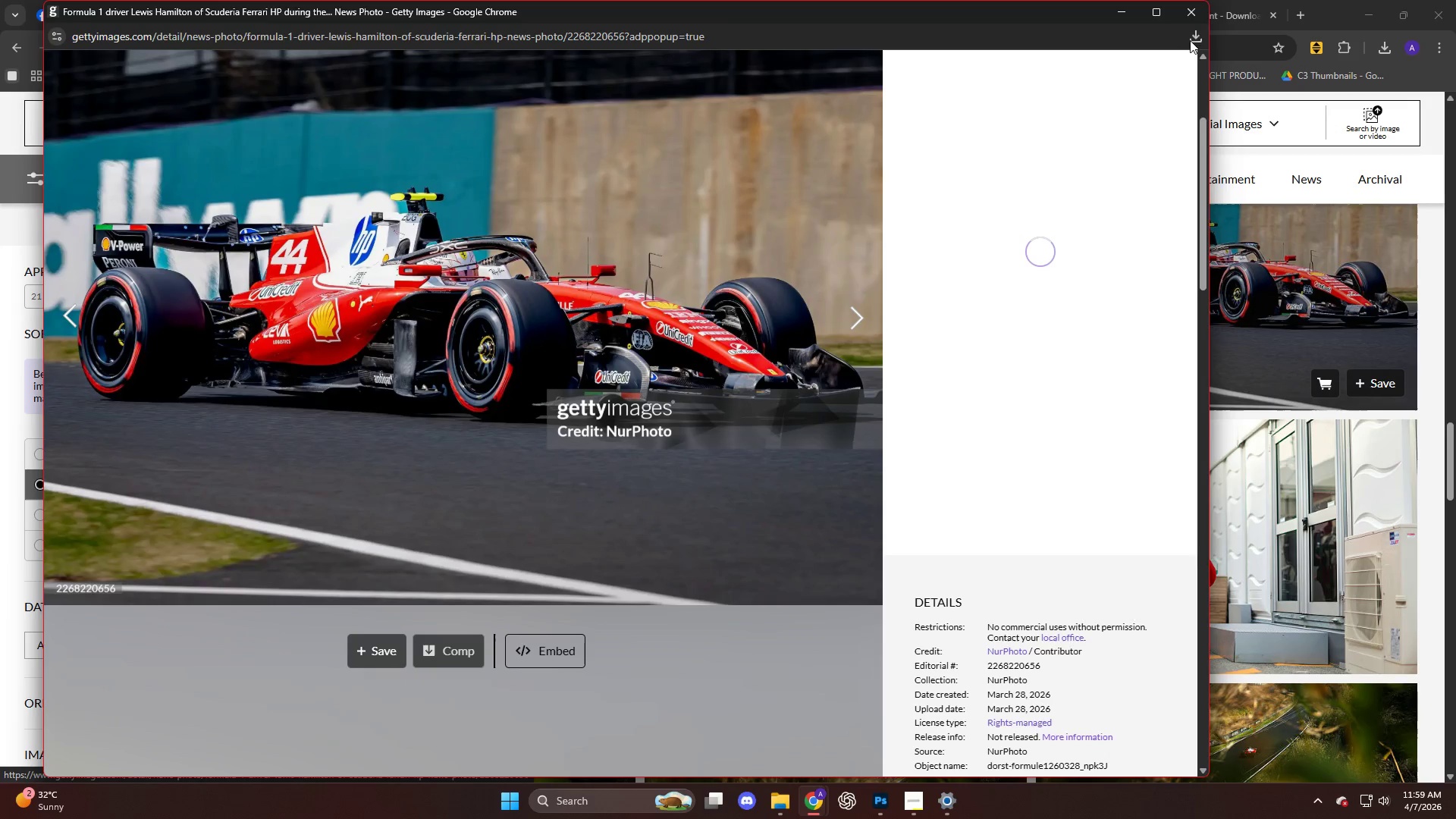 
left_click([1193, 14])
 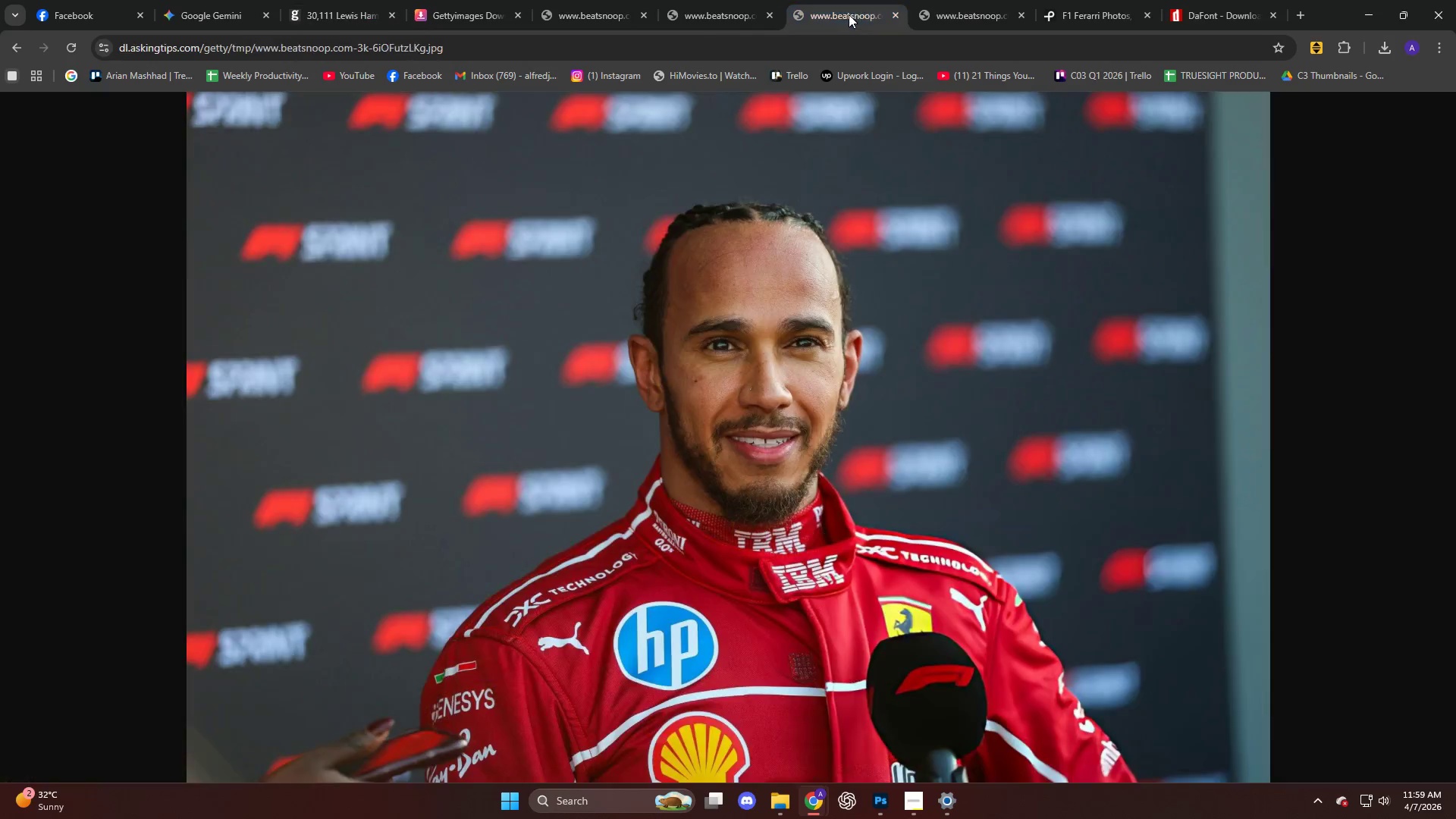 
double_click([966, 11])
 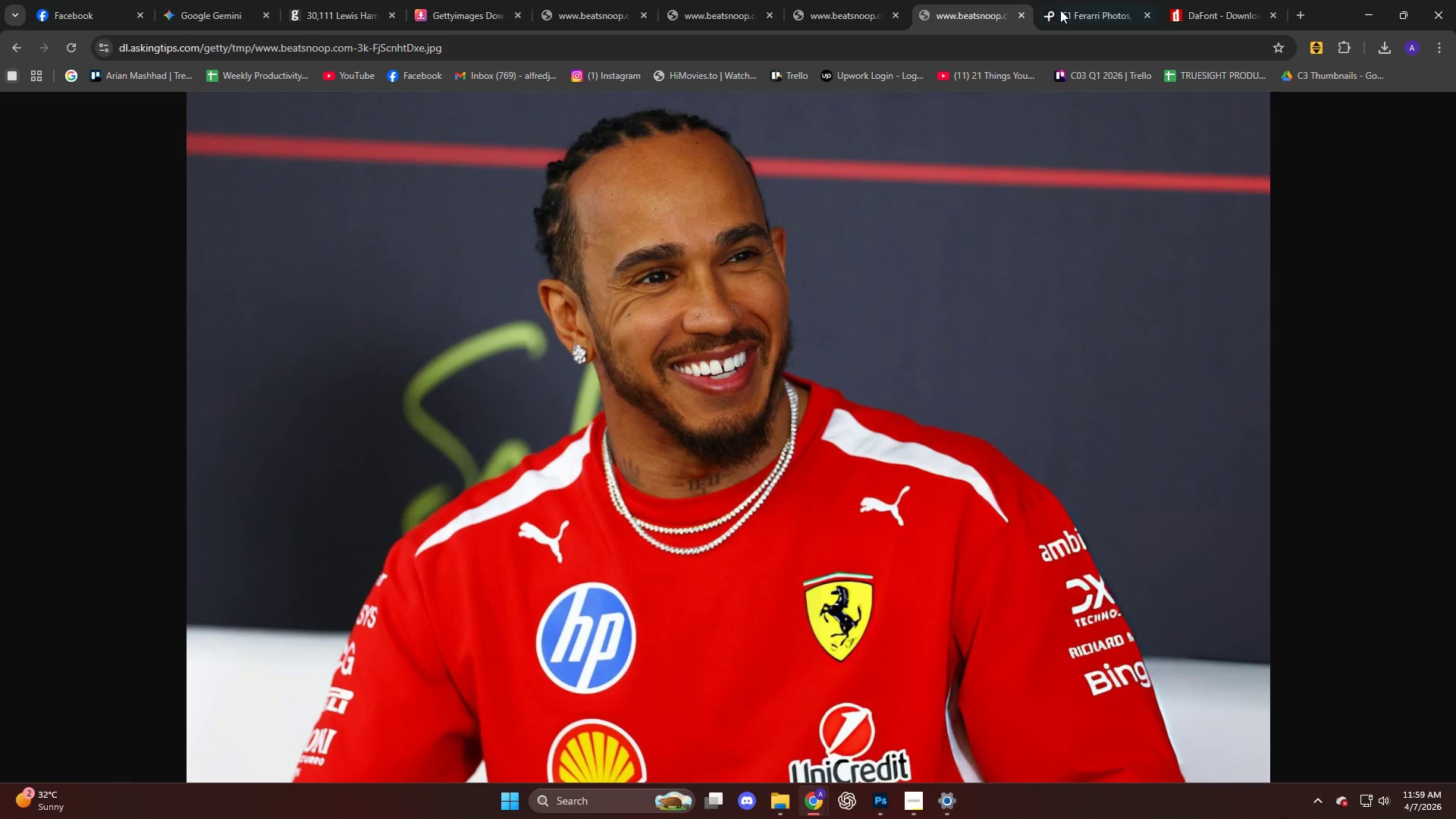 
left_click([1083, 8])
 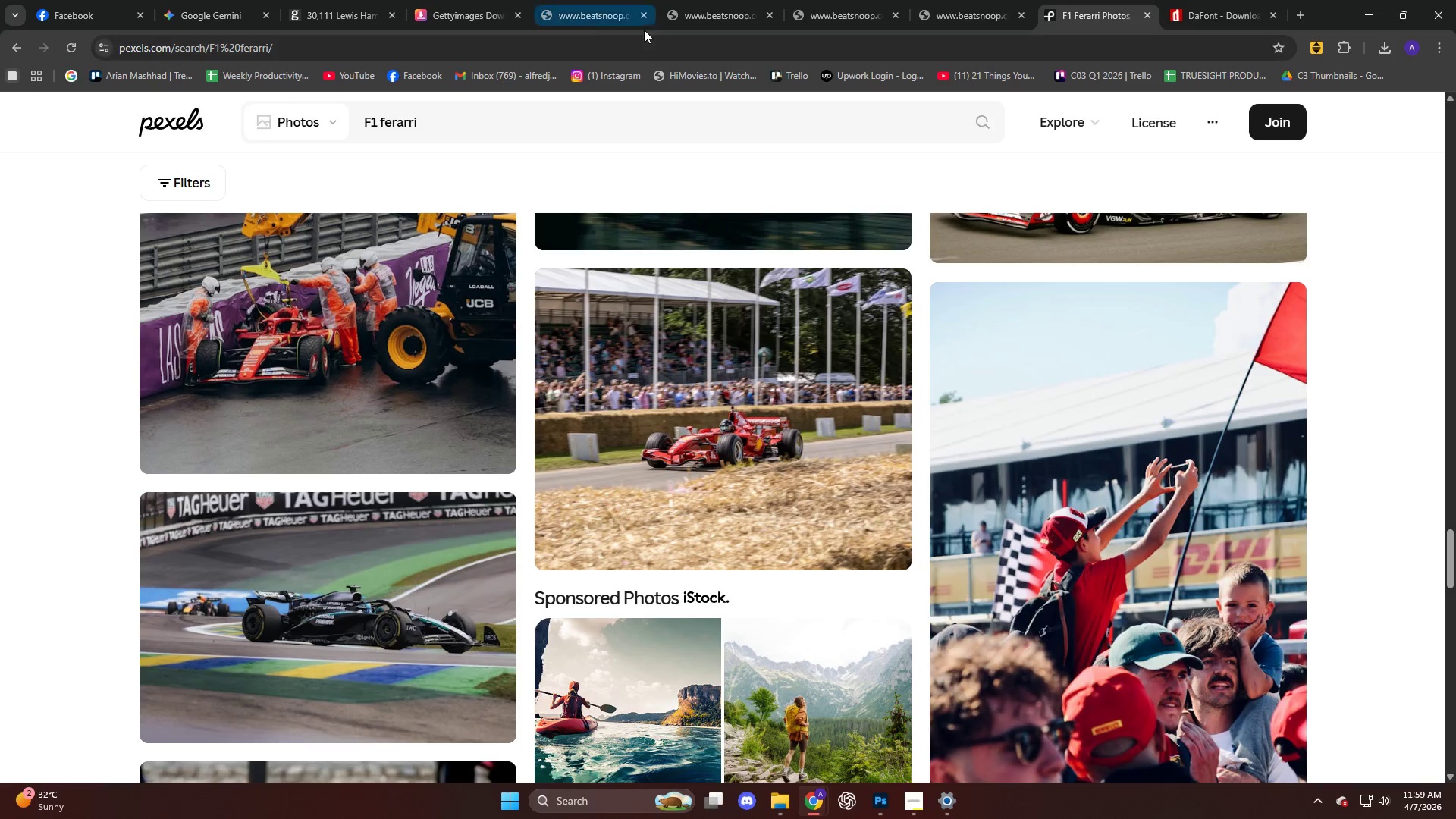 
left_click([579, 19])
 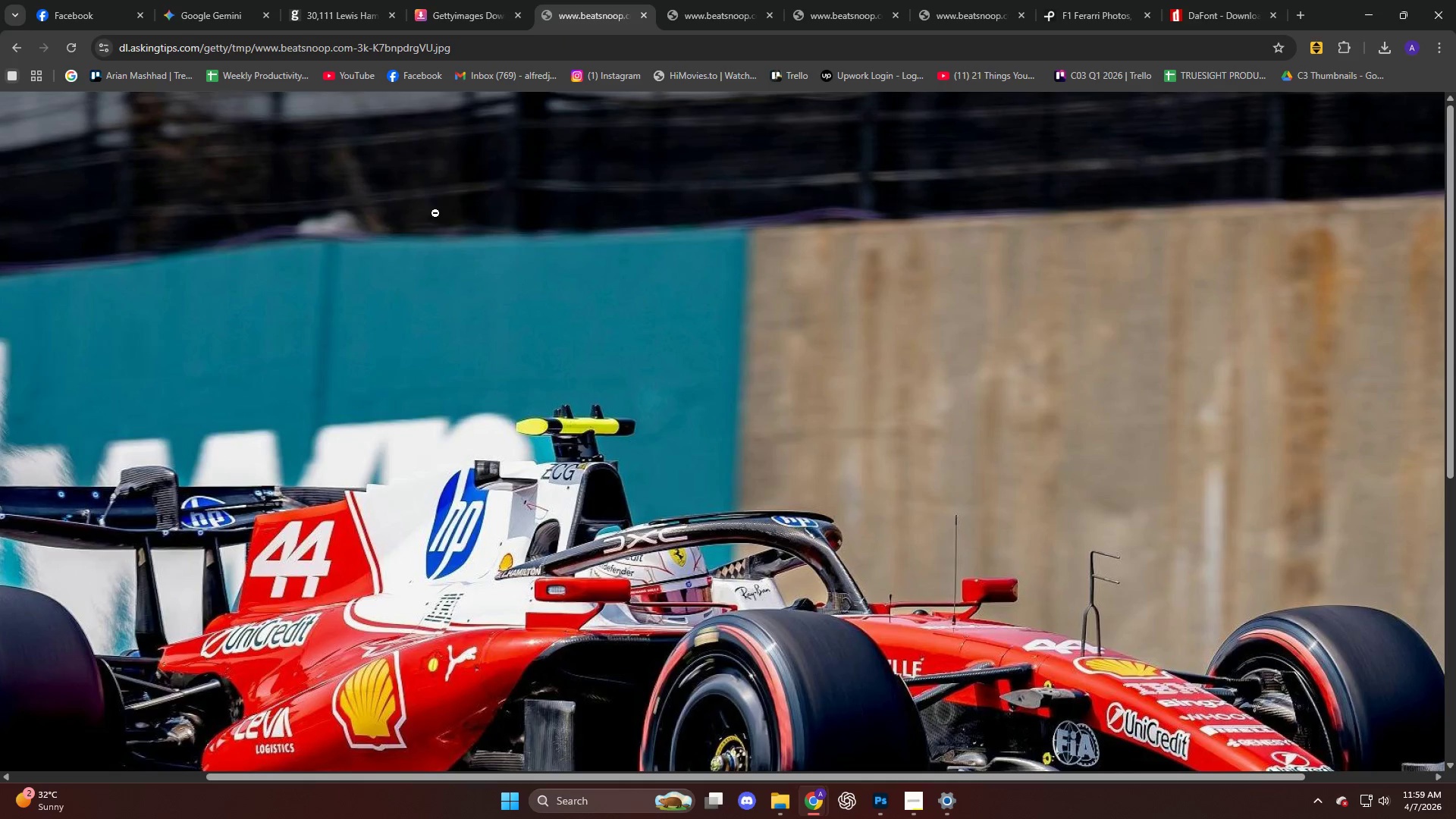 
scroll: coordinate [450, 330], scroll_direction: down, amount: 5.0
 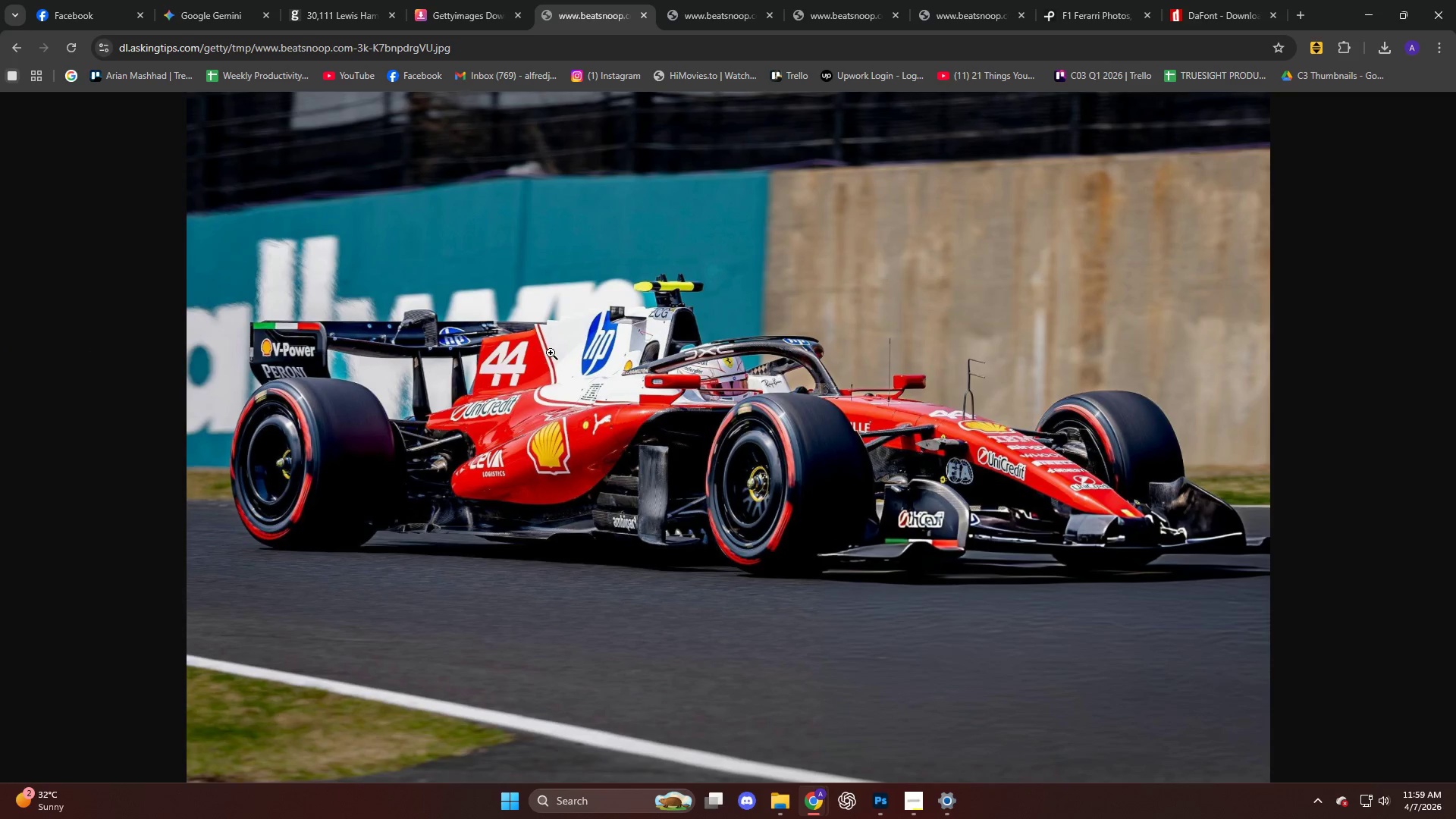 
right_click([551, 353])
 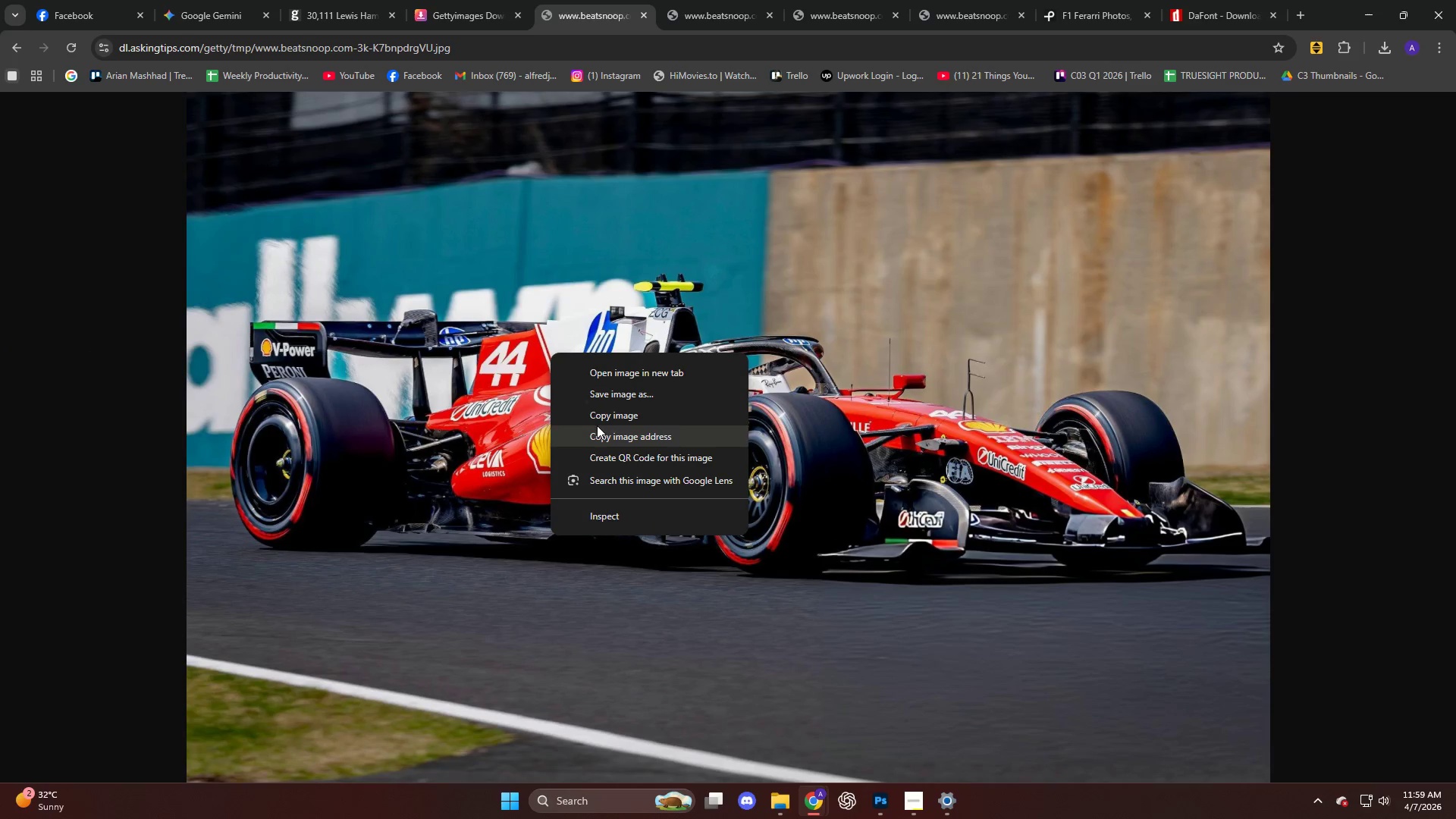 
left_click([595, 422])
 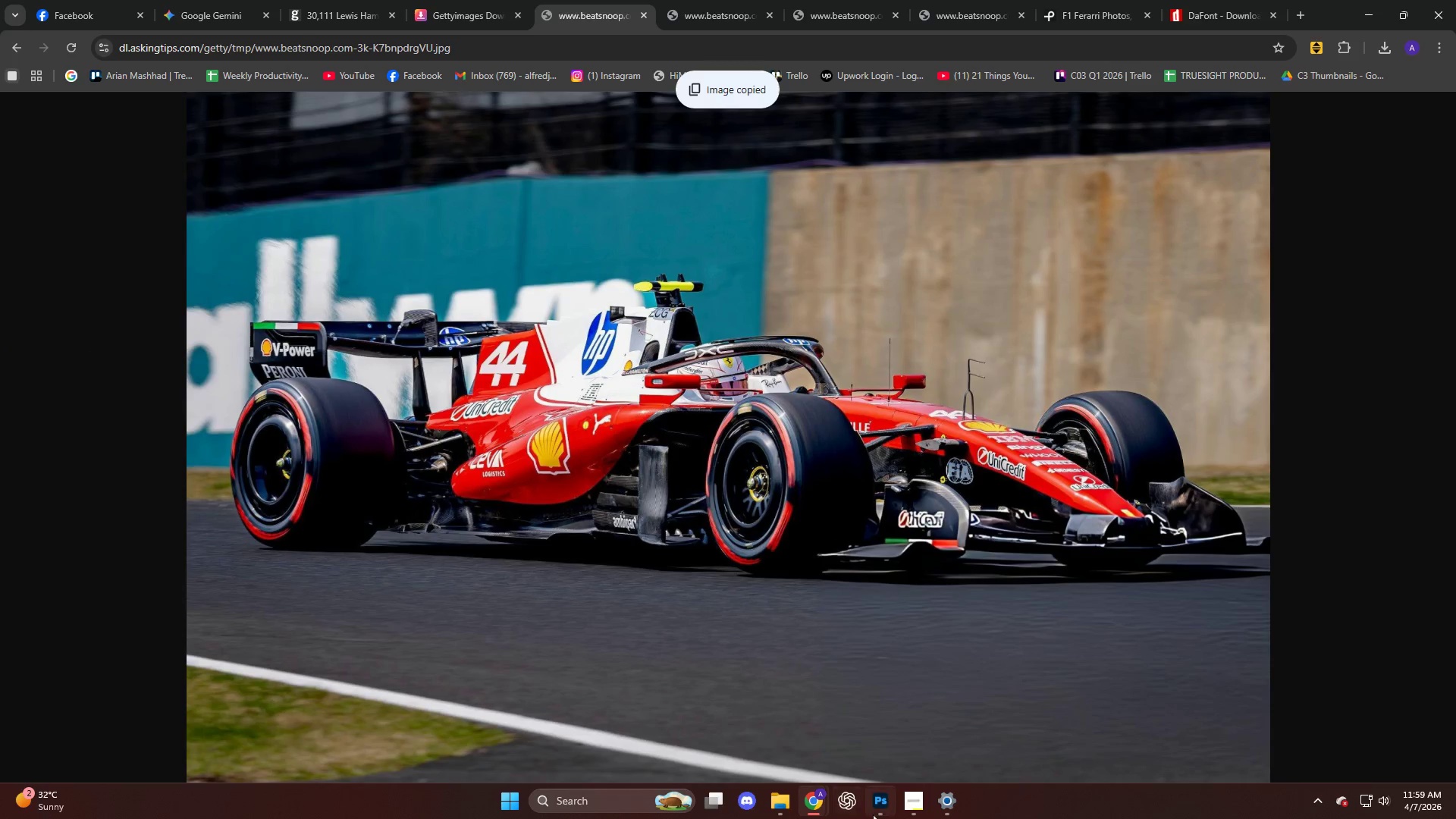 
left_click([877, 812])
 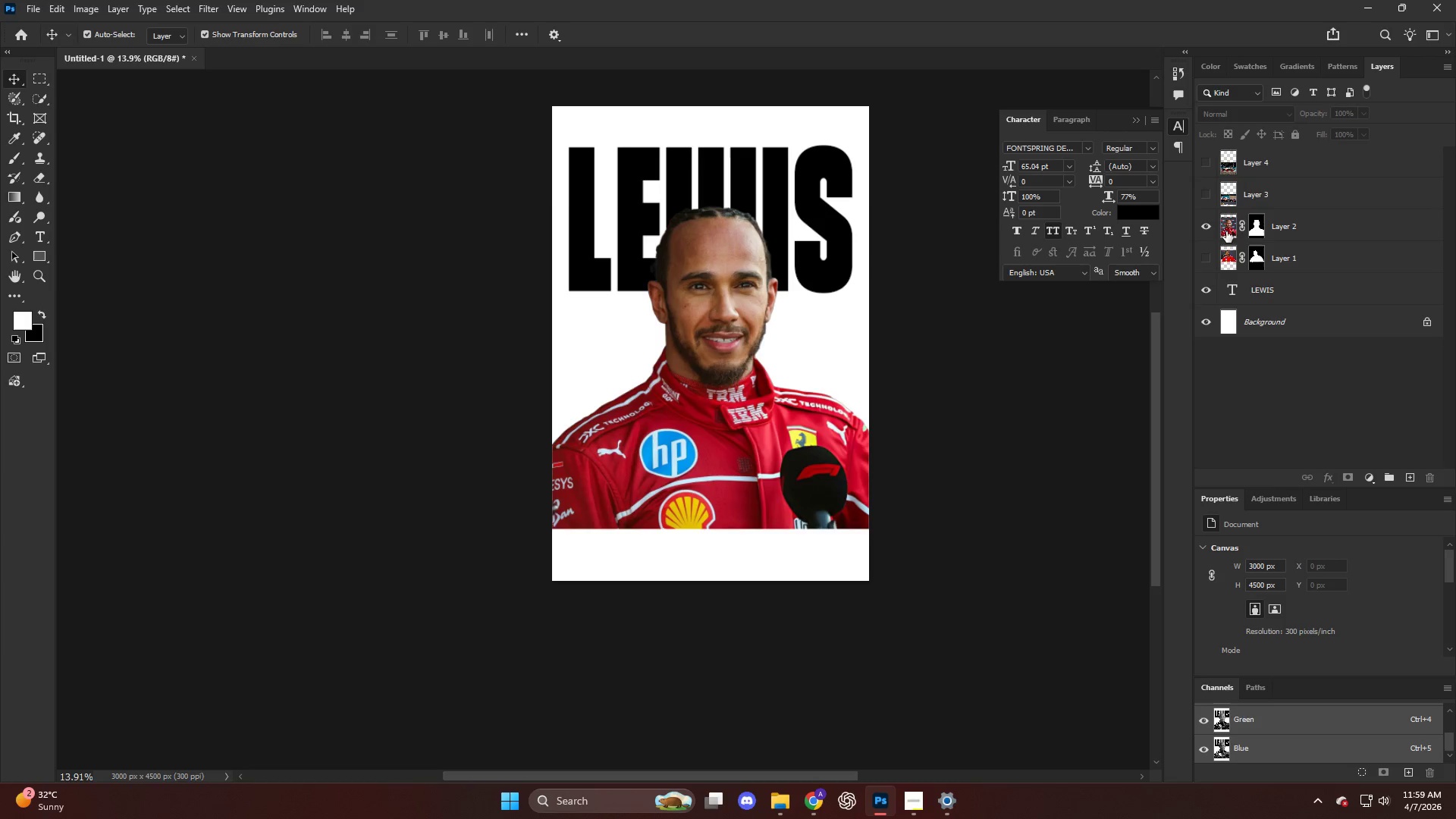 
left_click([1272, 200])
 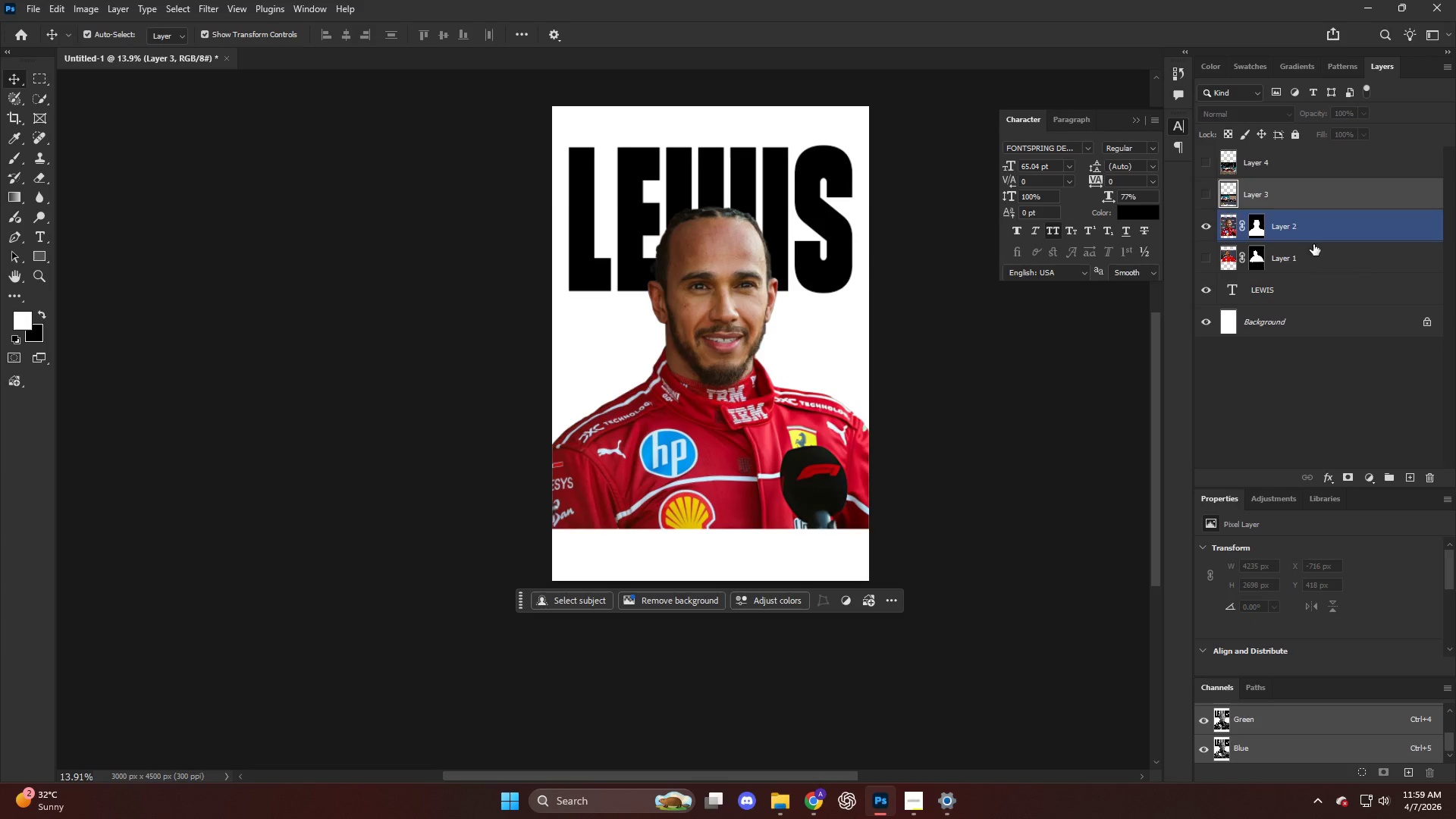 
left_click([1314, 235])
 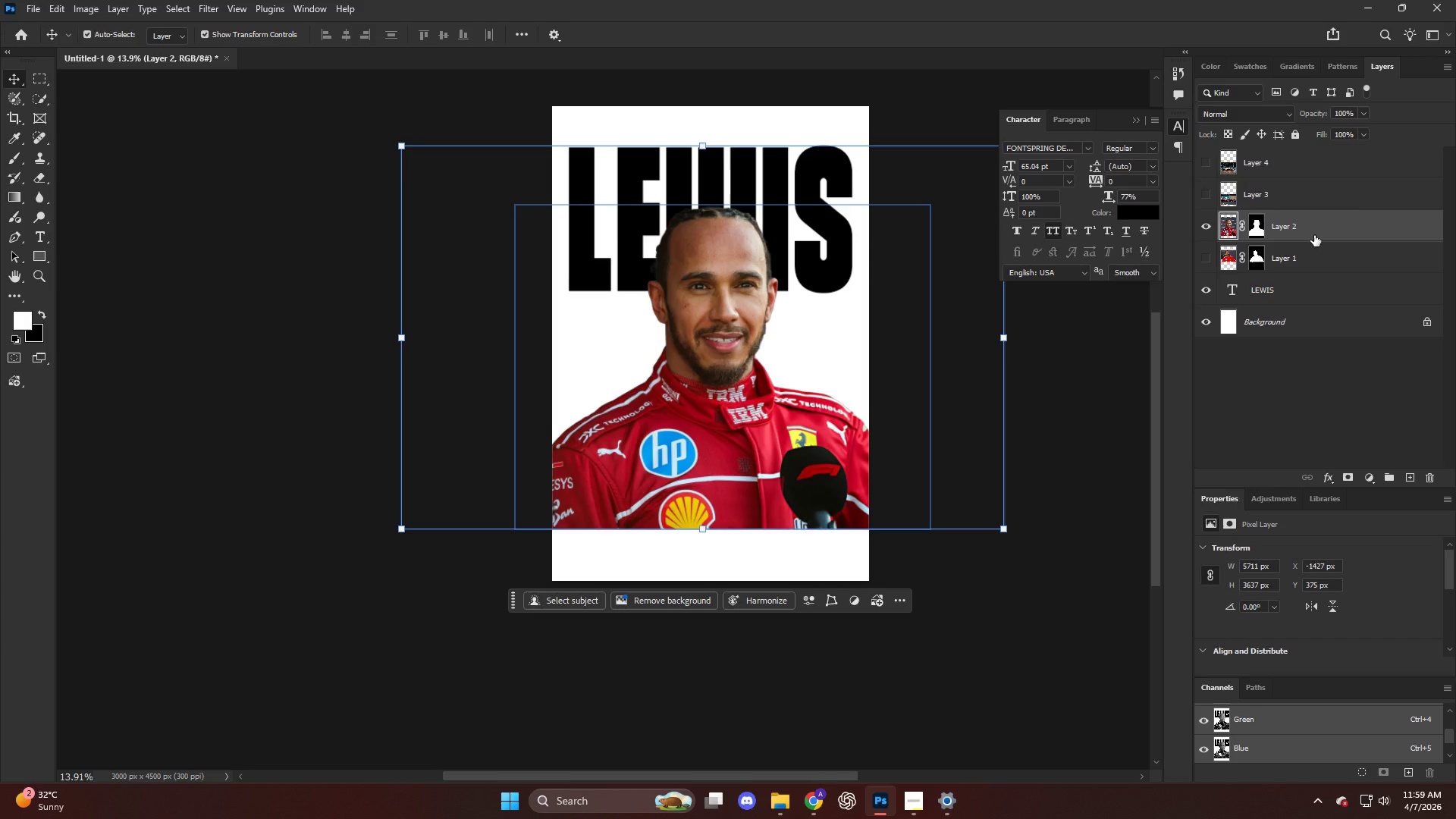 
key(Control+V)
 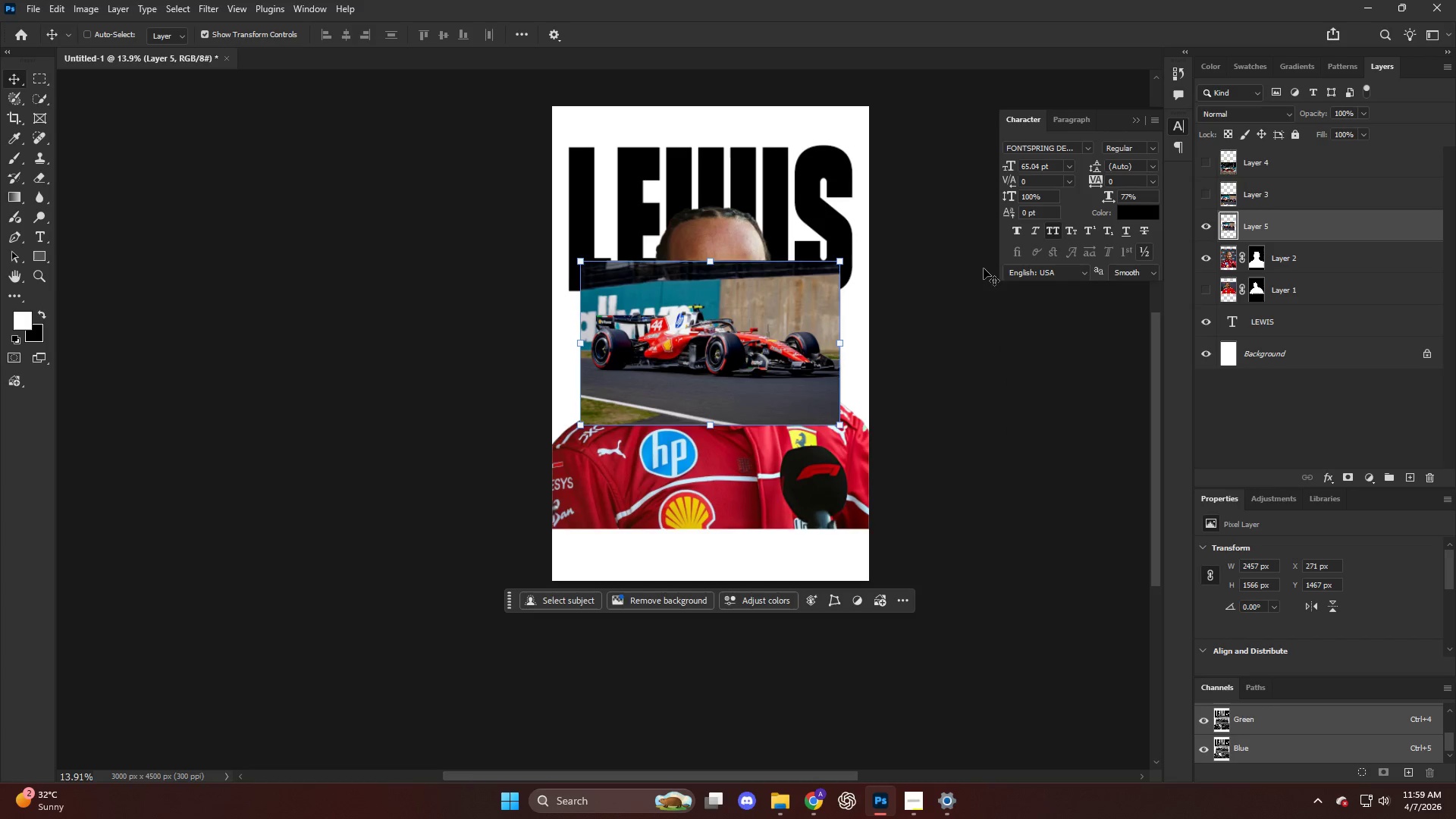 
key(Control+T)
 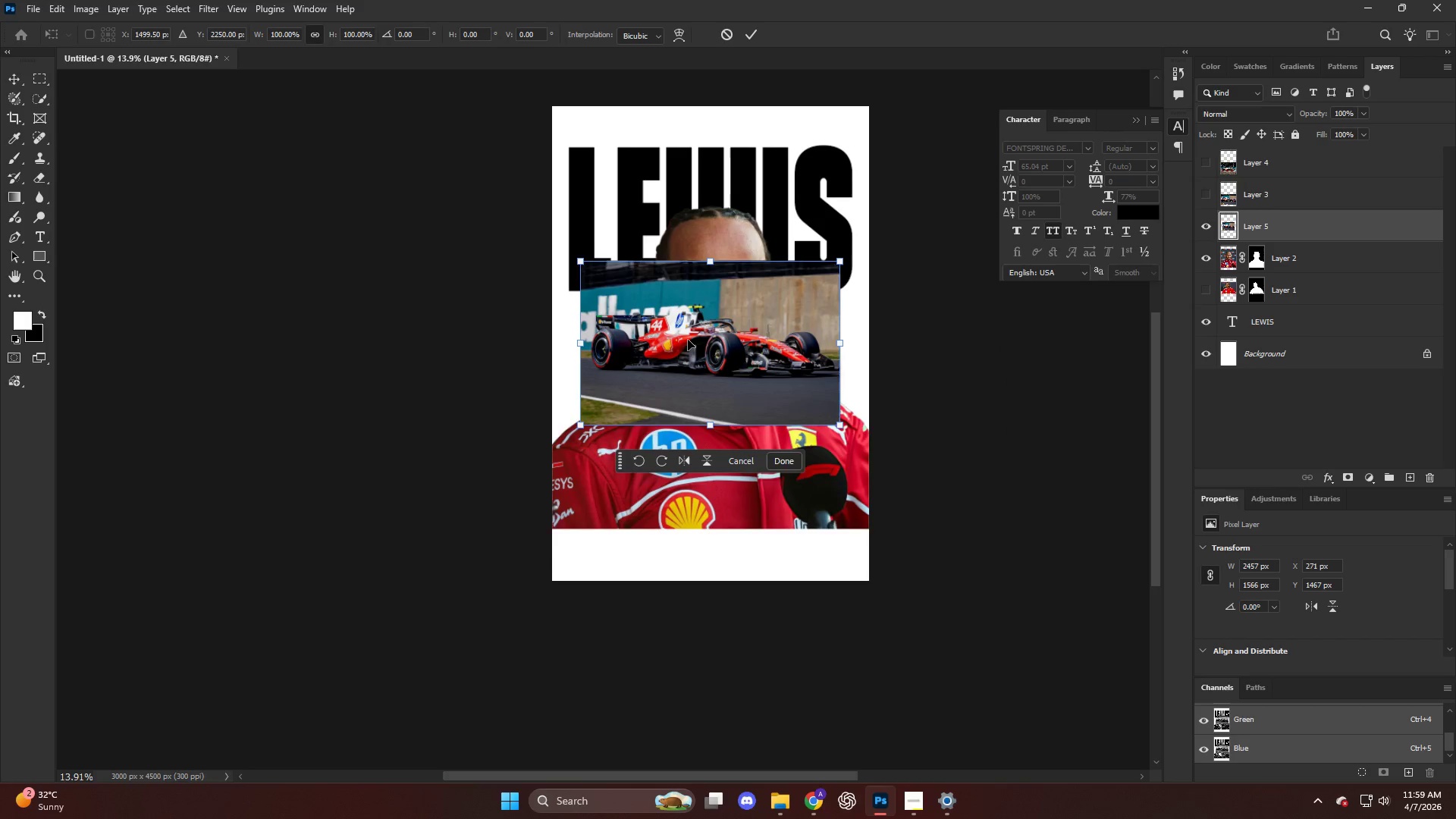 
hold_key(key=AltLeft, duration=0.98)
 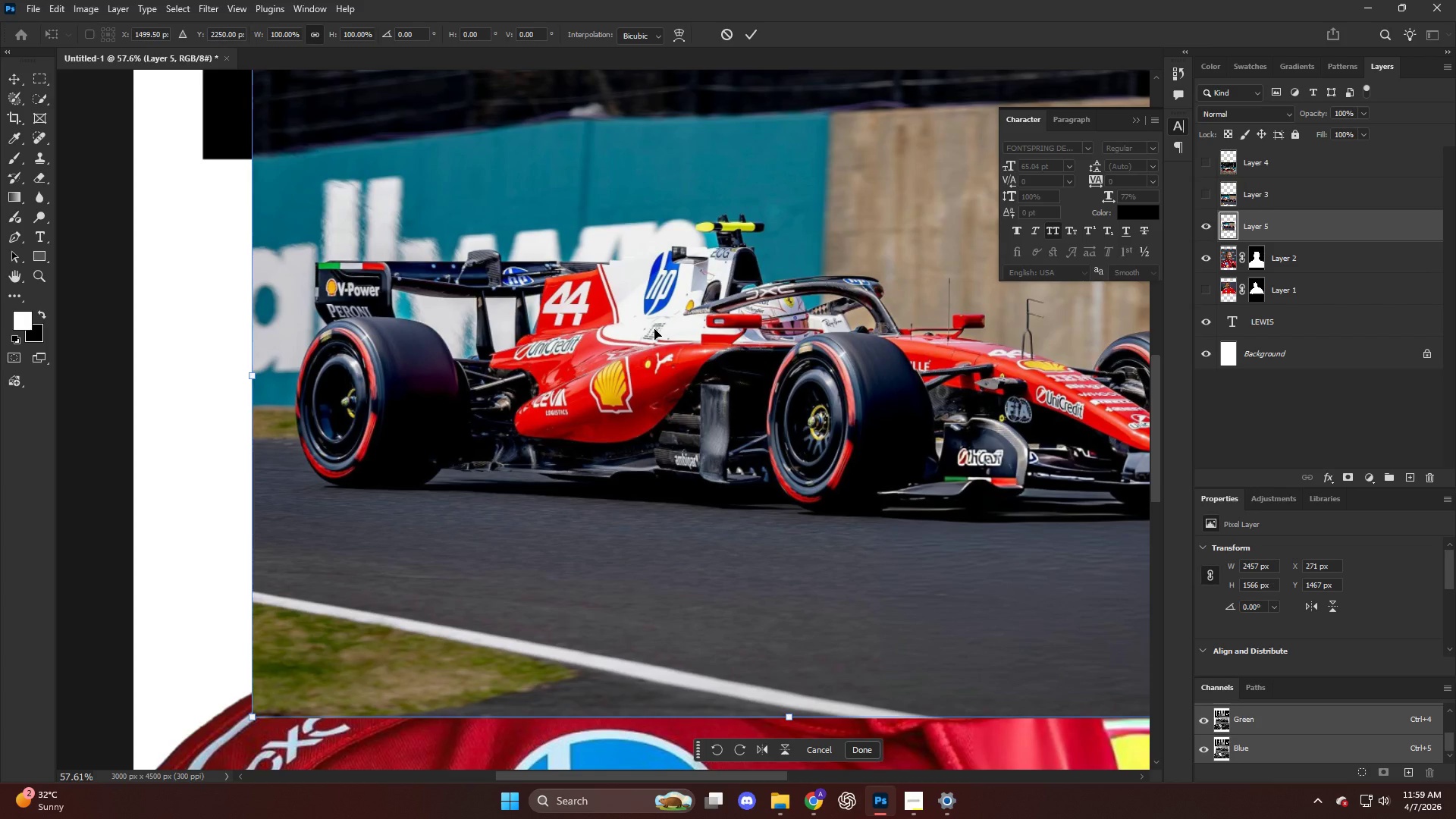 
left_click([654, 330])
 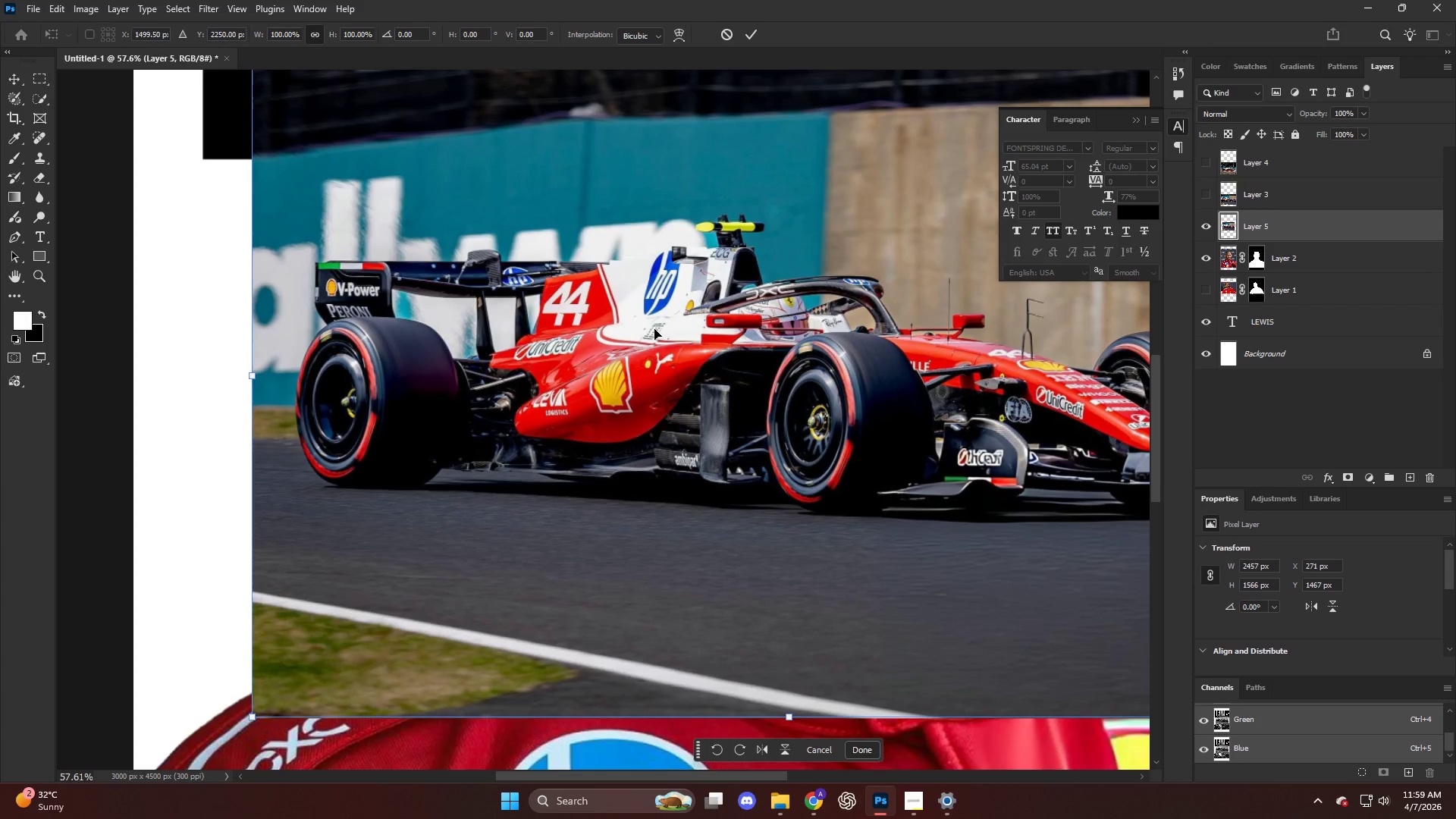 
scroll: coordinate [685, 325], scroll_direction: up, amount: 15.0
 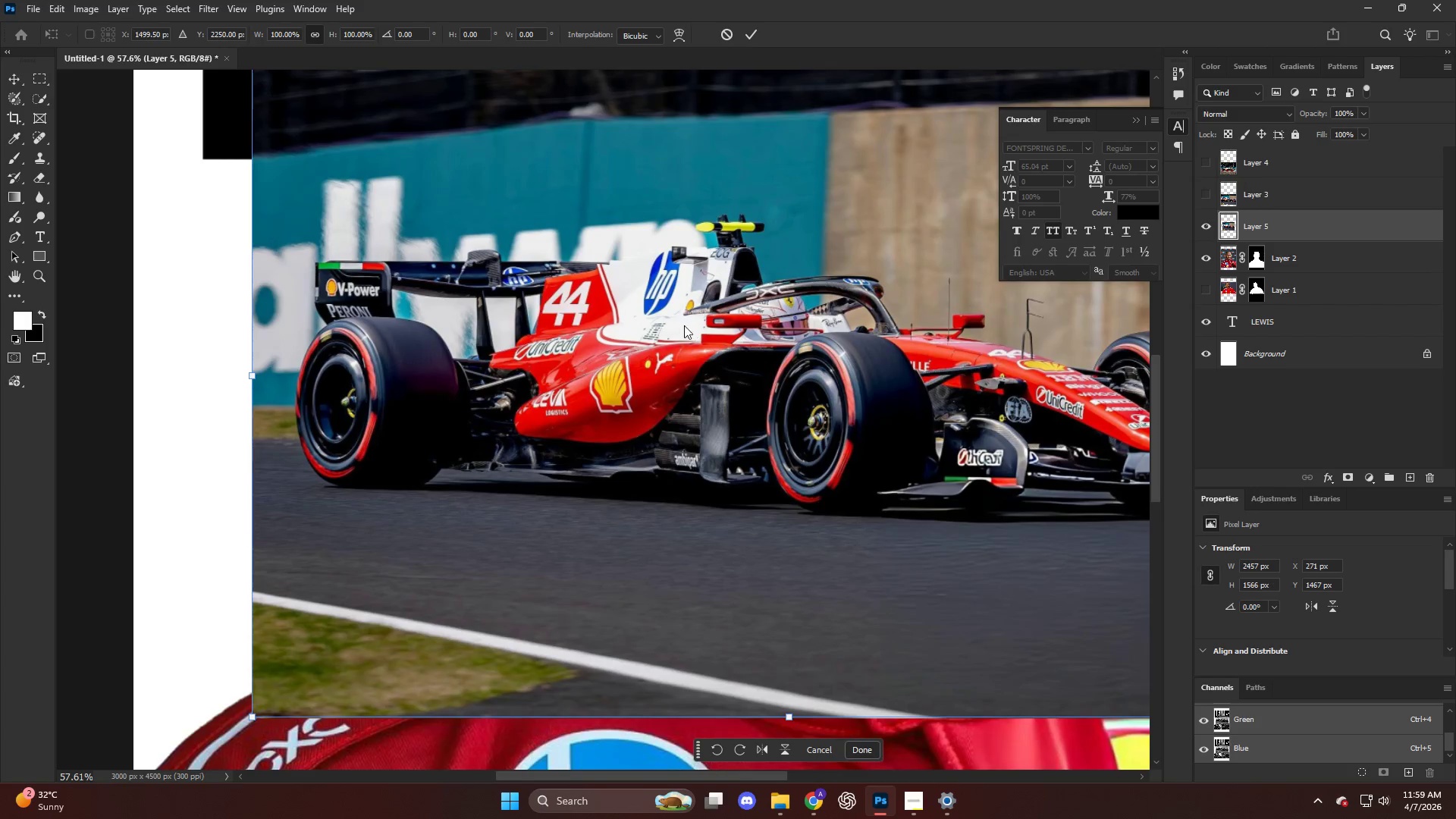 
key(NumpadEnter)
 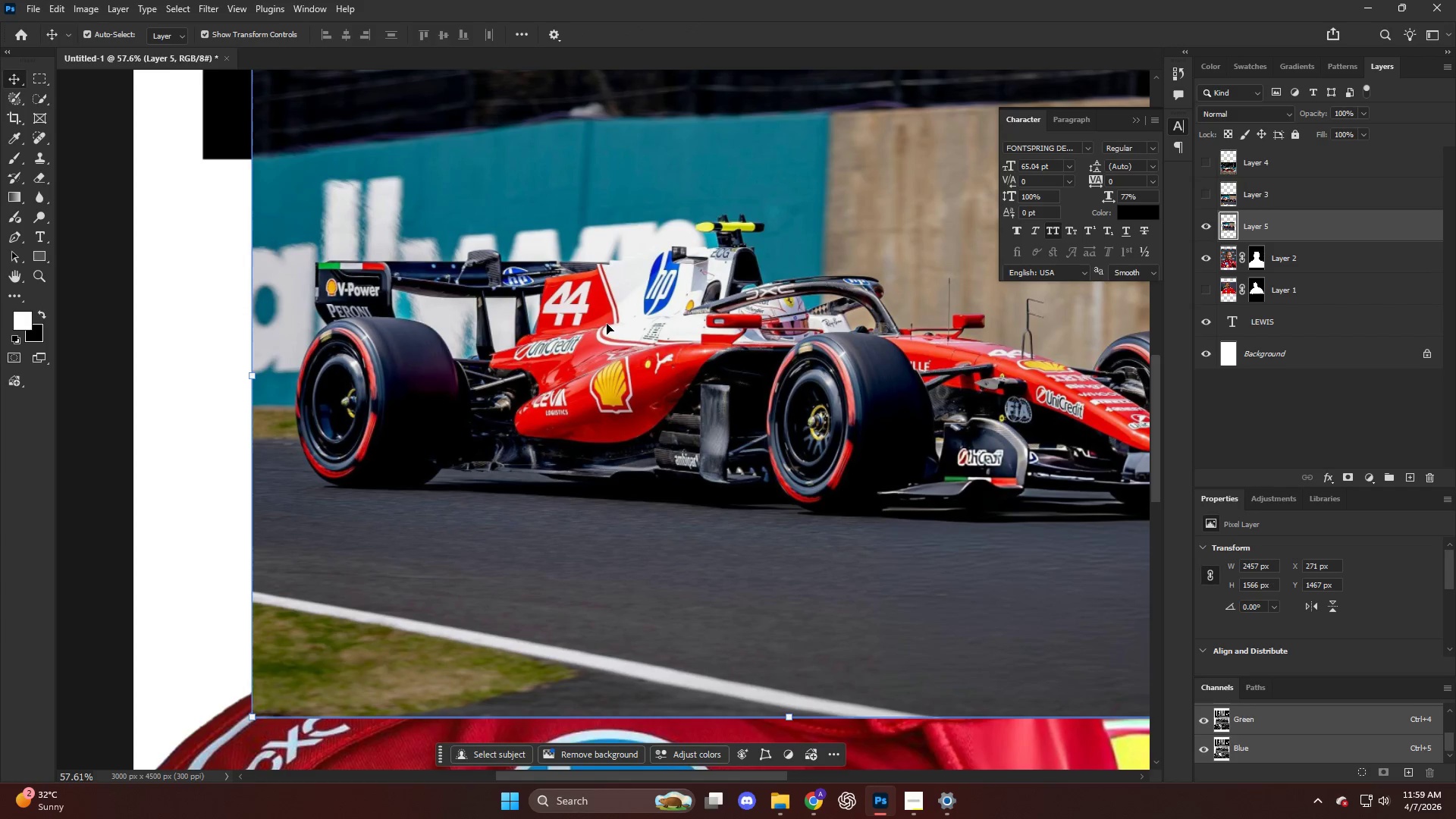 
hold_key(key=ControlLeft, duration=0.5)
 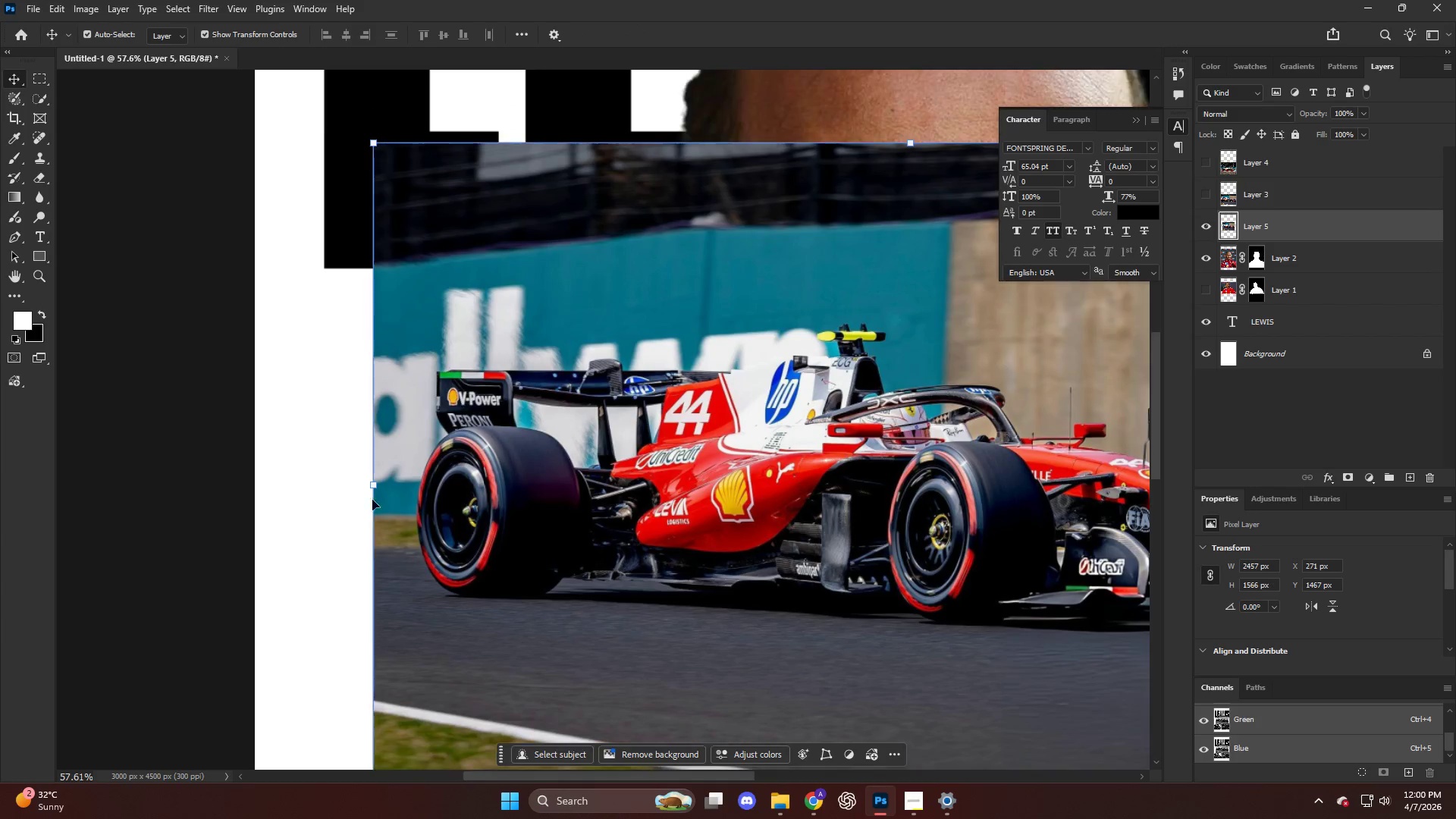 
hold_key(key=AltLeft, duration=0.52)
 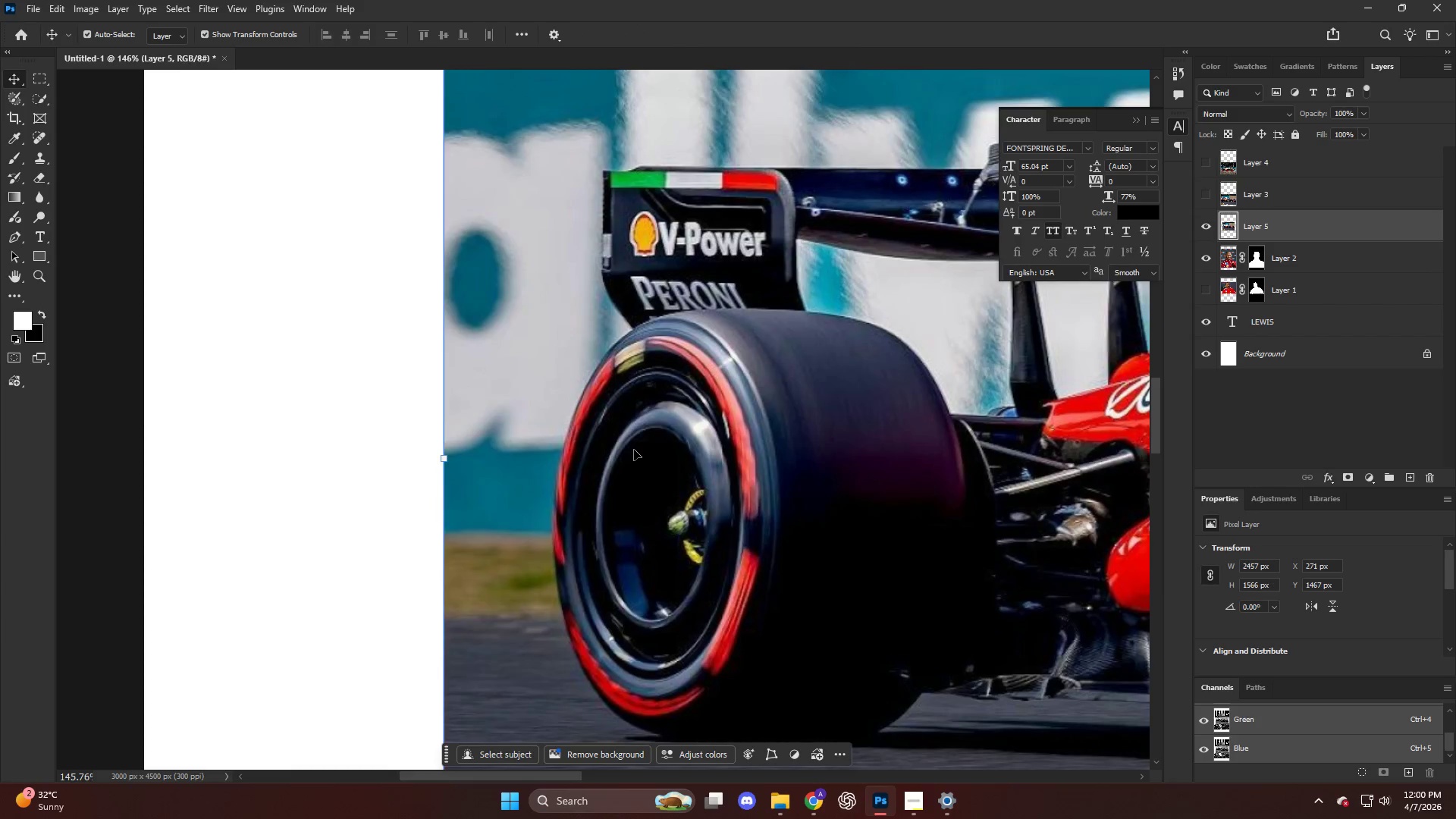 
hold_key(key=AltLeft, duration=0.42)
 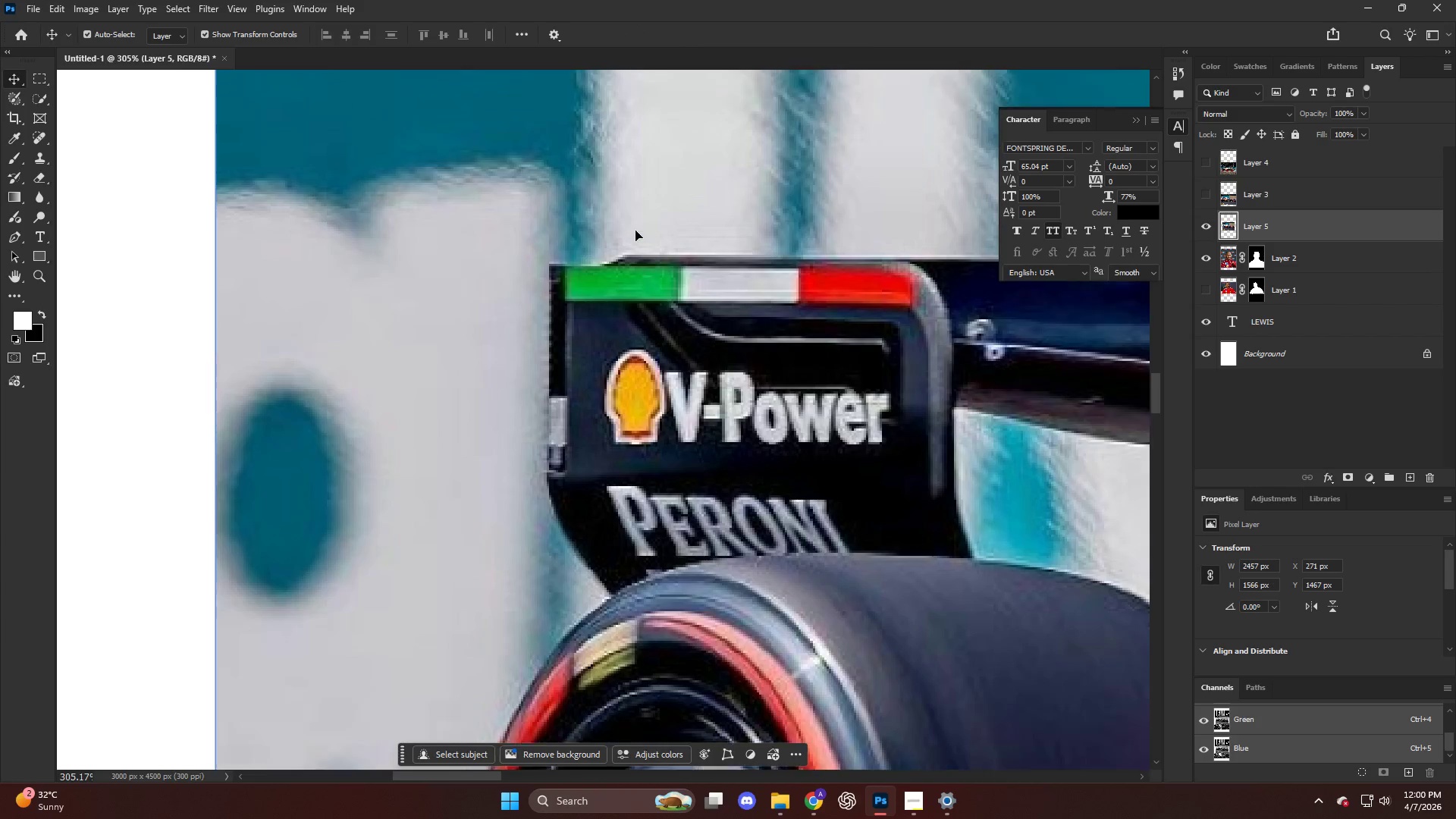 
key(P)
 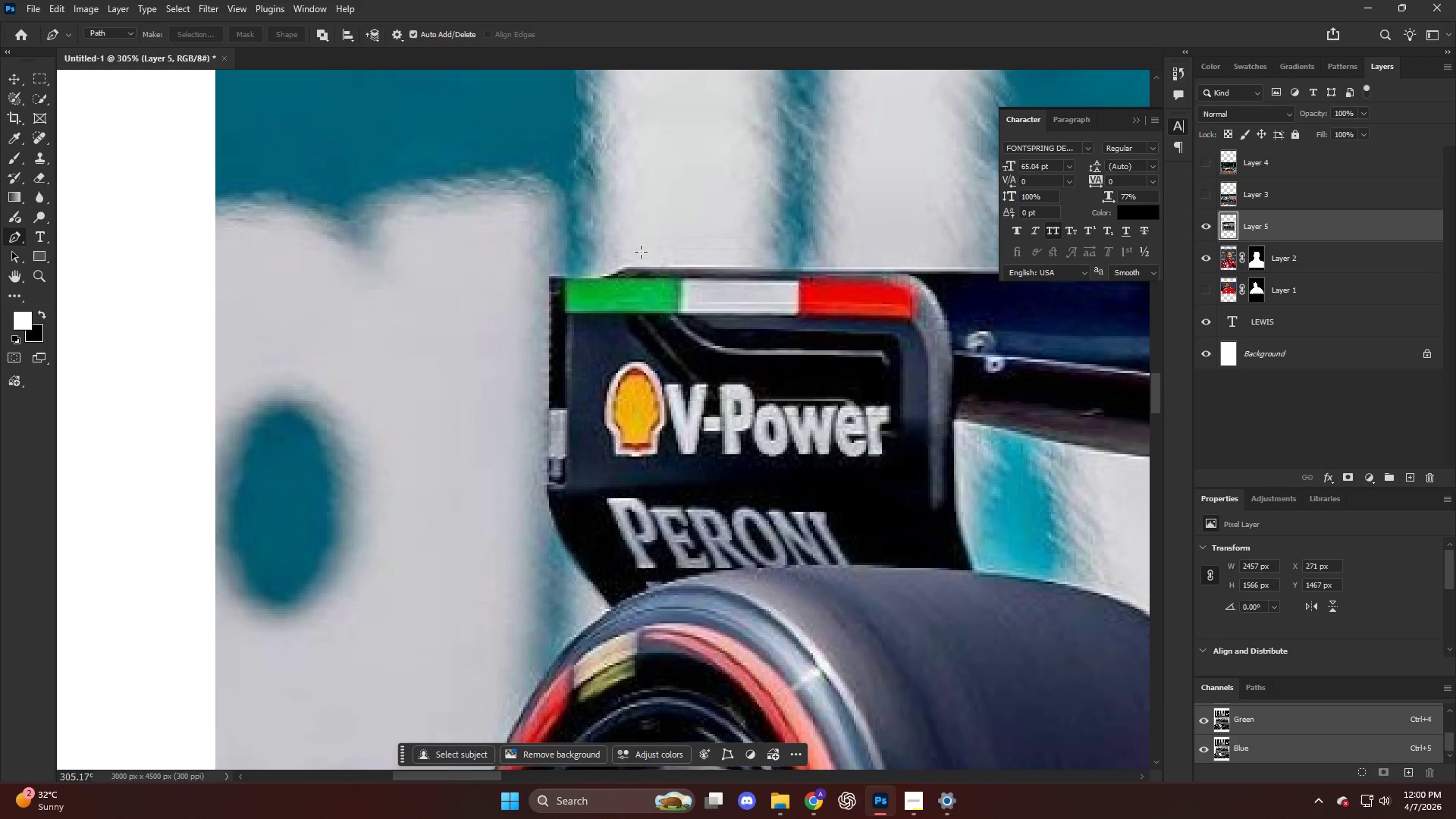 
scroll: coordinate [635, 231], scroll_direction: up, amount: 55.0
 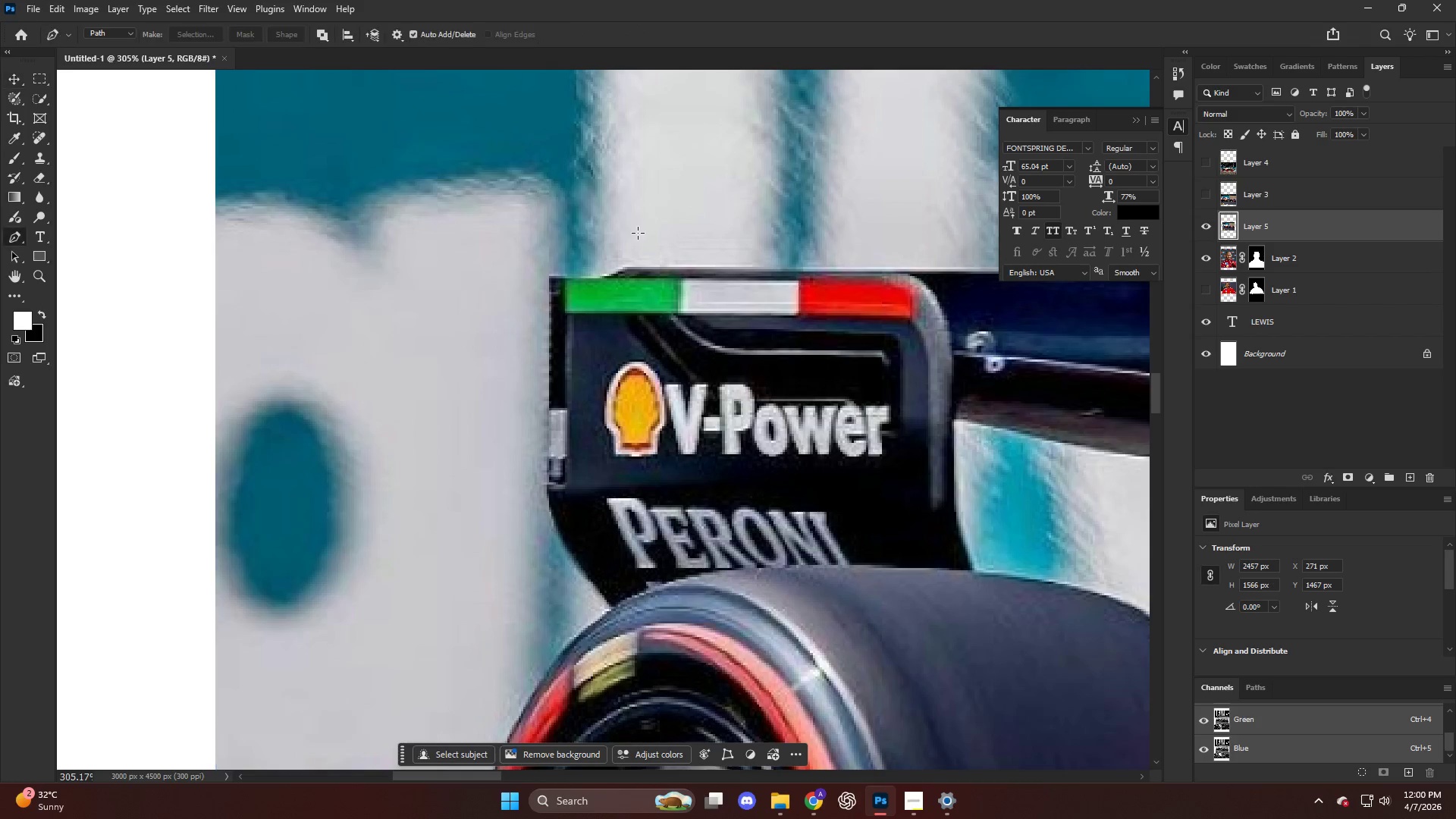 
key(CapsLock)
 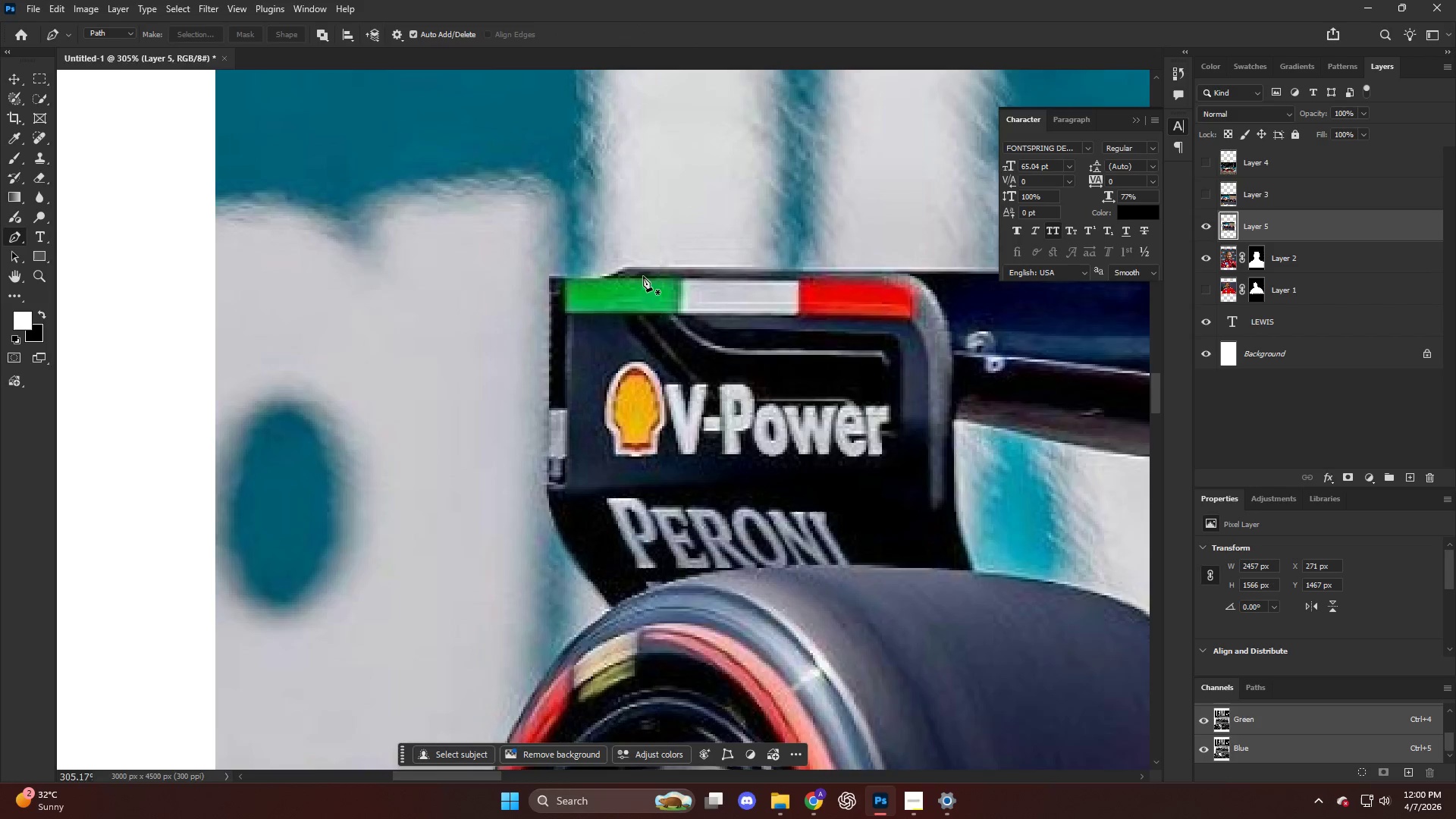 
hold_key(key=AltLeft, duration=0.5)
scroll: coordinate [651, 269], scroll_direction: up, amount: 9.0
 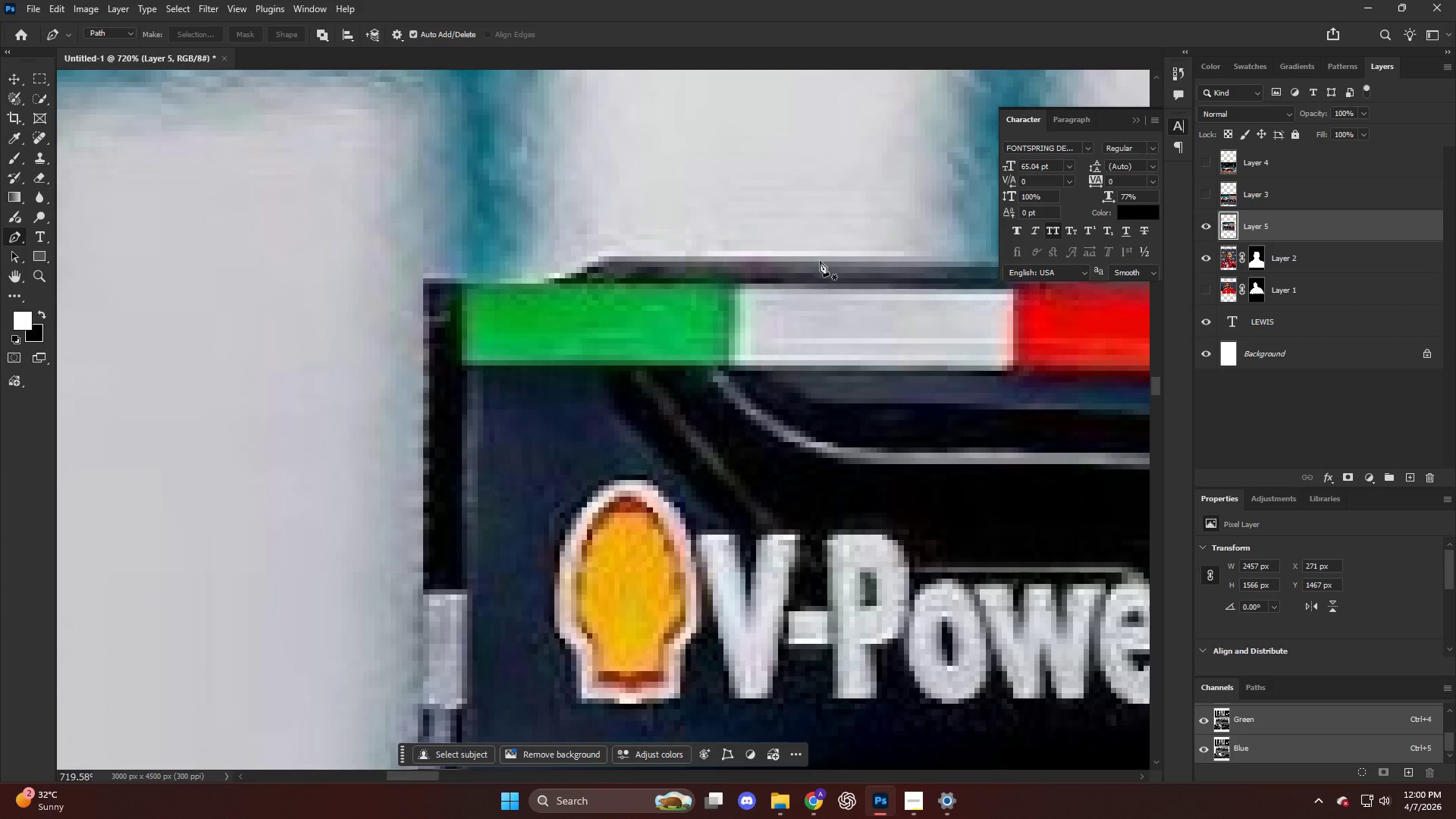 
left_click([824, 260])
 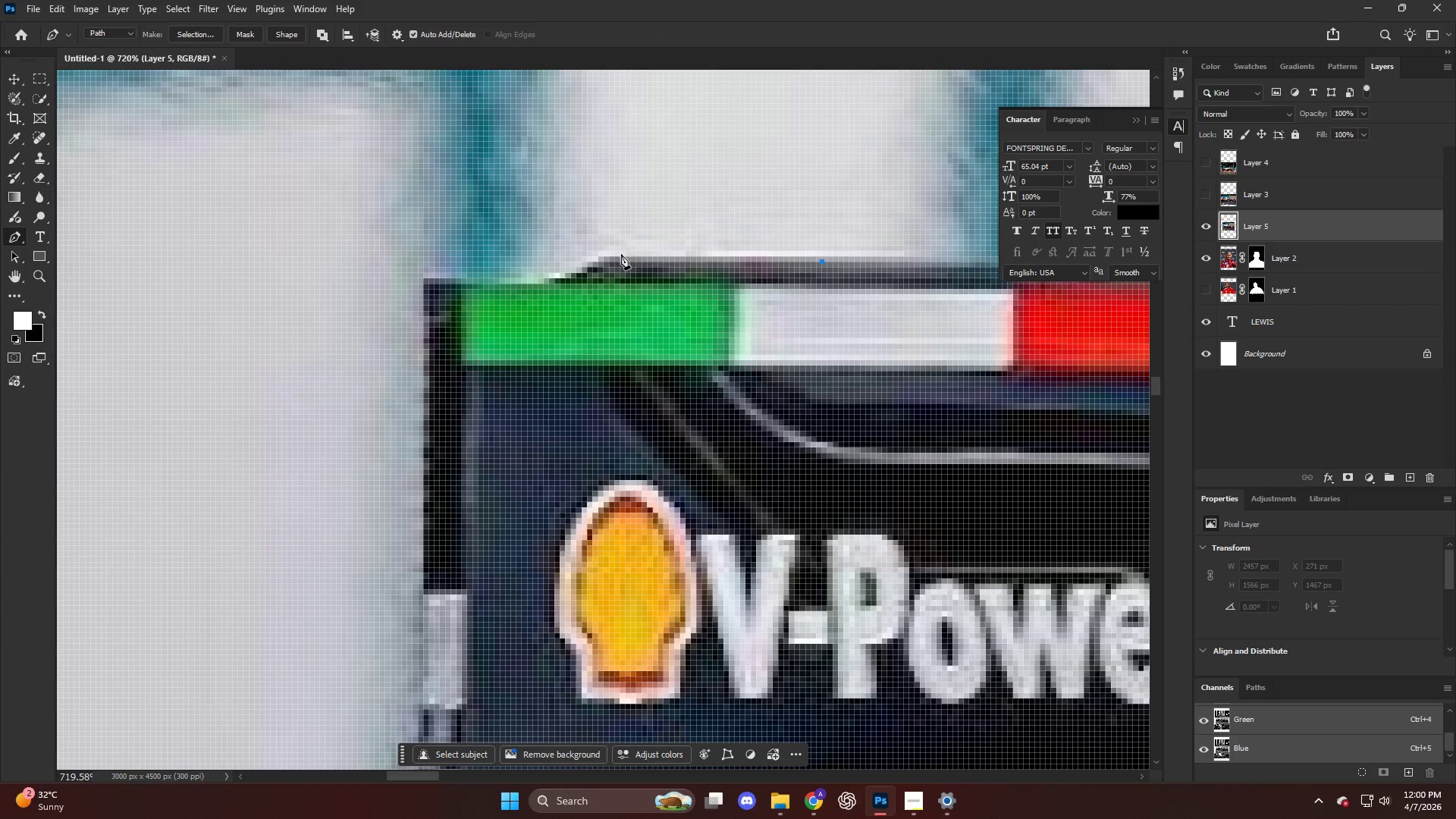 
left_click_drag(start_coordinate=[619, 256], to_coordinate=[596, 256])
 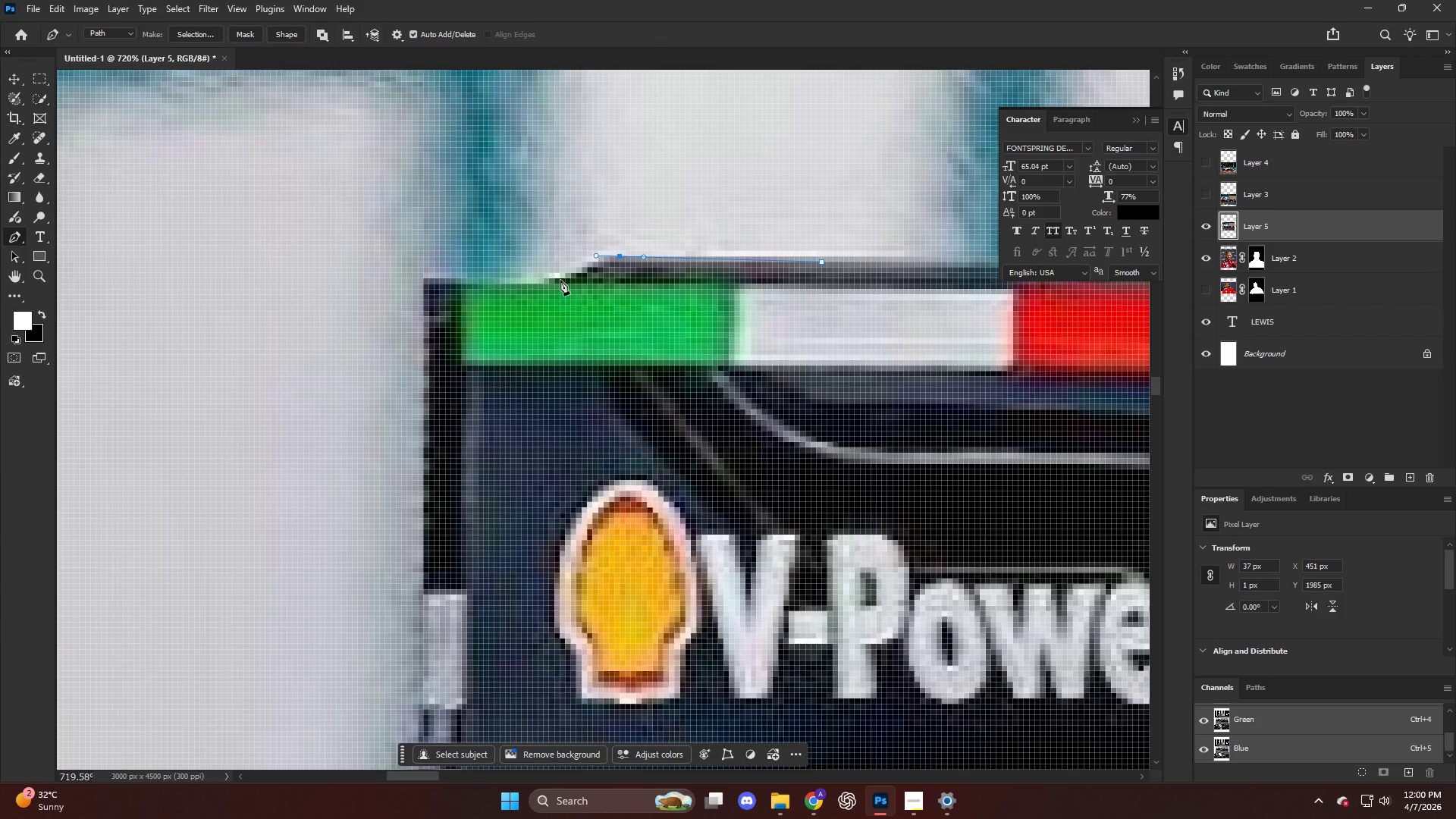 
left_click_drag(start_coordinate=[560, 280], to_coordinate=[535, 281])
 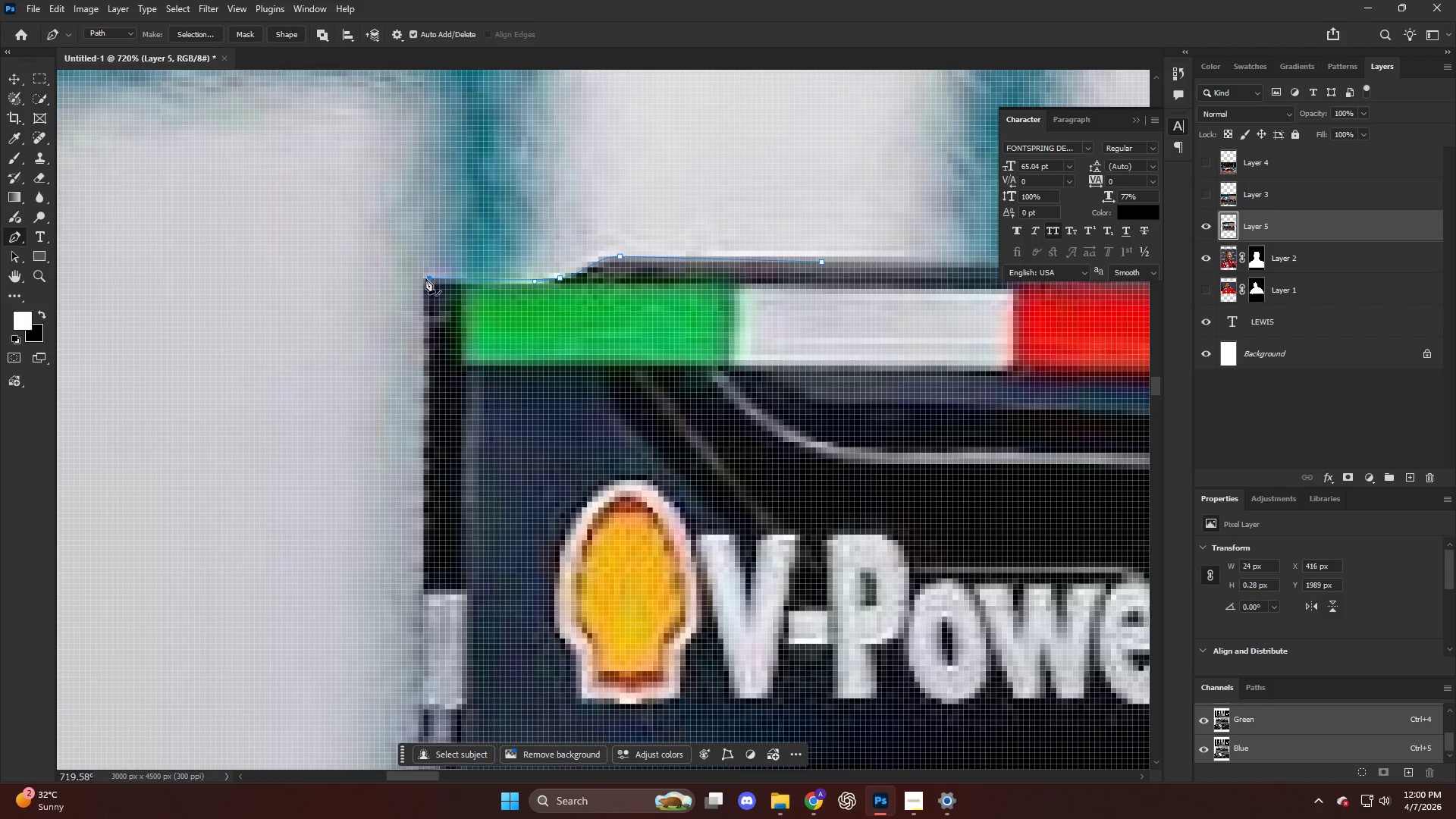 
hold_key(key=AltLeft, duration=0.38)
 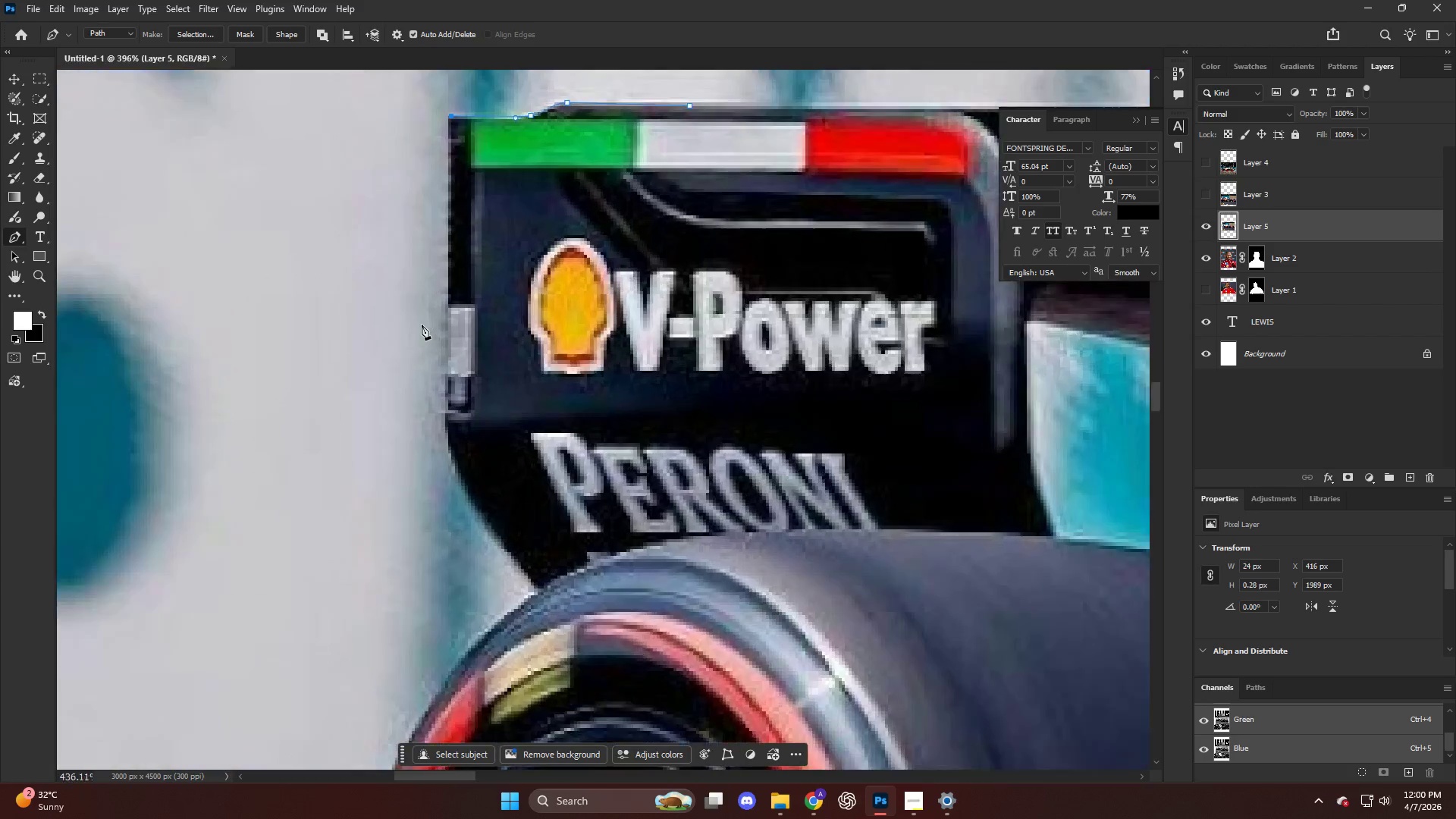 
key(Alt+AltLeft)
 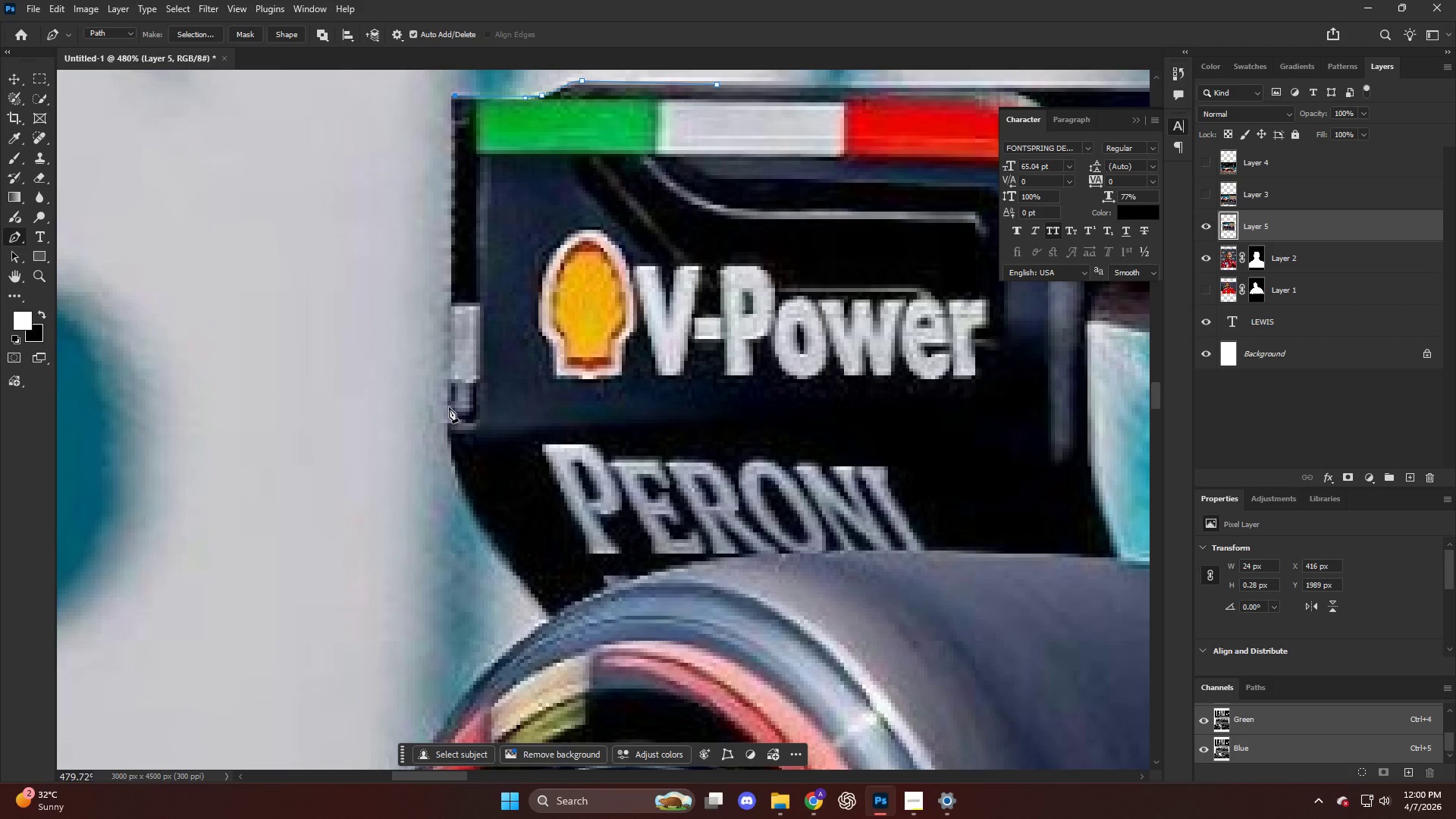 
scroll: coordinate [421, 325], scroll_direction: down, amount: 14.0
 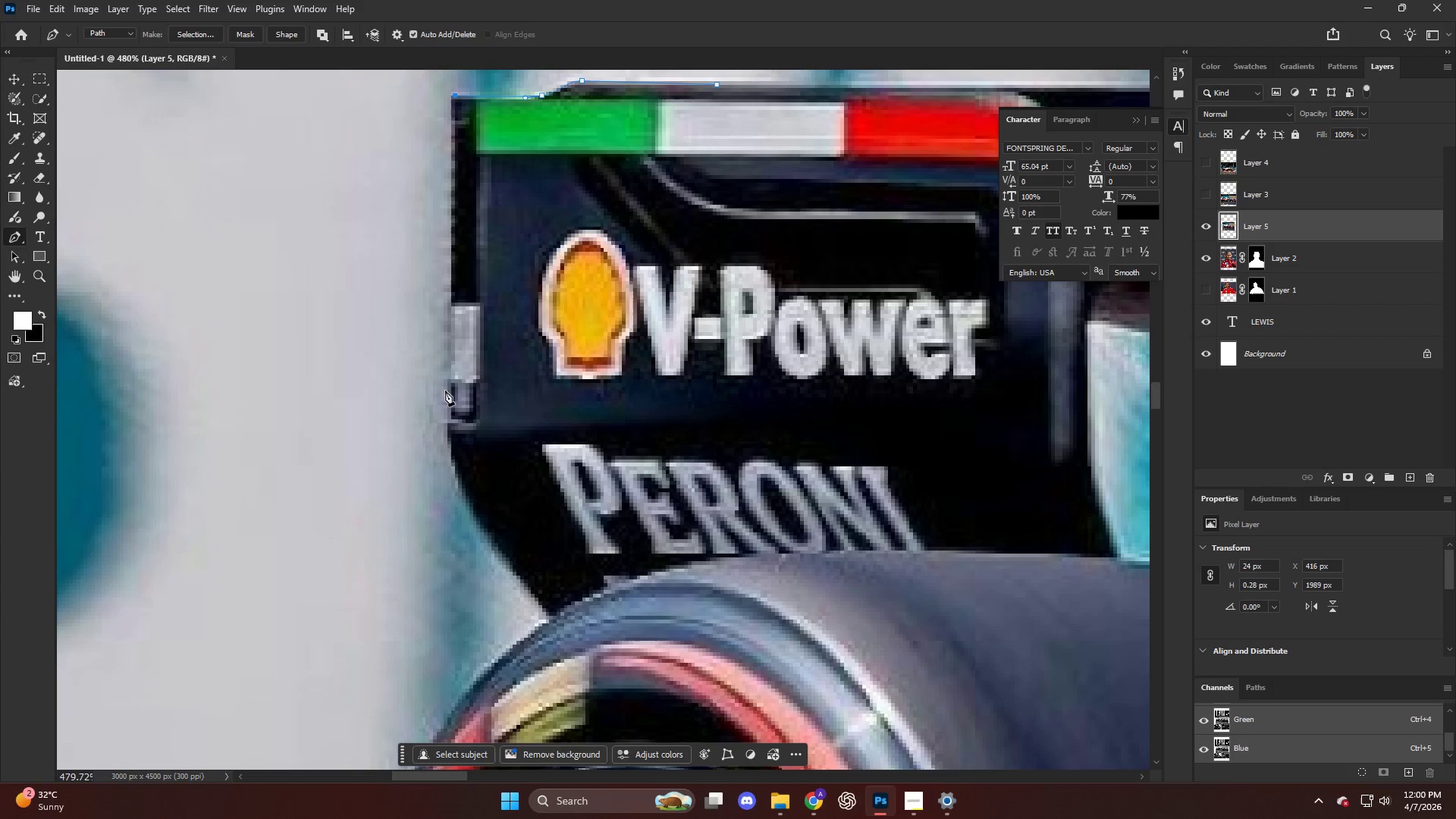 
left_click_drag(start_coordinate=[449, 408], to_coordinate=[452, 447])
 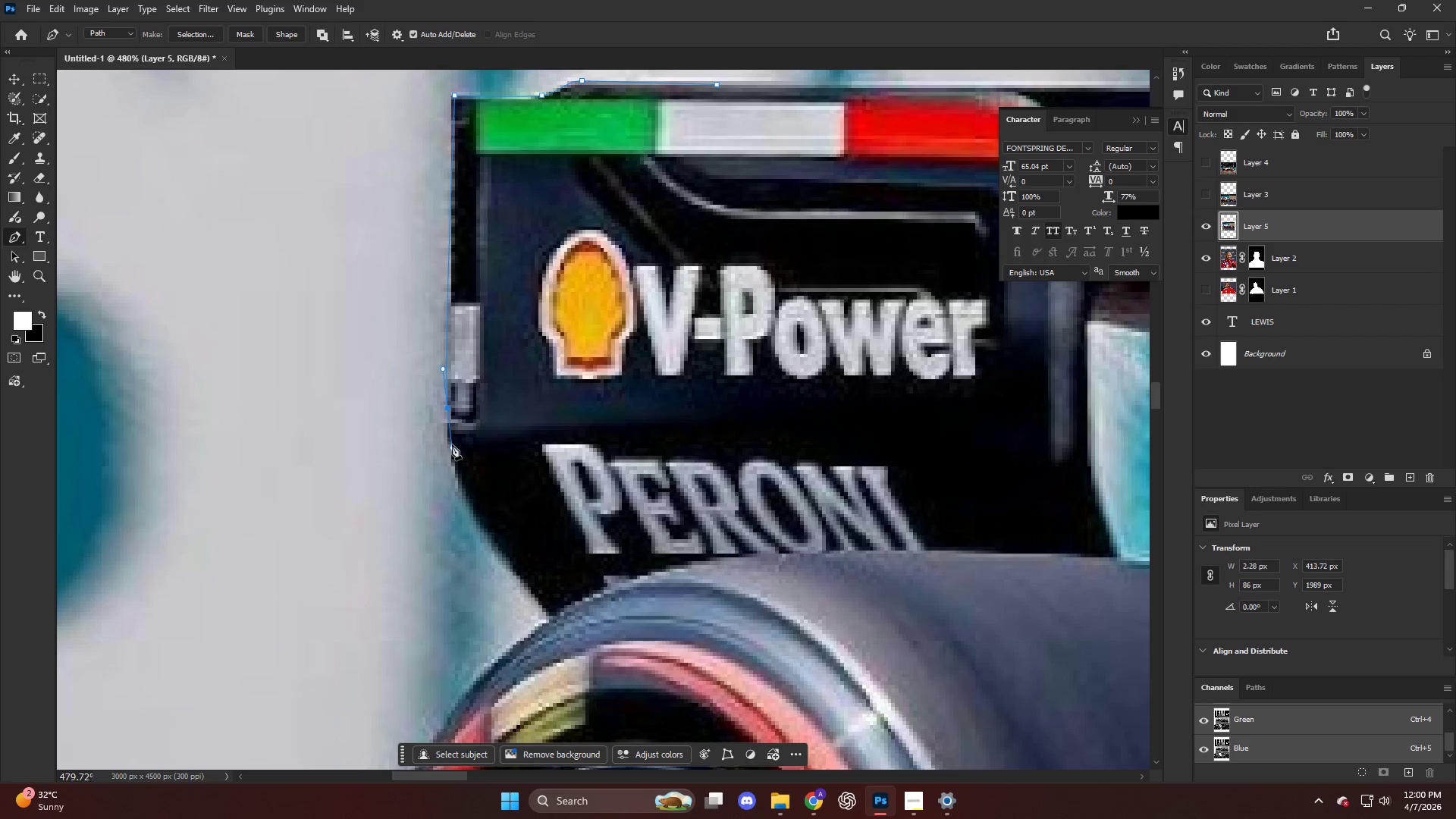 
key(Alt+AltLeft)
 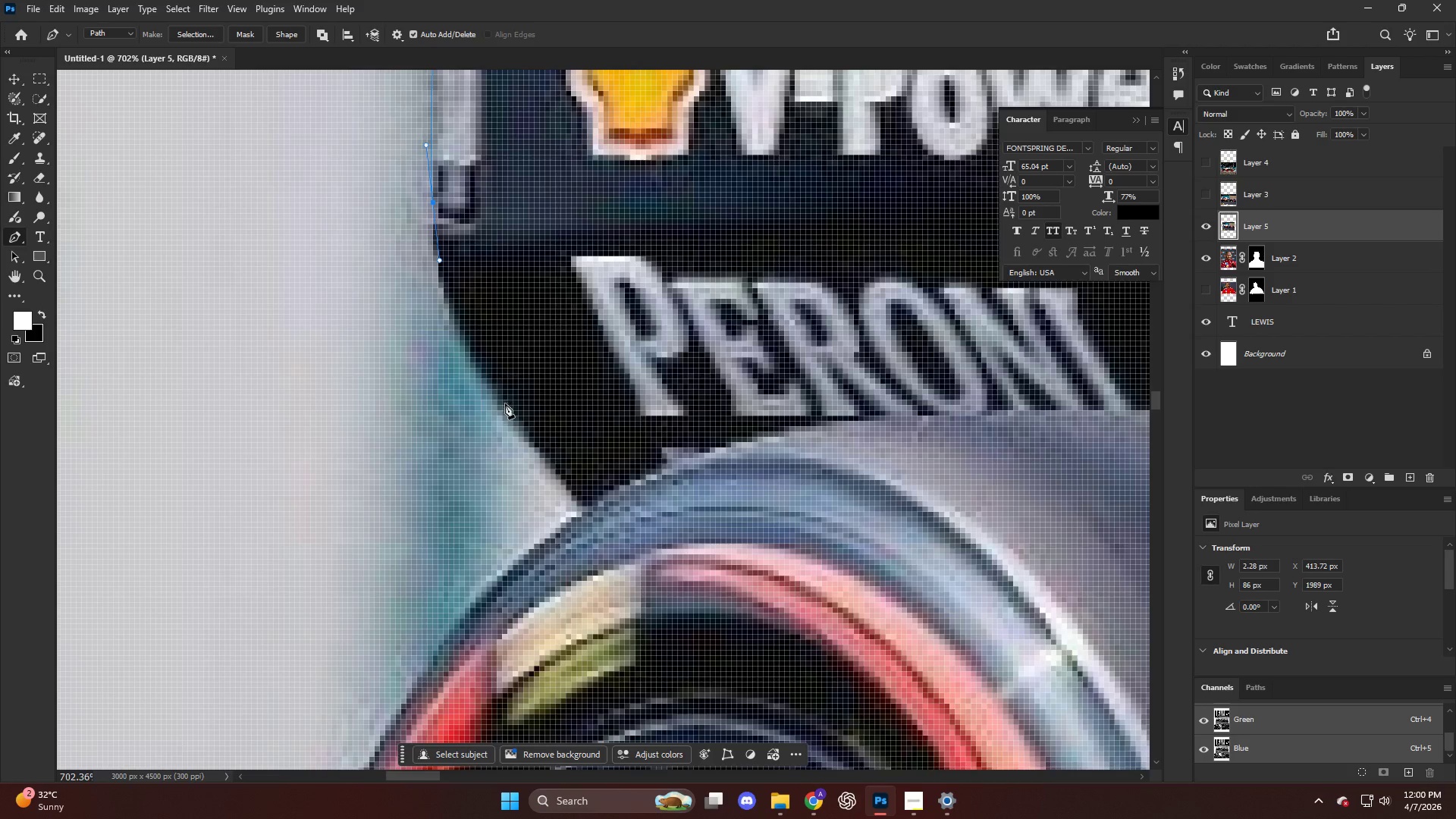 
scroll: coordinate [484, 426], scroll_direction: down, amount: 7.0
 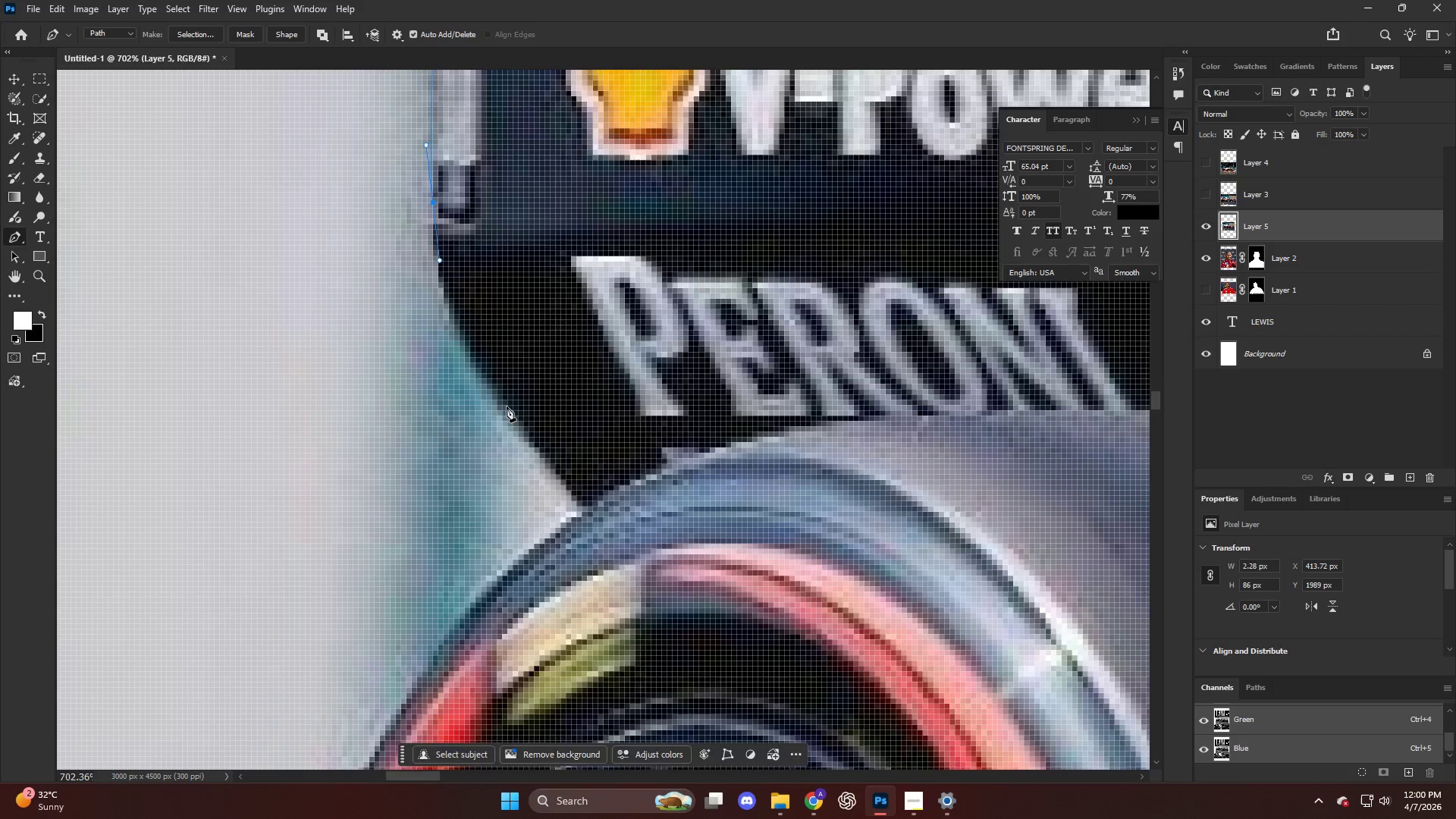 
left_click_drag(start_coordinate=[510, 412], to_coordinate=[577, 504])
 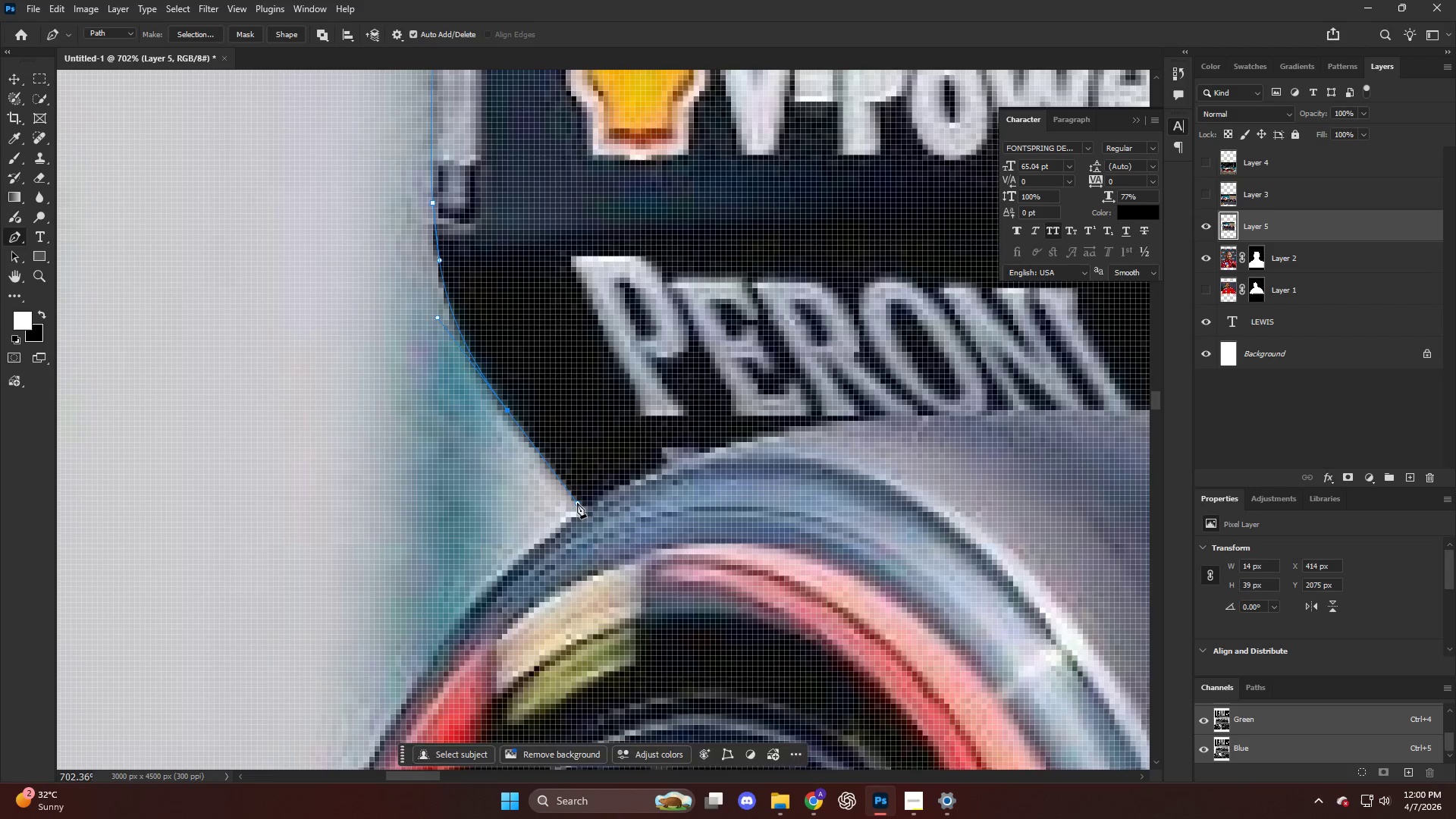 
left_click([577, 503])
 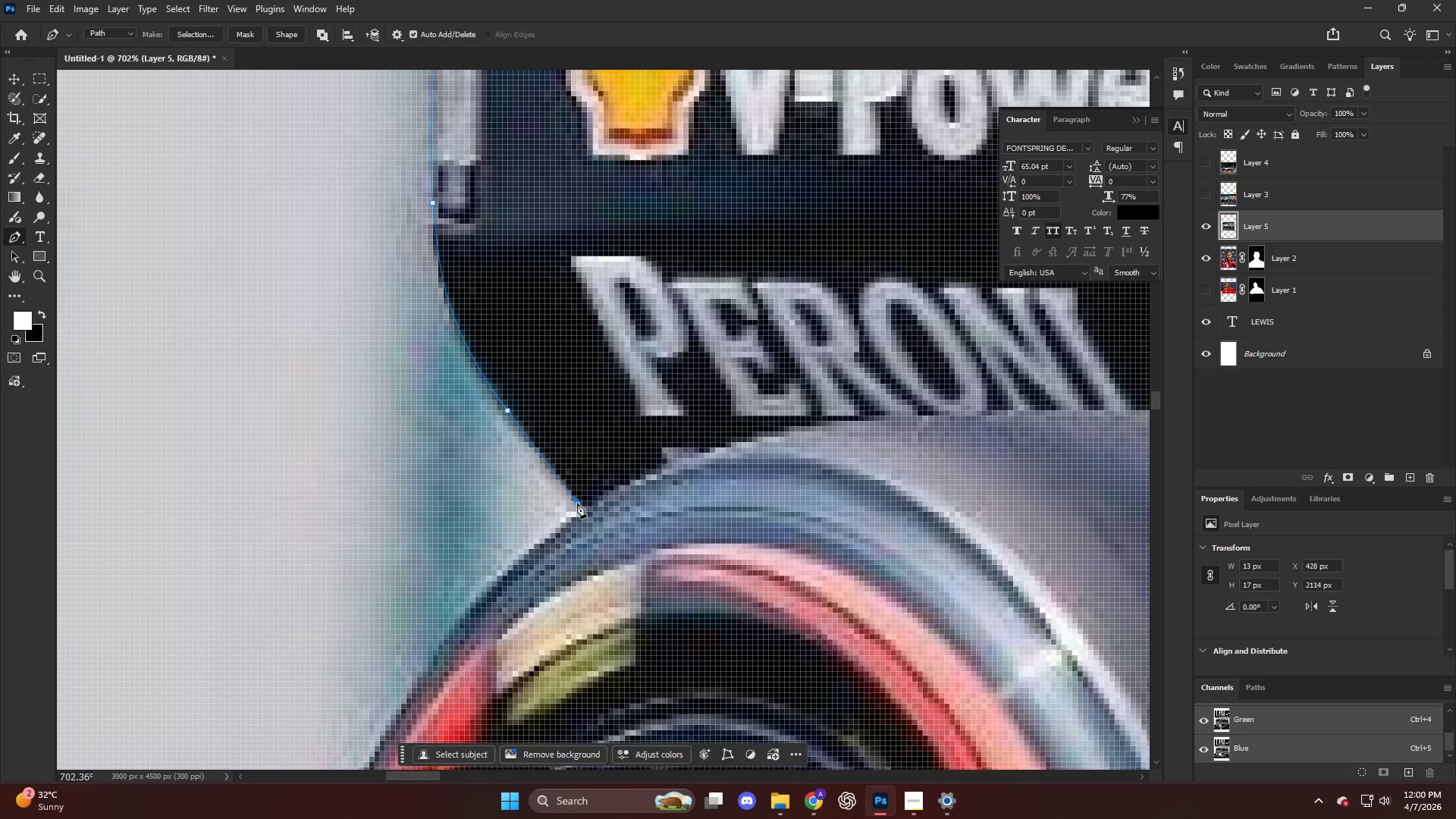 
hold_key(key=AltLeft, duration=0.42)
 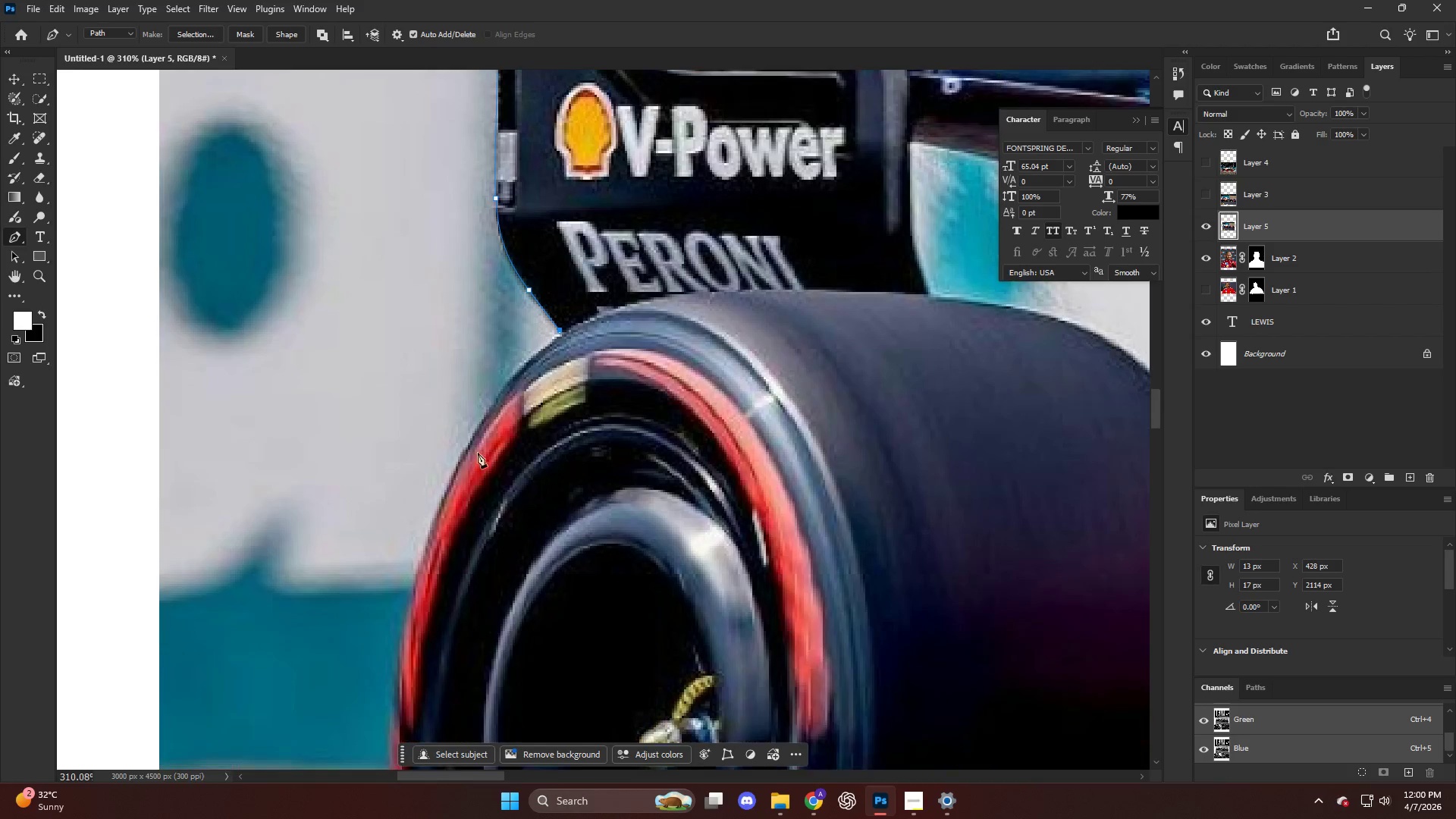 
key(Alt+AltLeft)
 